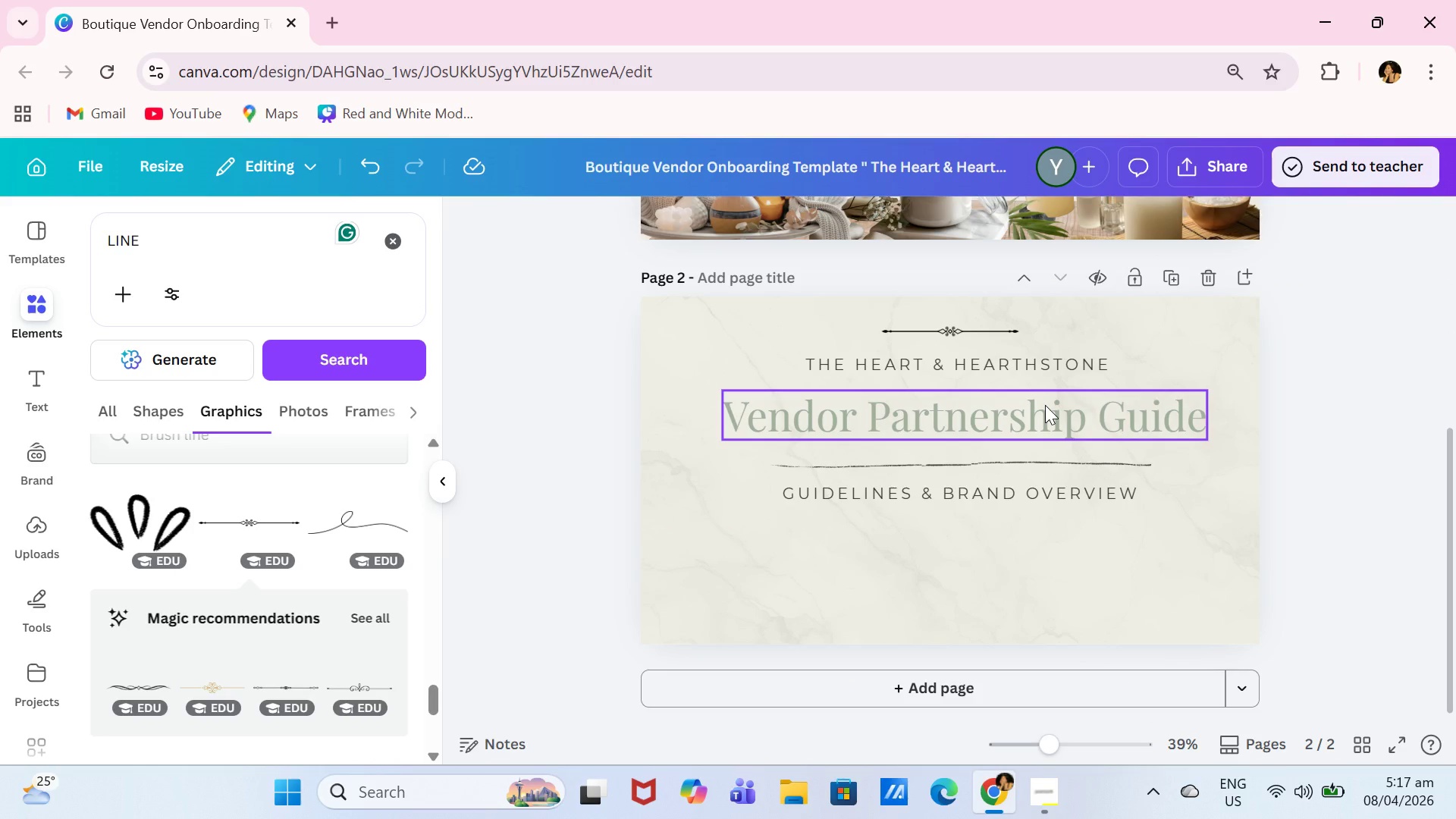 
double_click([1045, 405])
 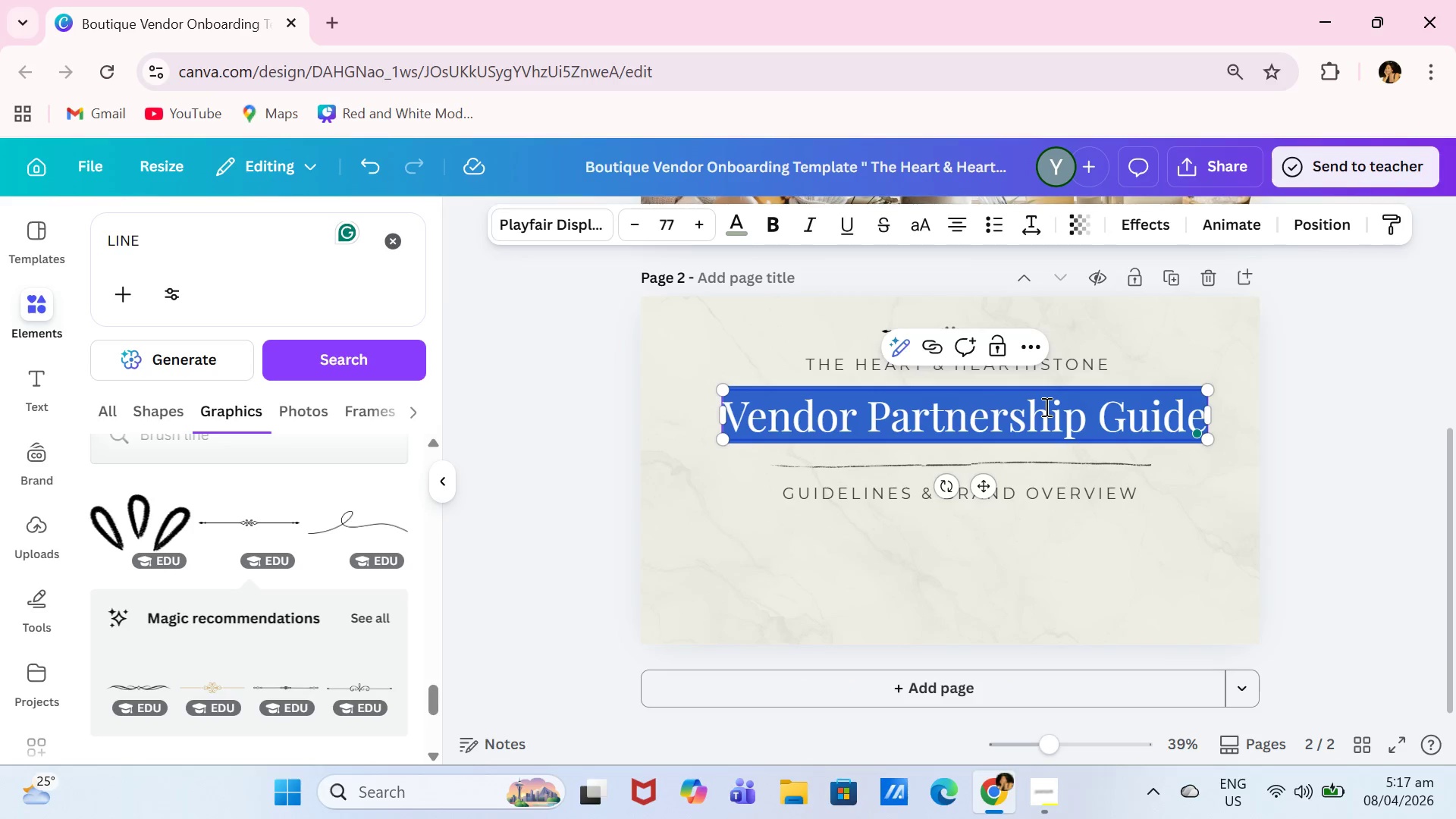 
type(oUR )
key(Backspace)
key(Backspace)
key(Backspace)
key(Backspace)
key(Backspace)
type(Our S)
key(Backspace)
key(Backspace)
key(Backspace)
key(Backspace)
type(UR STORY)
 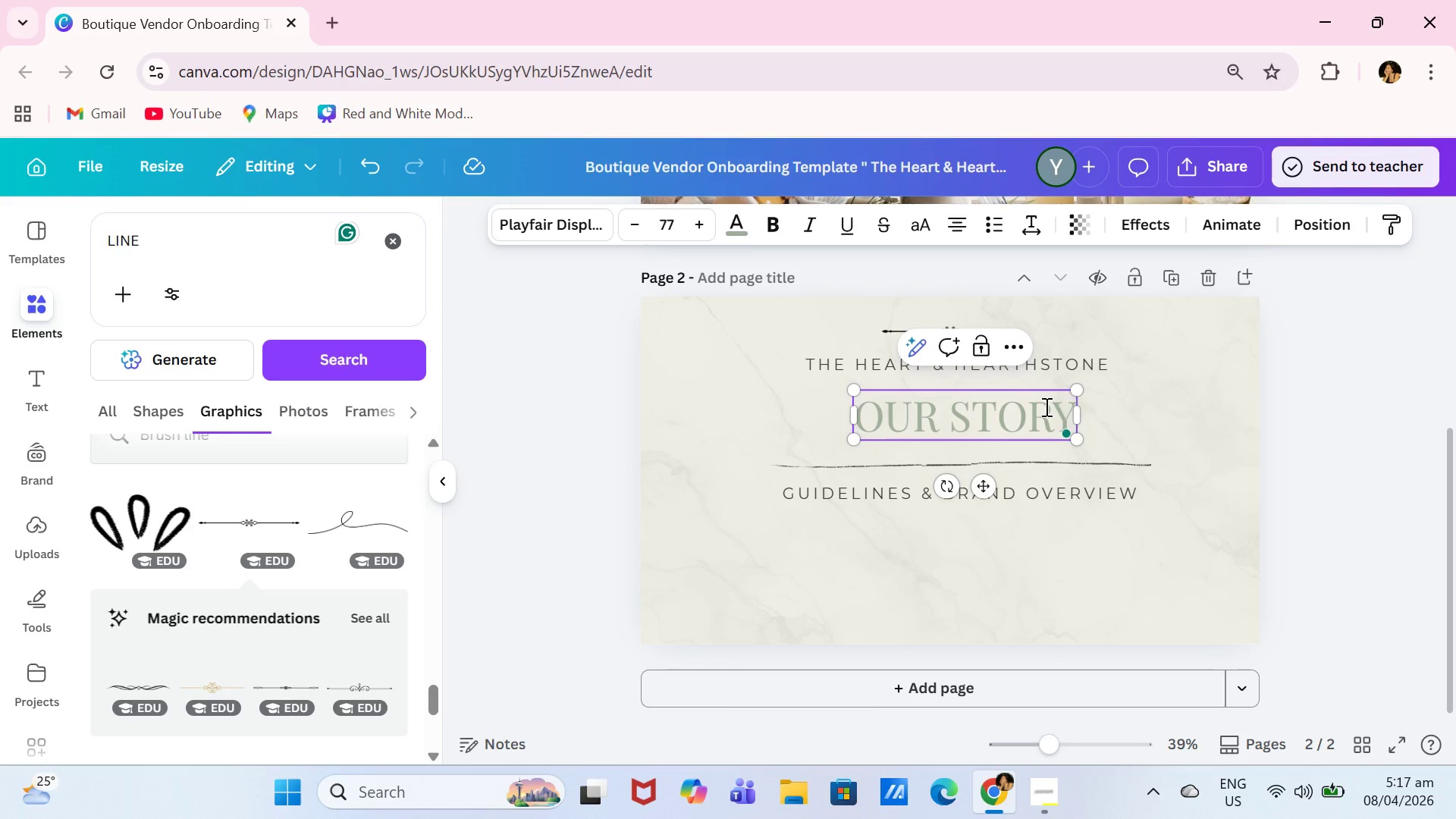 
key(Shift+ShiftLeft)
 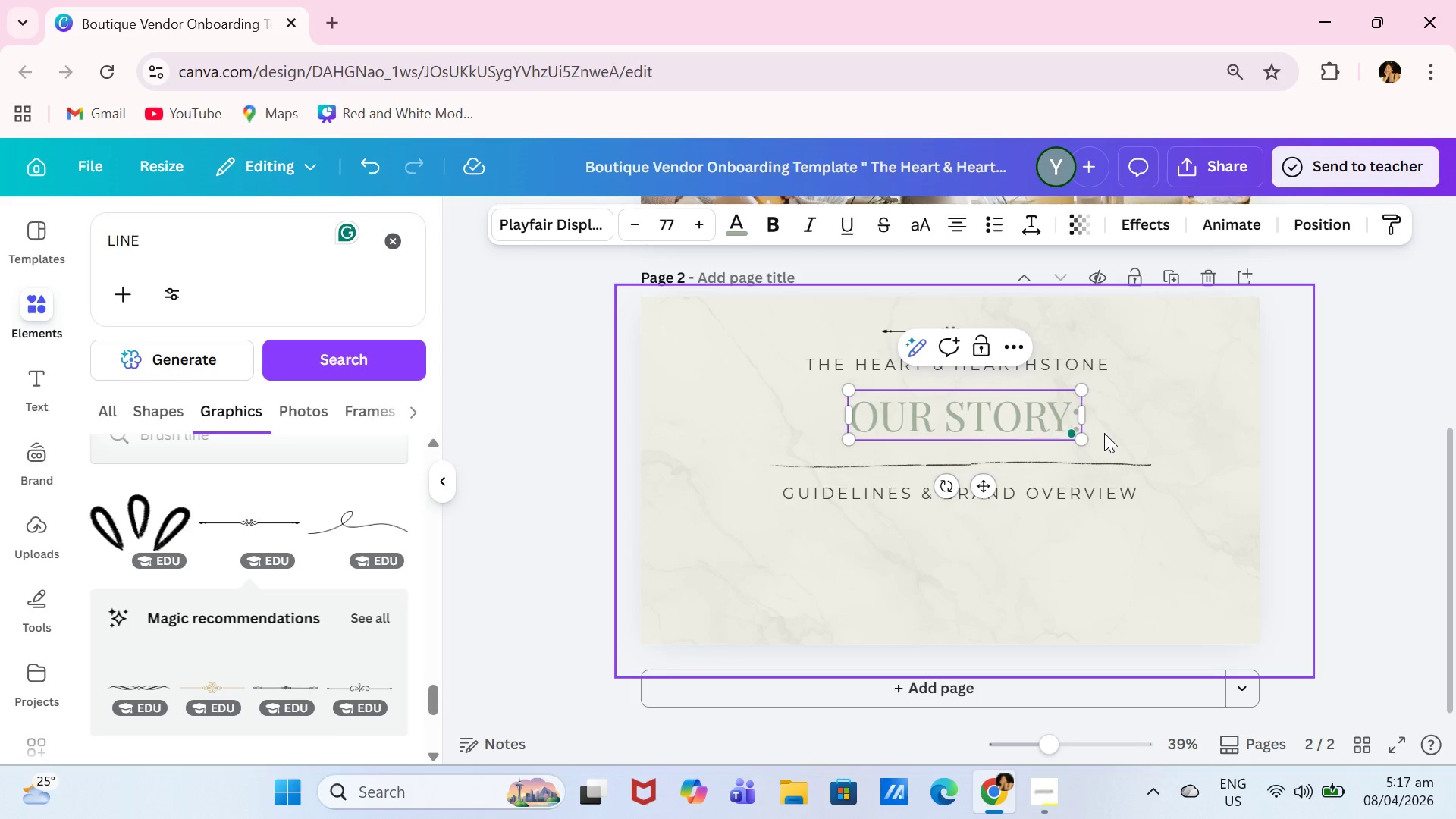 
key(Shift+Semicolon)
 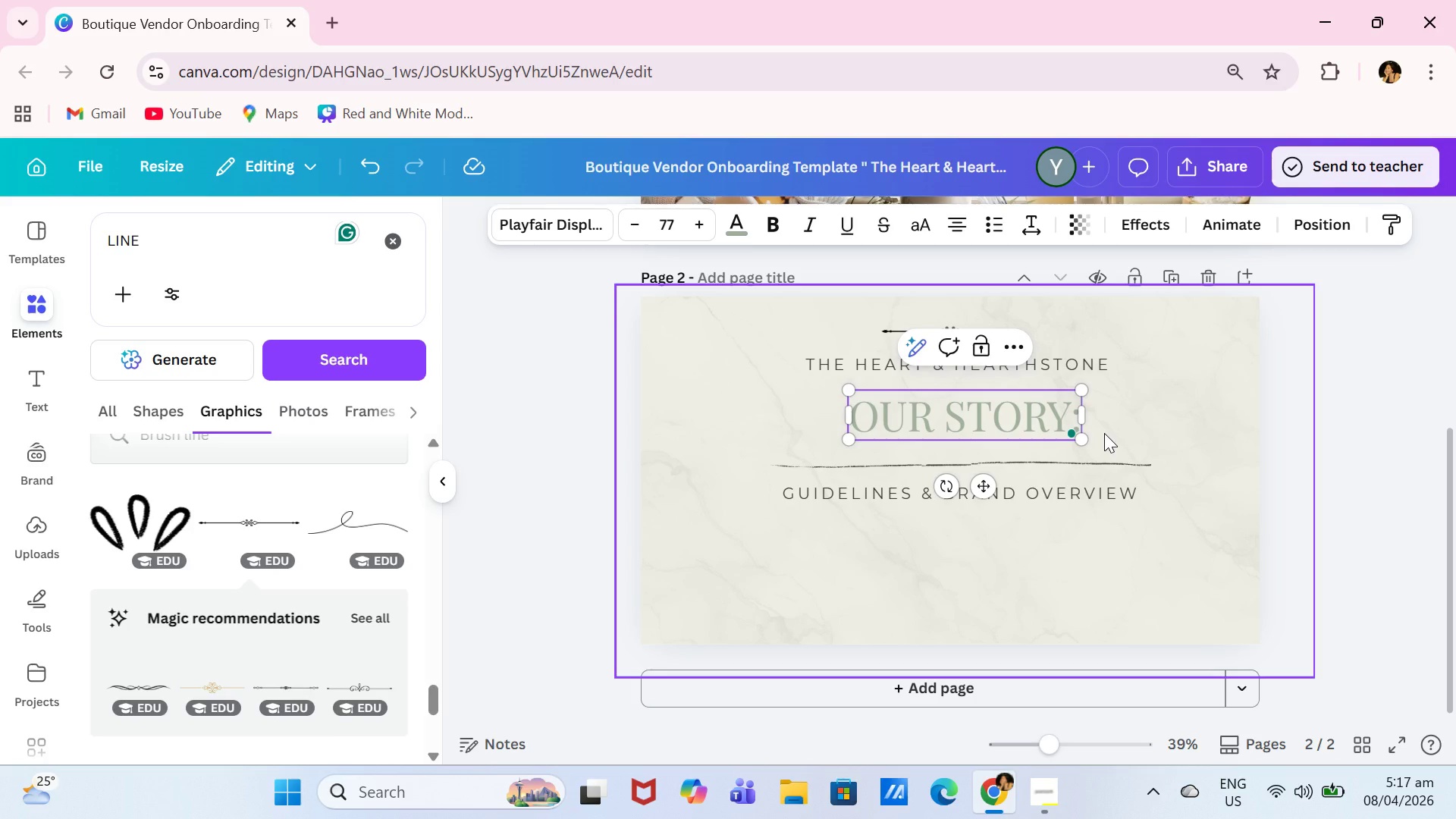 
key(Backspace)
 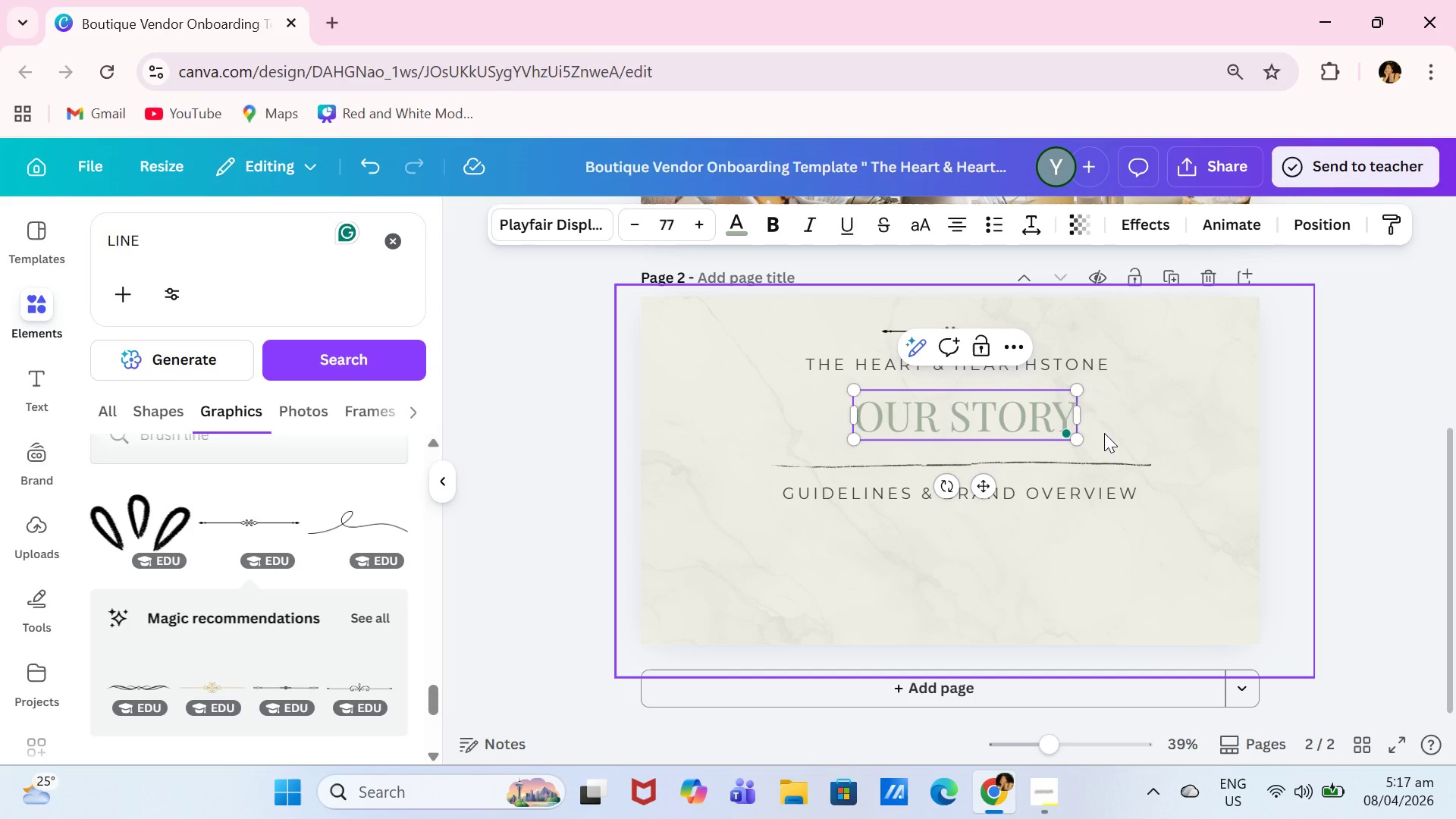 
key(Shift+ShiftLeft)
 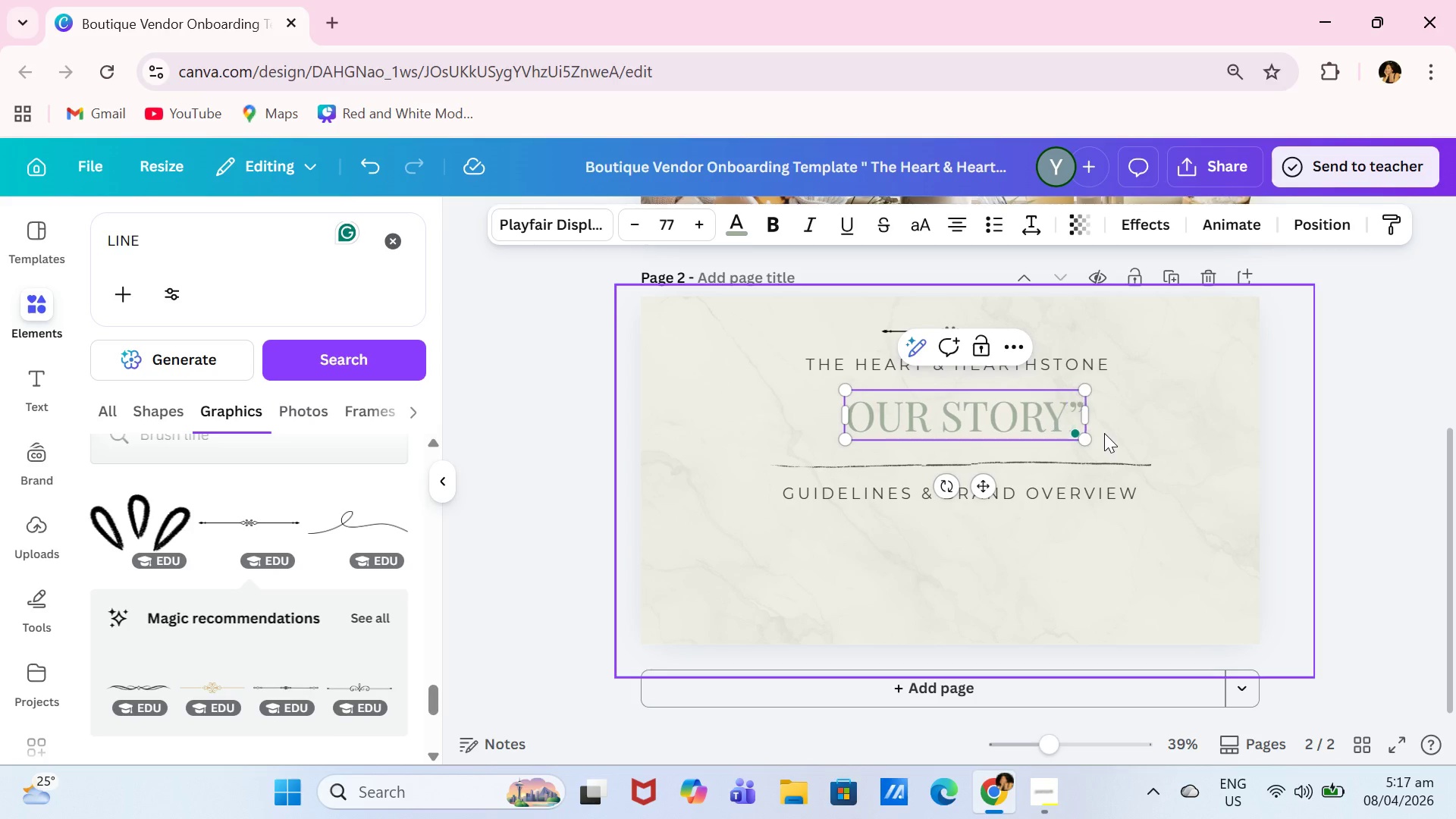 
key(Shift+Quote)
 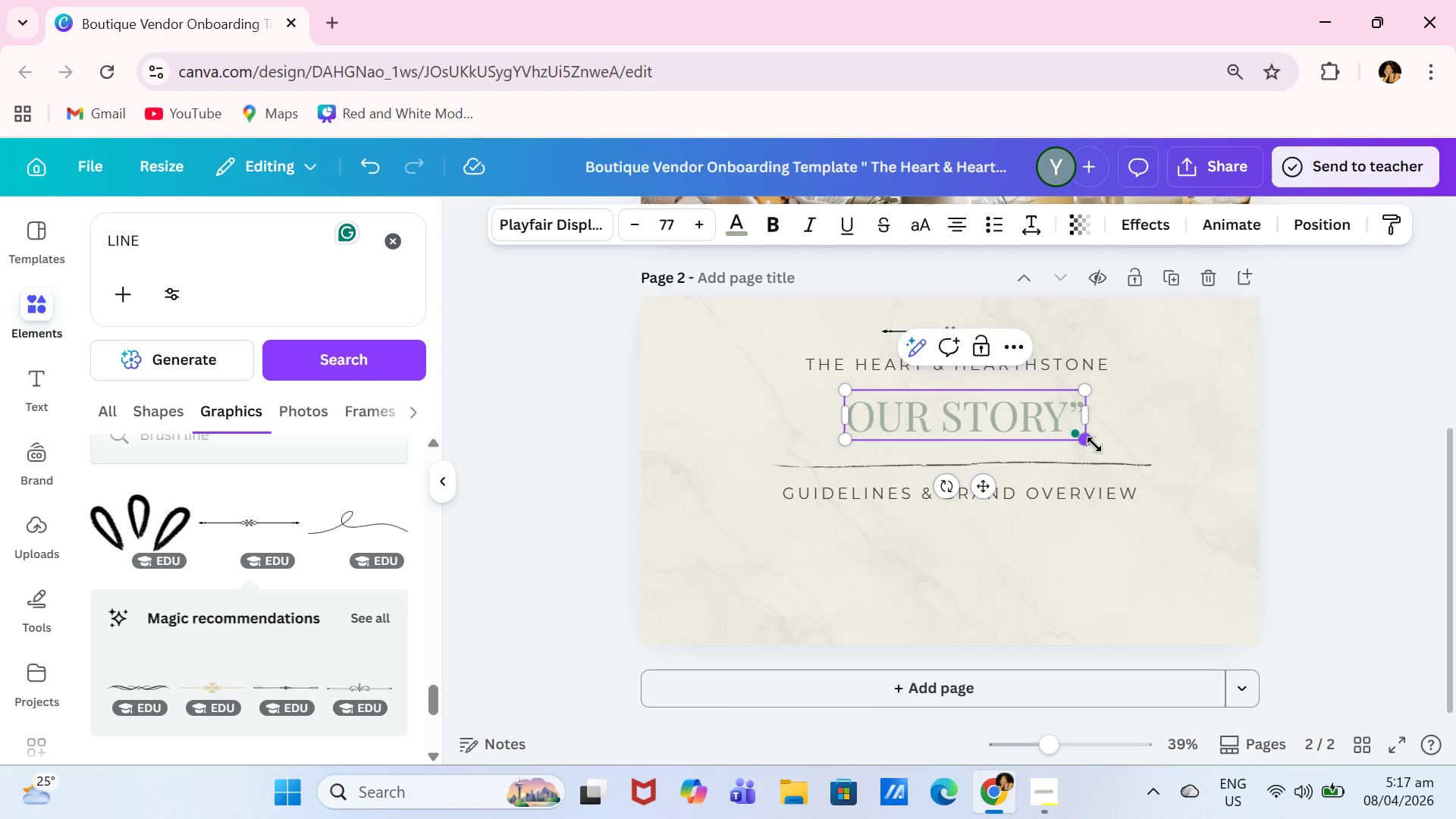 
left_click_drag(start_coordinate=[1094, 444], to_coordinate=[1059, 431])
 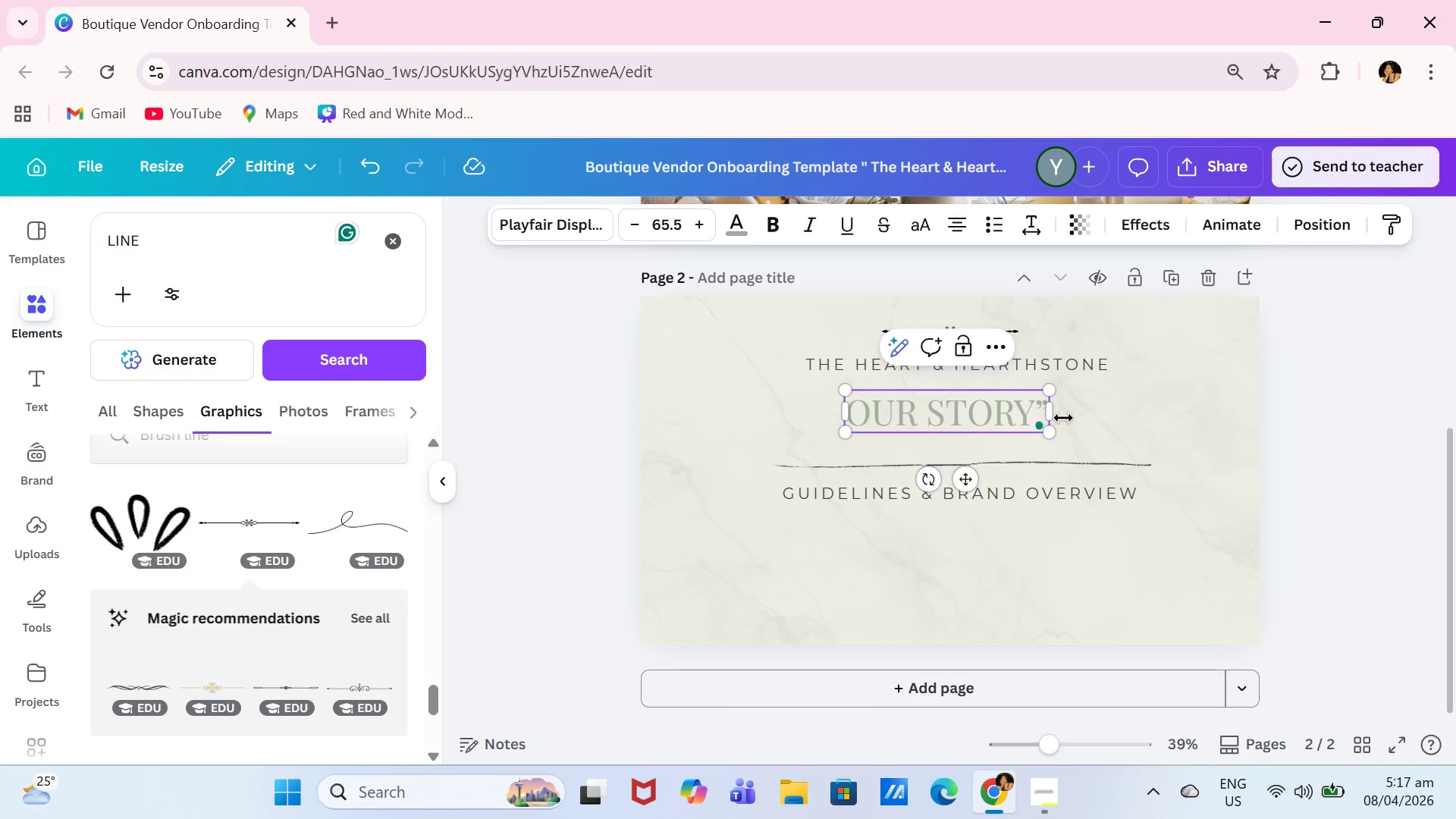 
left_click([1199, 435])
 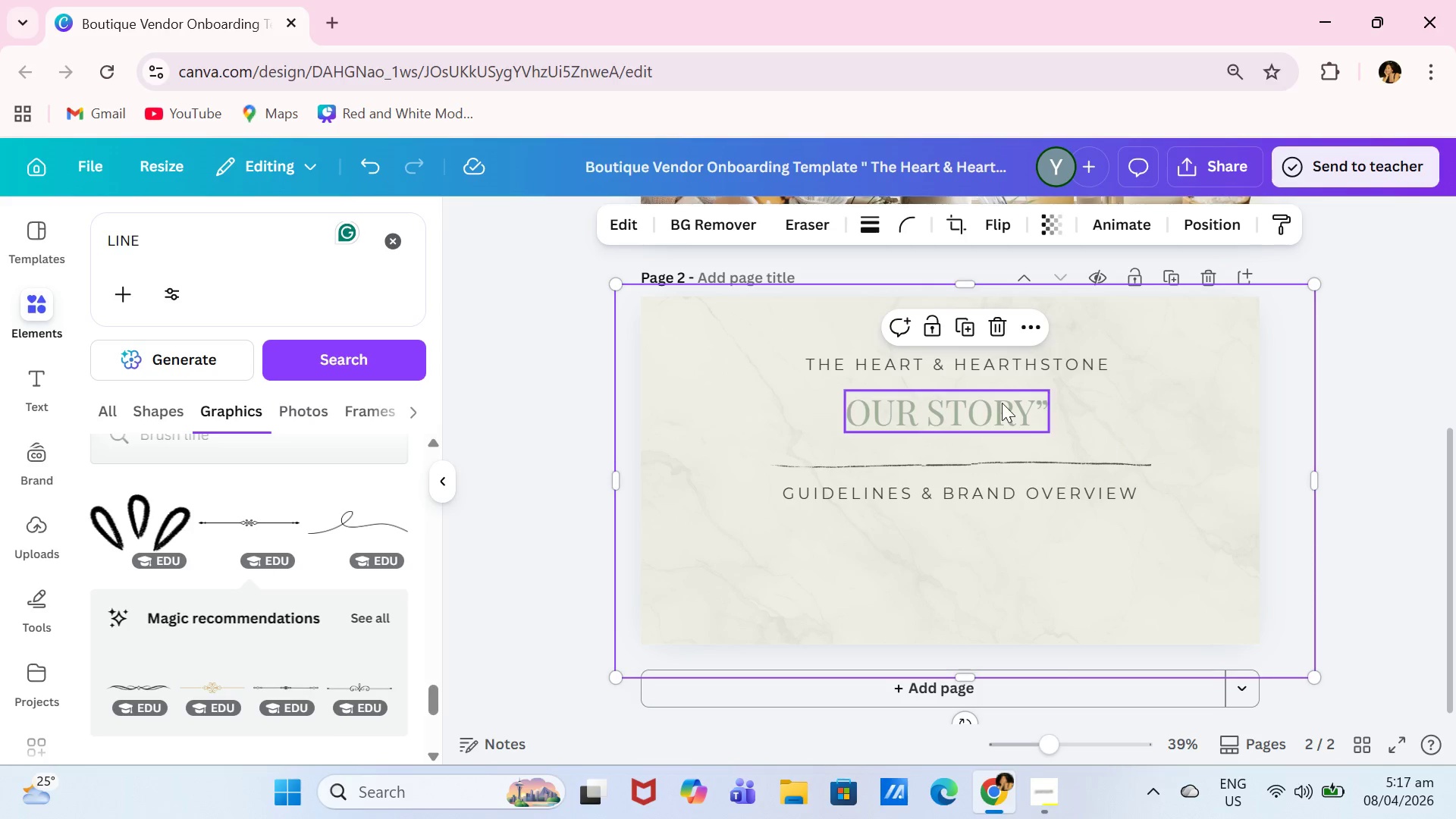 
left_click_drag(start_coordinate=[1006, 404], to_coordinate=[851, 353])
 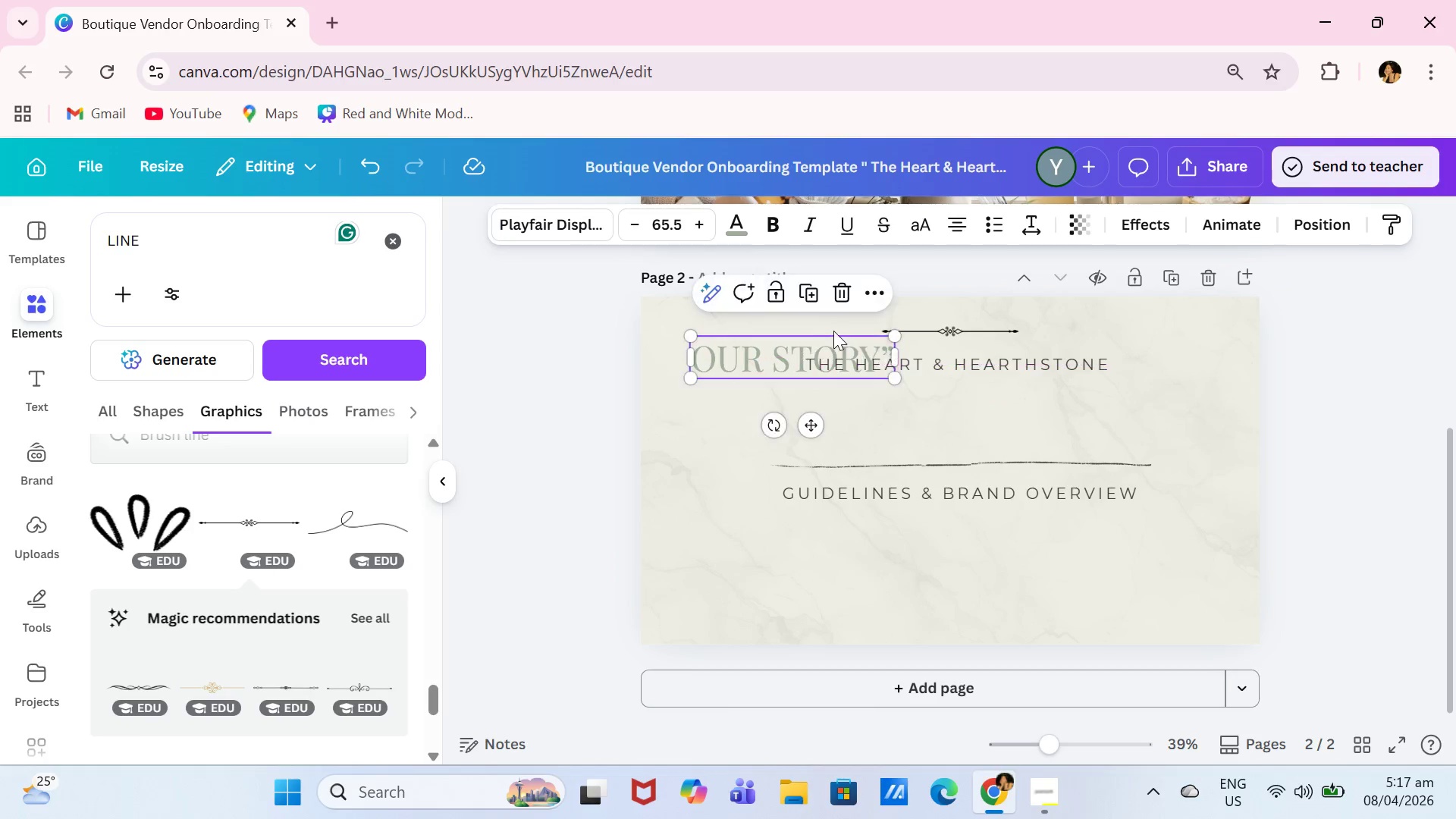 
left_click_drag(start_coordinate=[835, 325], to_coordinate=[825, 320])
 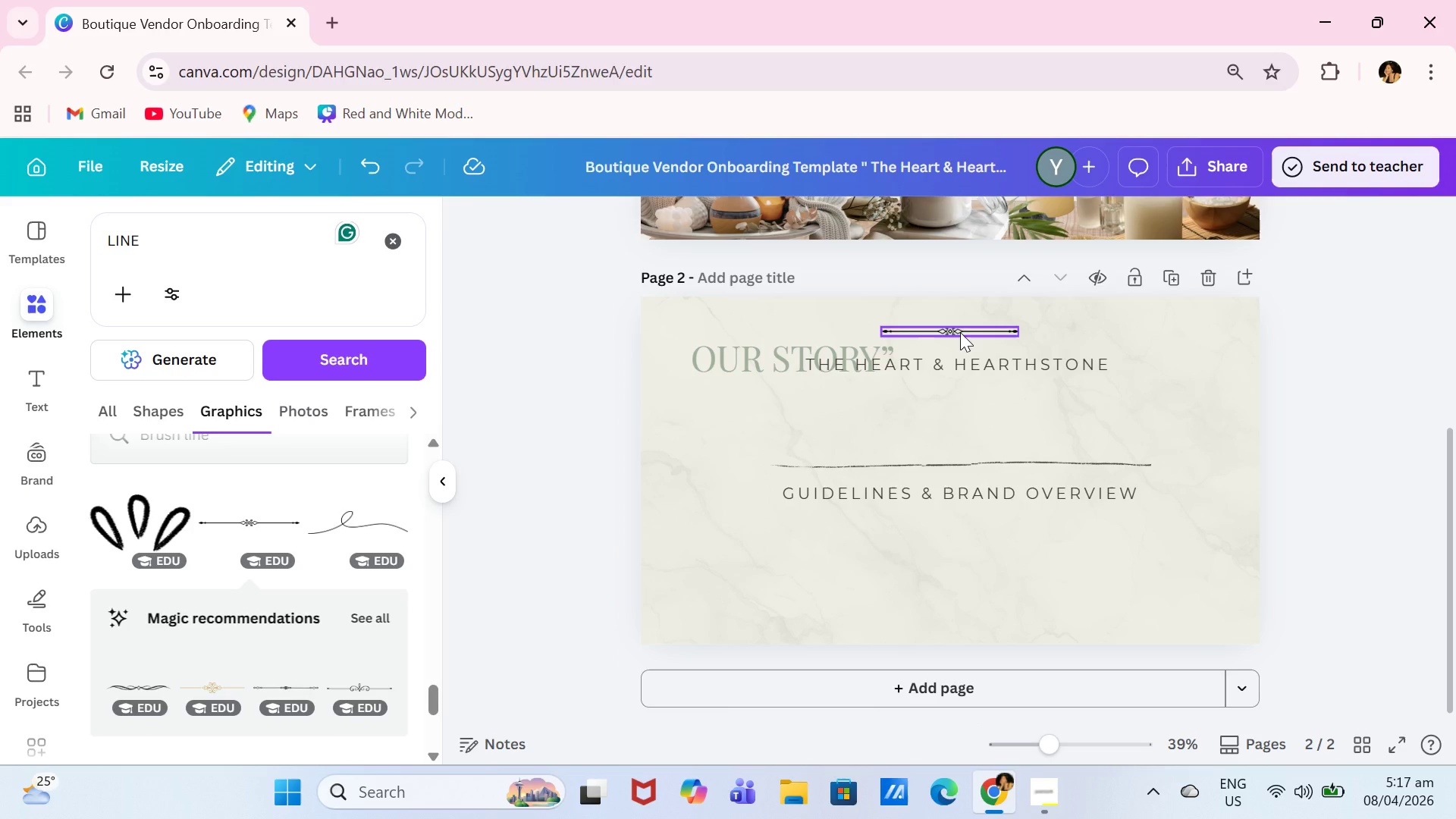 
key(Backspace)
 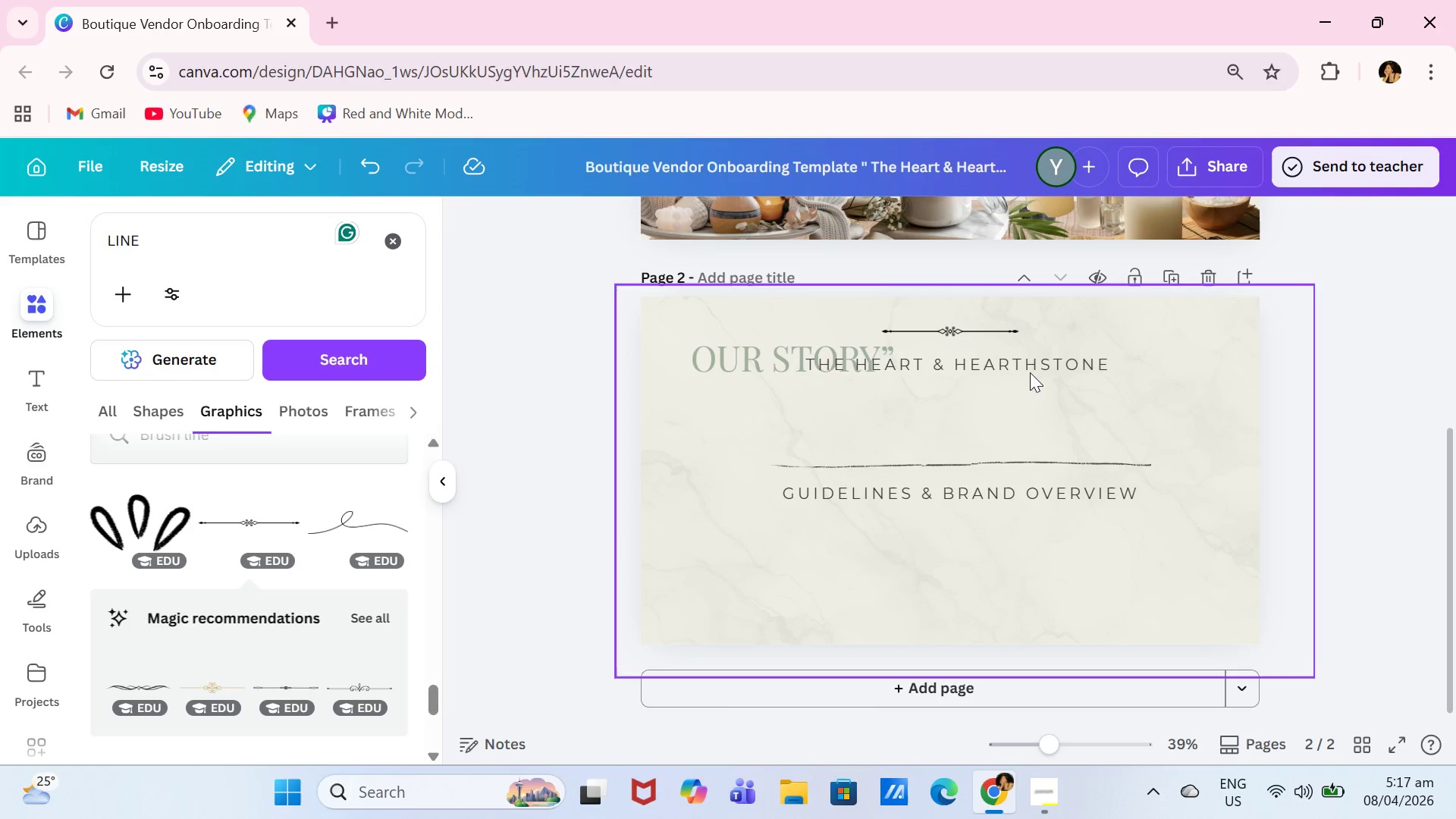 
left_click([1031, 371])
 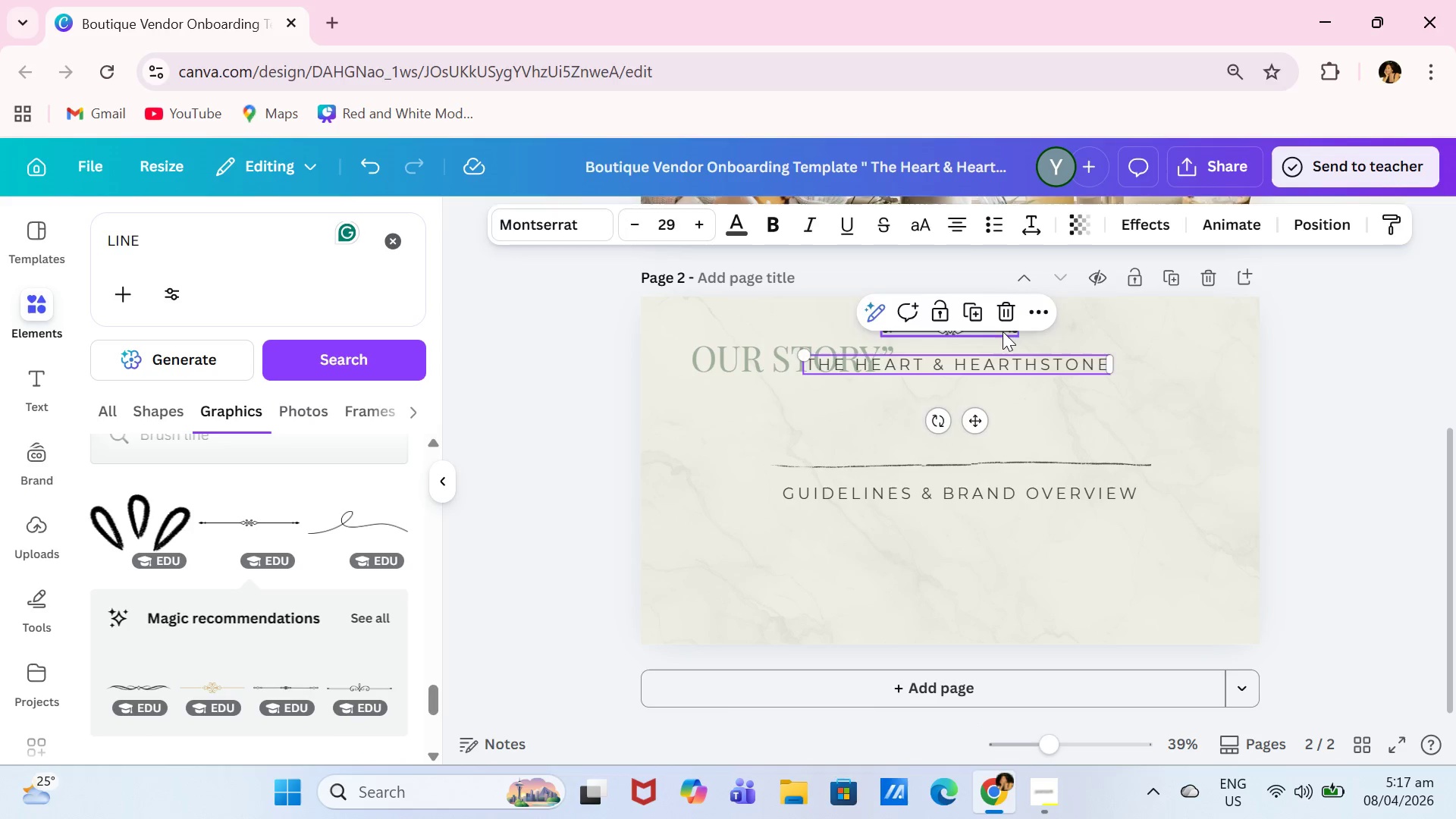 
key(Backspace)
 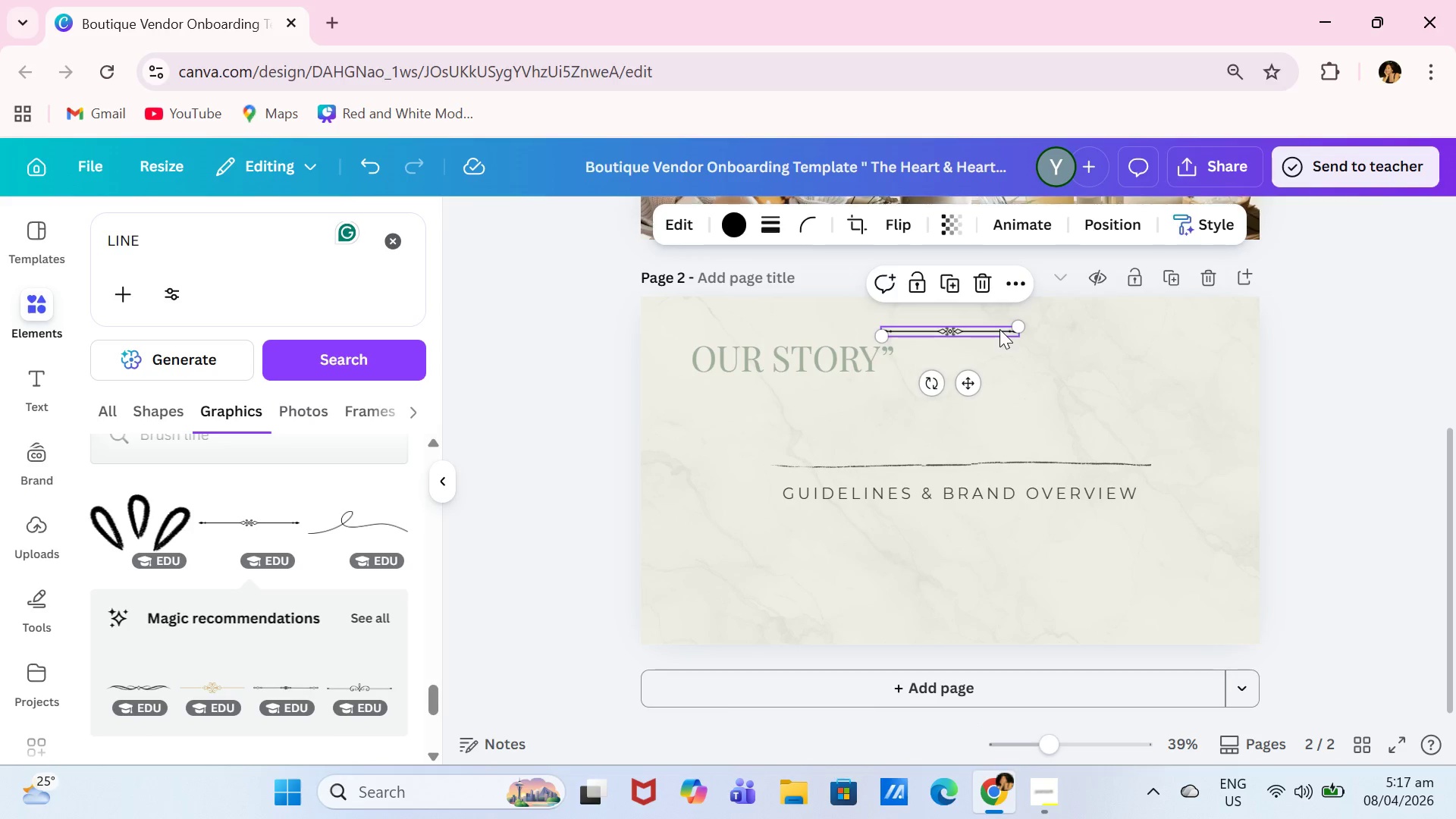 
key(Backspace)
 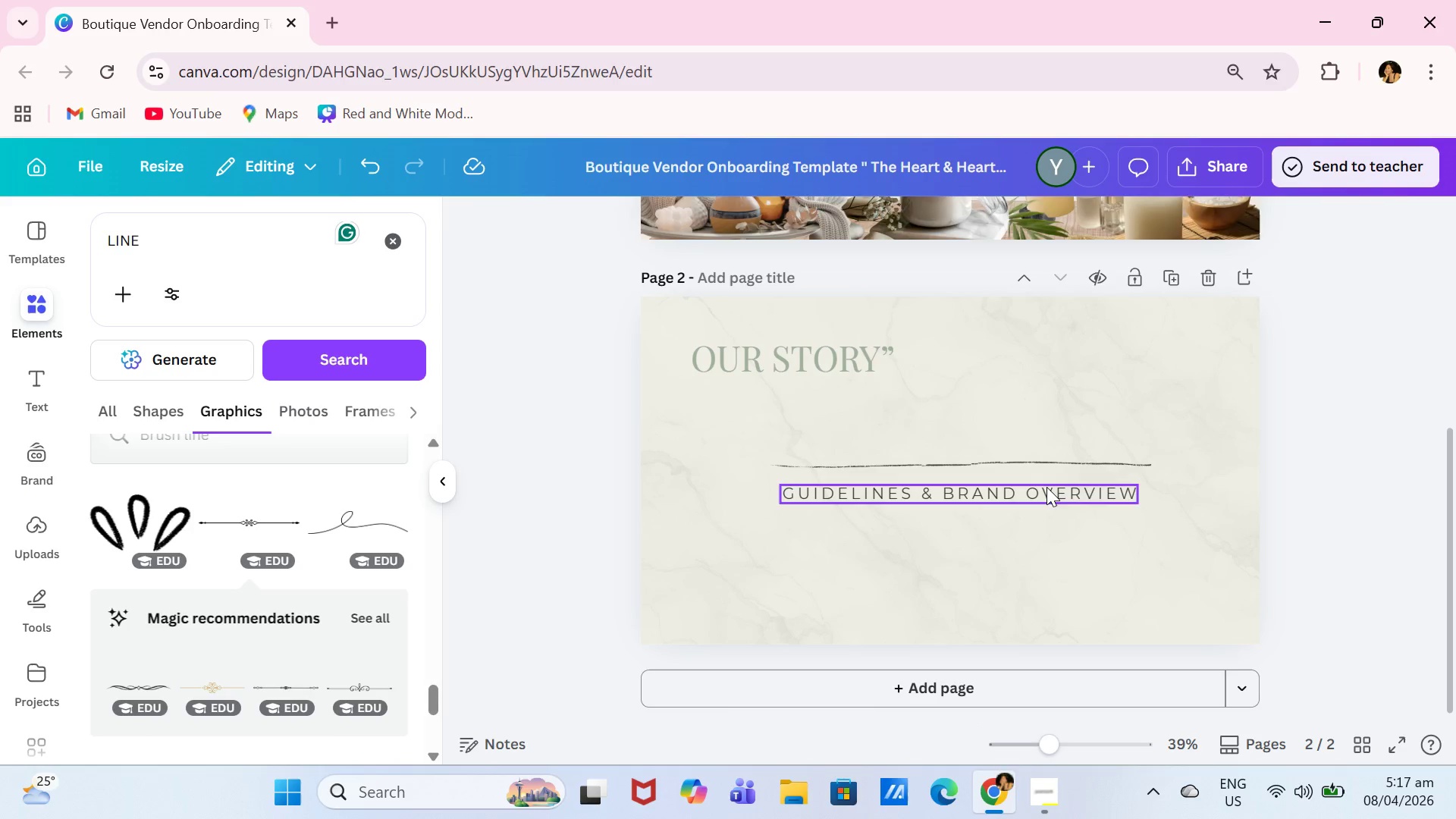 
left_click([1046, 487])
 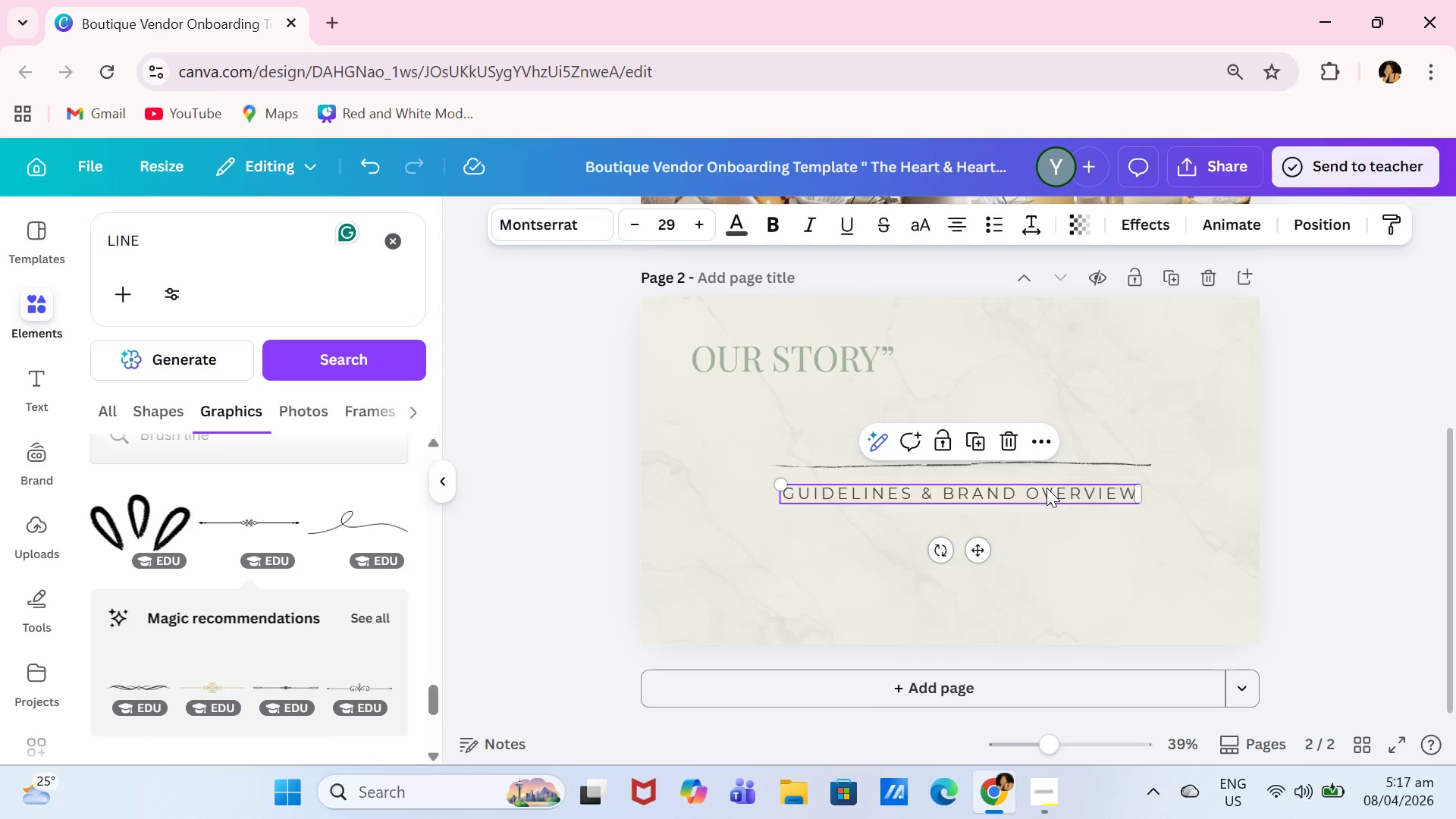 
key(Backspace)
 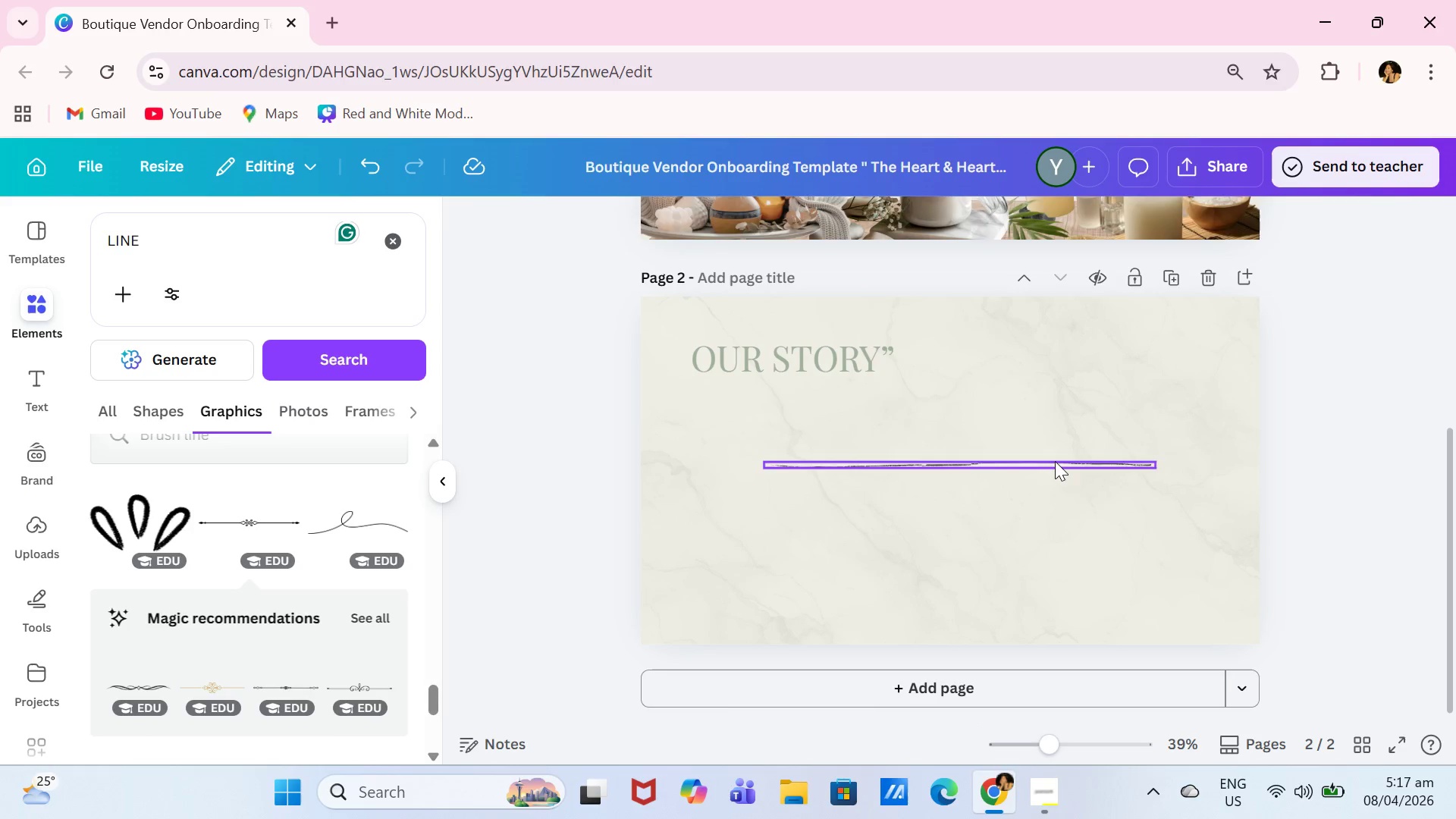 
left_click([1055, 461])
 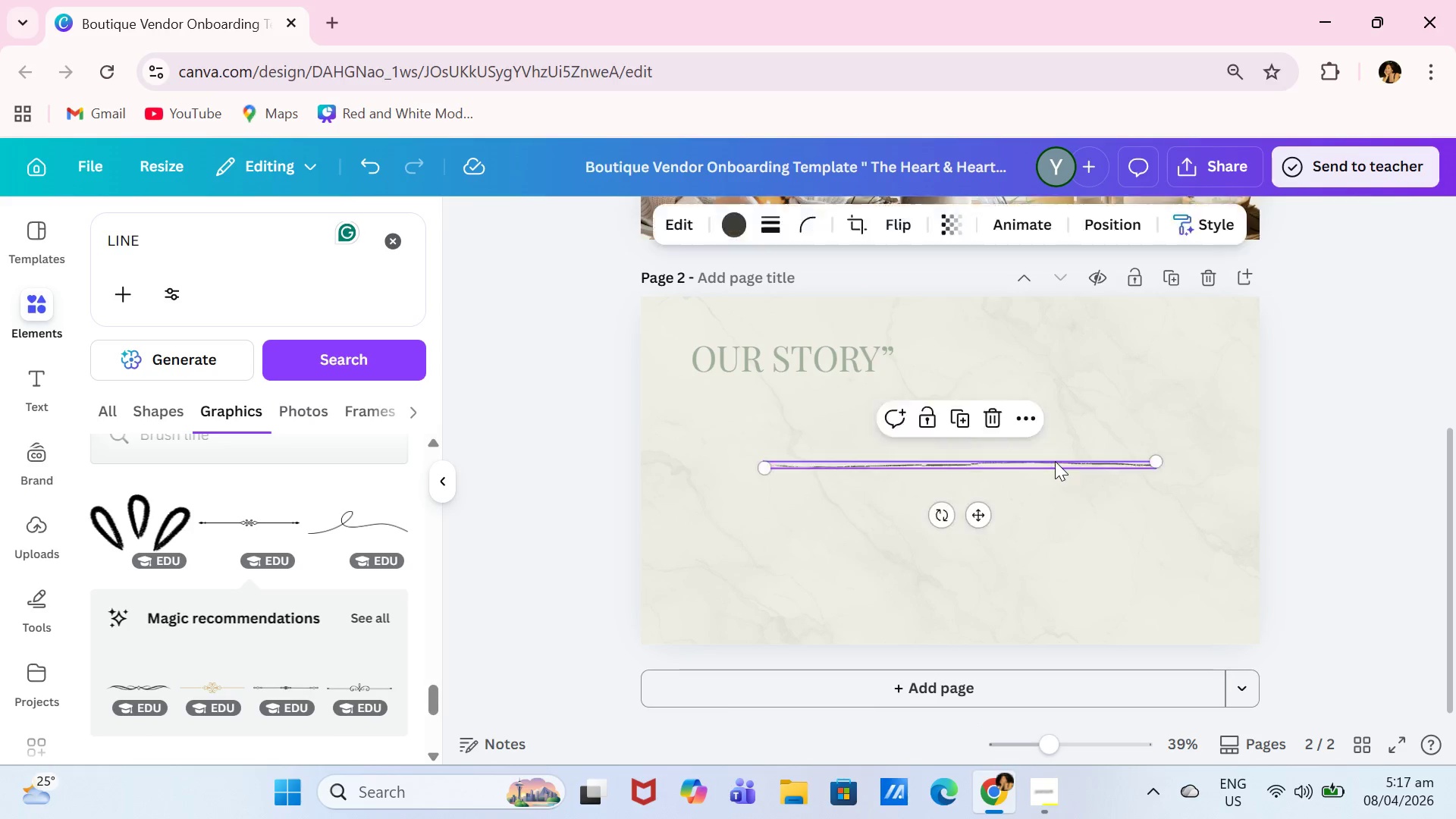 
key(Backspace)
 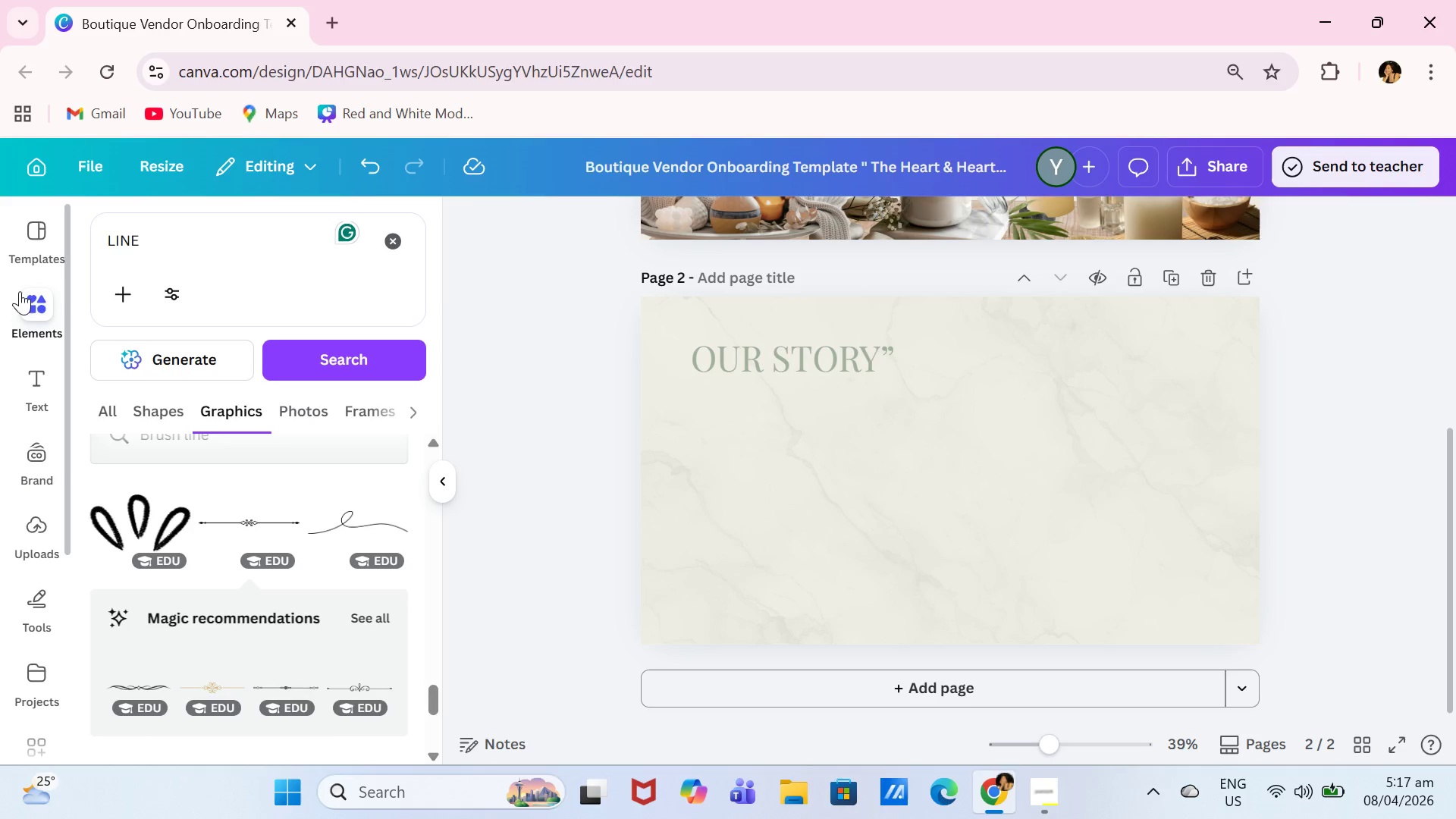 
left_click([36, 305])
 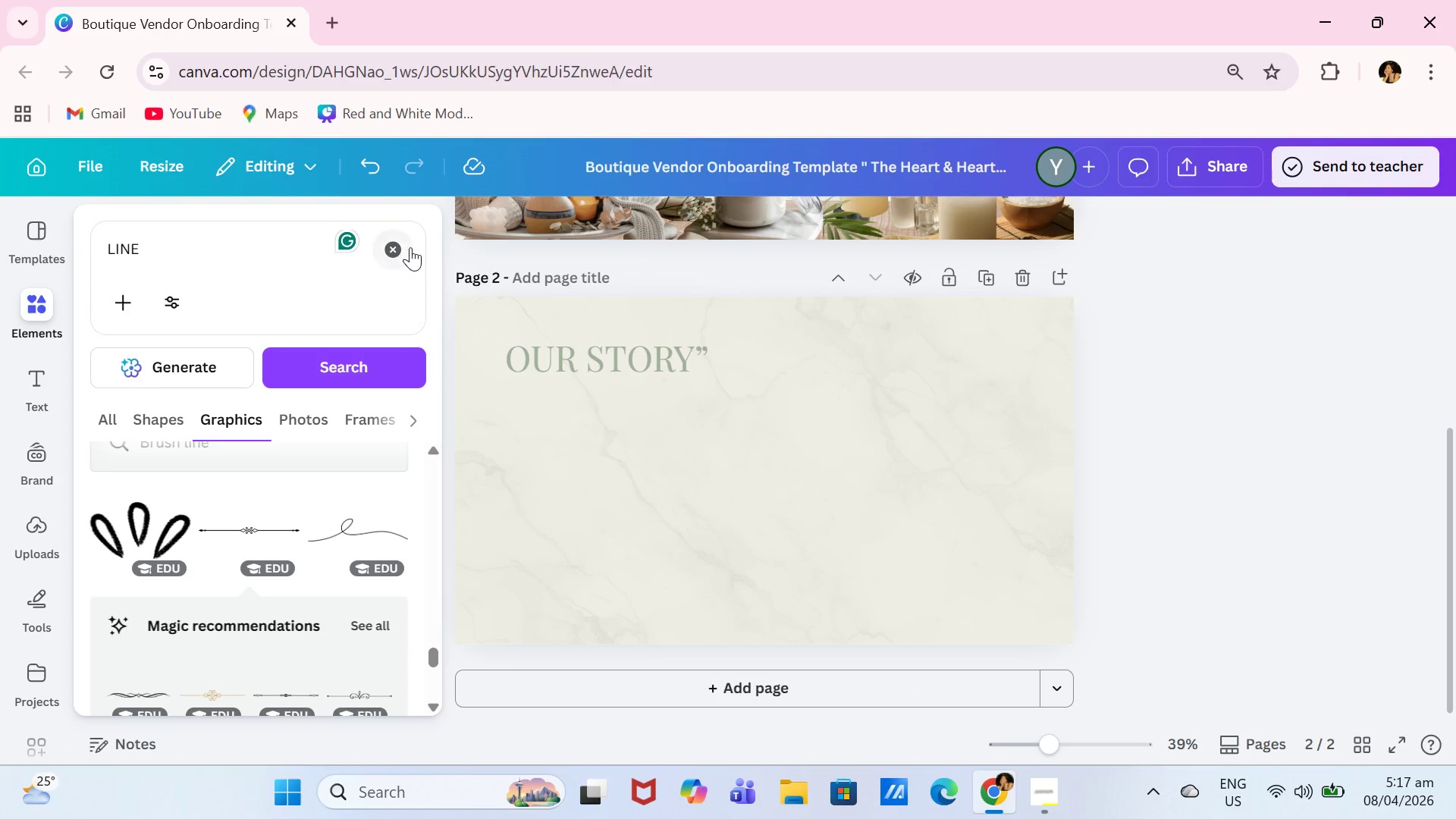 
left_click([413, 246])
 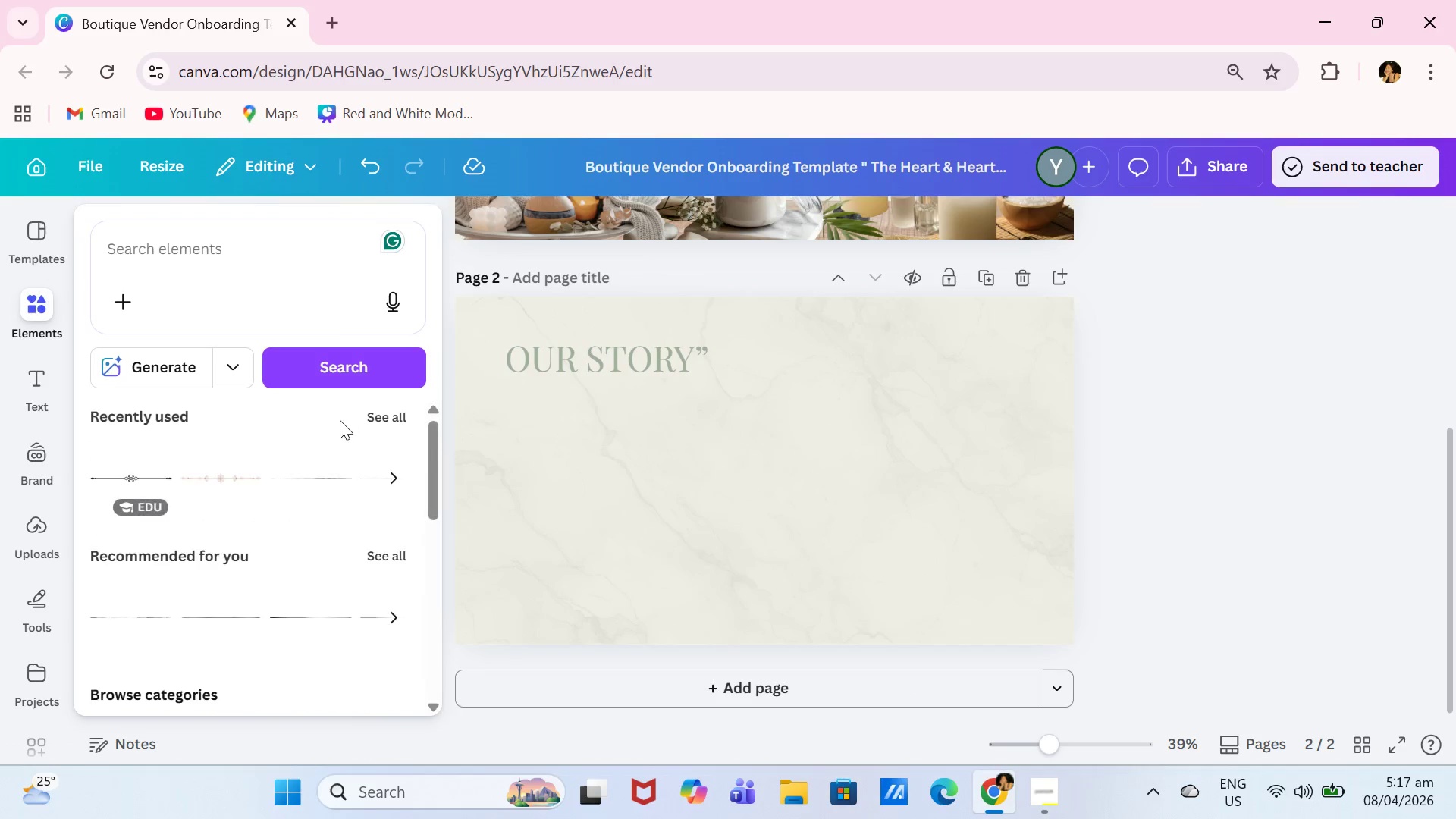 
scroll: coordinate [258, 503], scroll_direction: down, amount: 5.0
 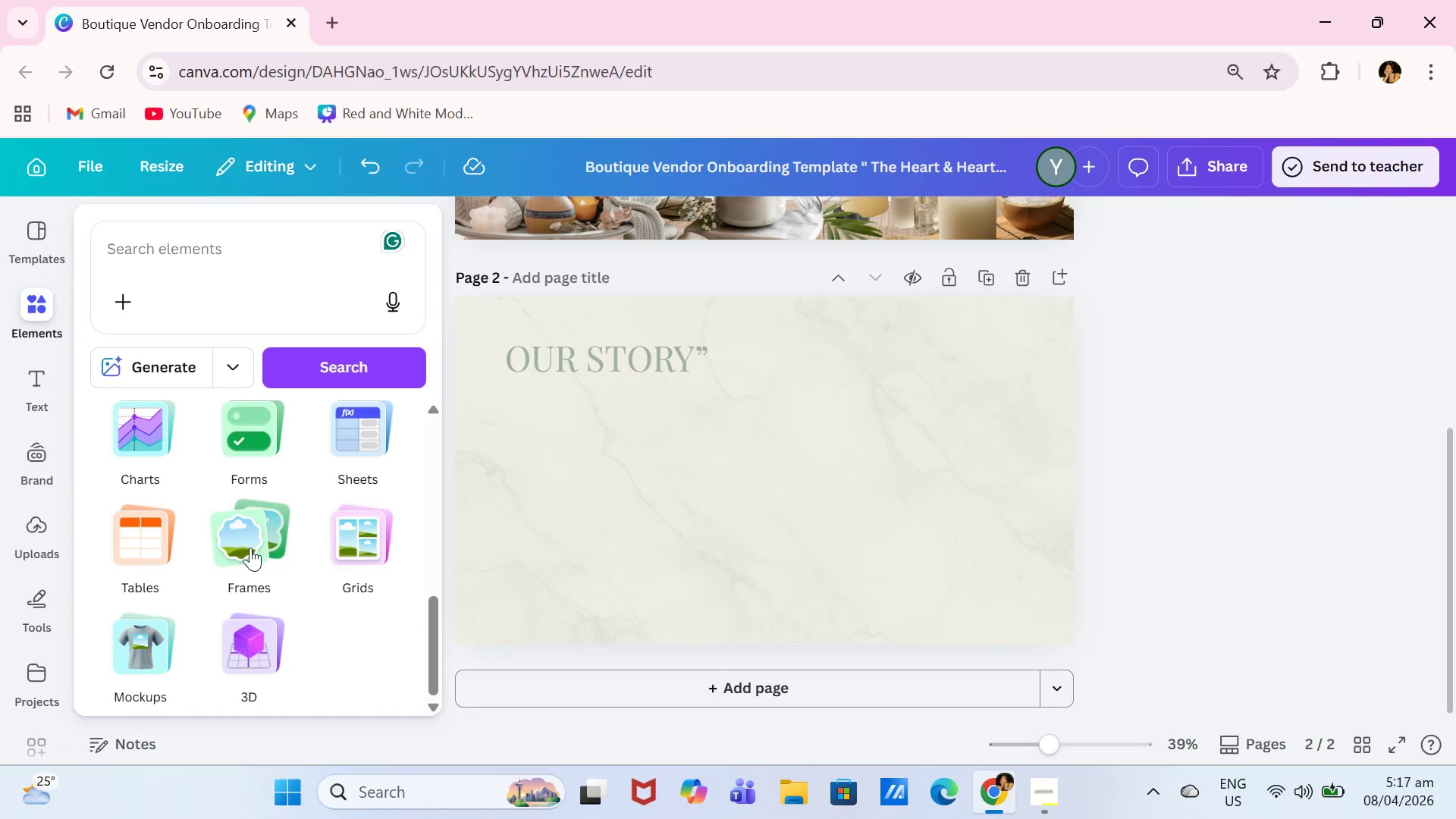 
left_click([250, 548])
 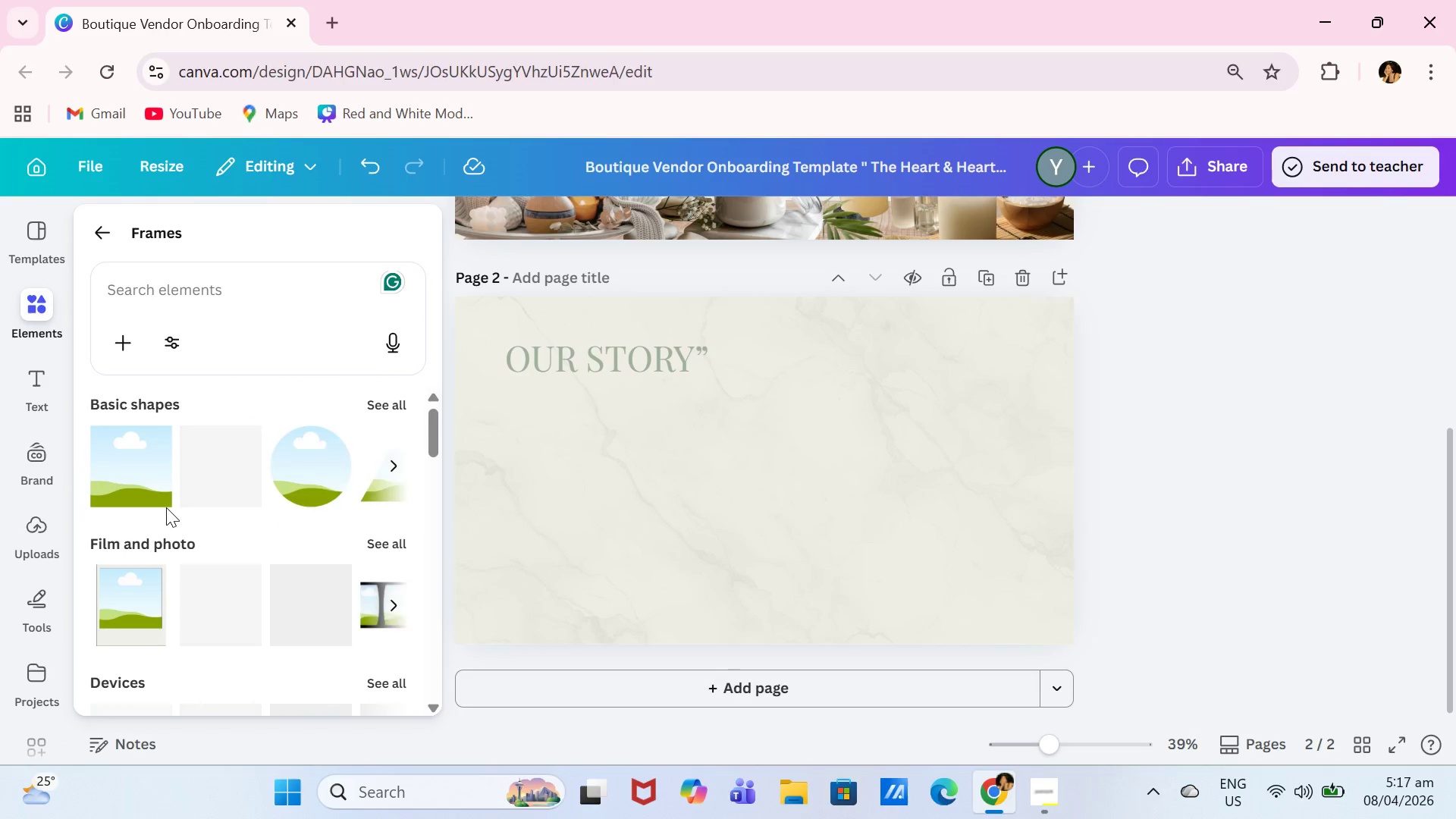 
left_click([157, 475])
 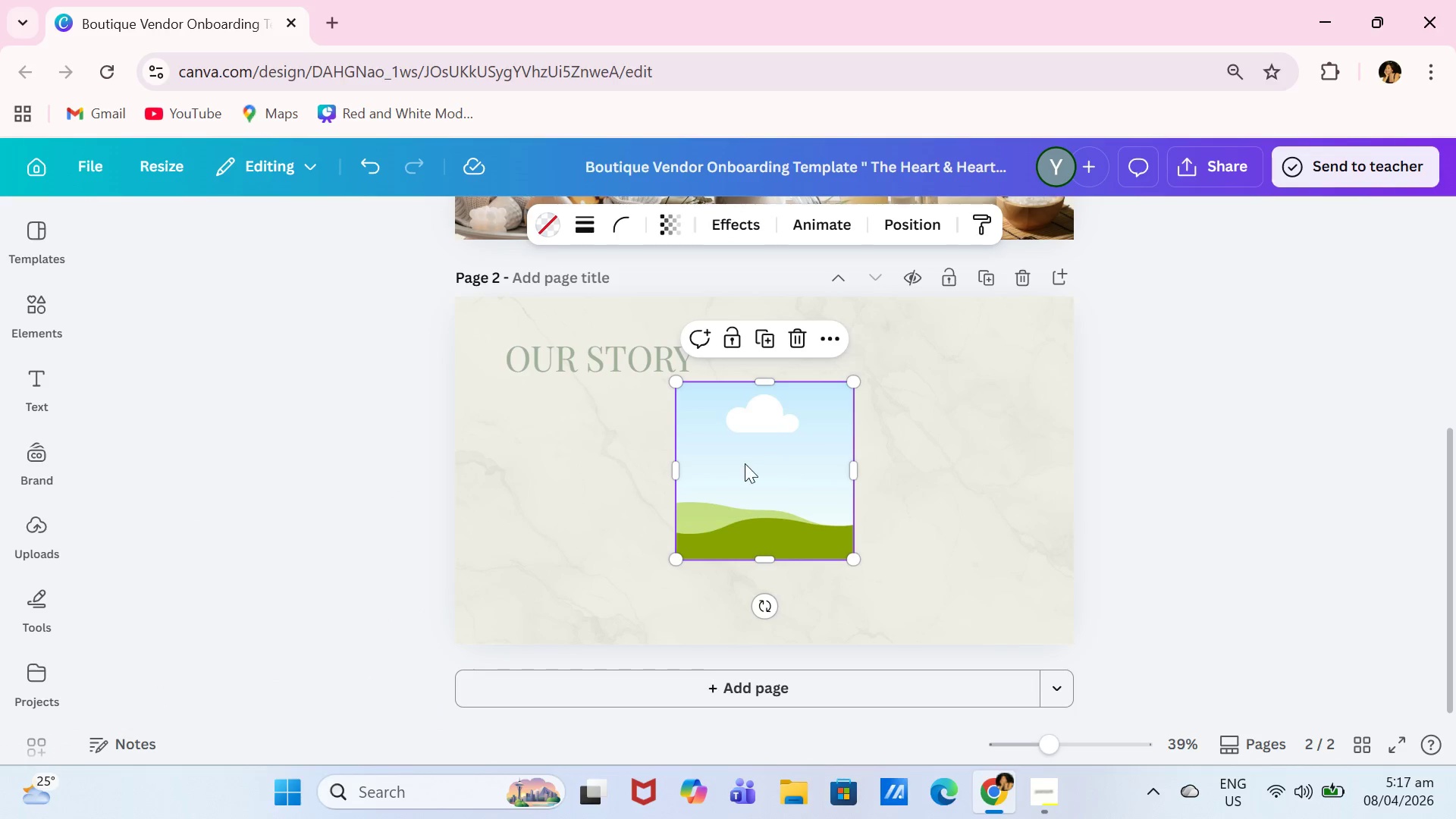 
left_click_drag(start_coordinate=[761, 457], to_coordinate=[984, 372])
 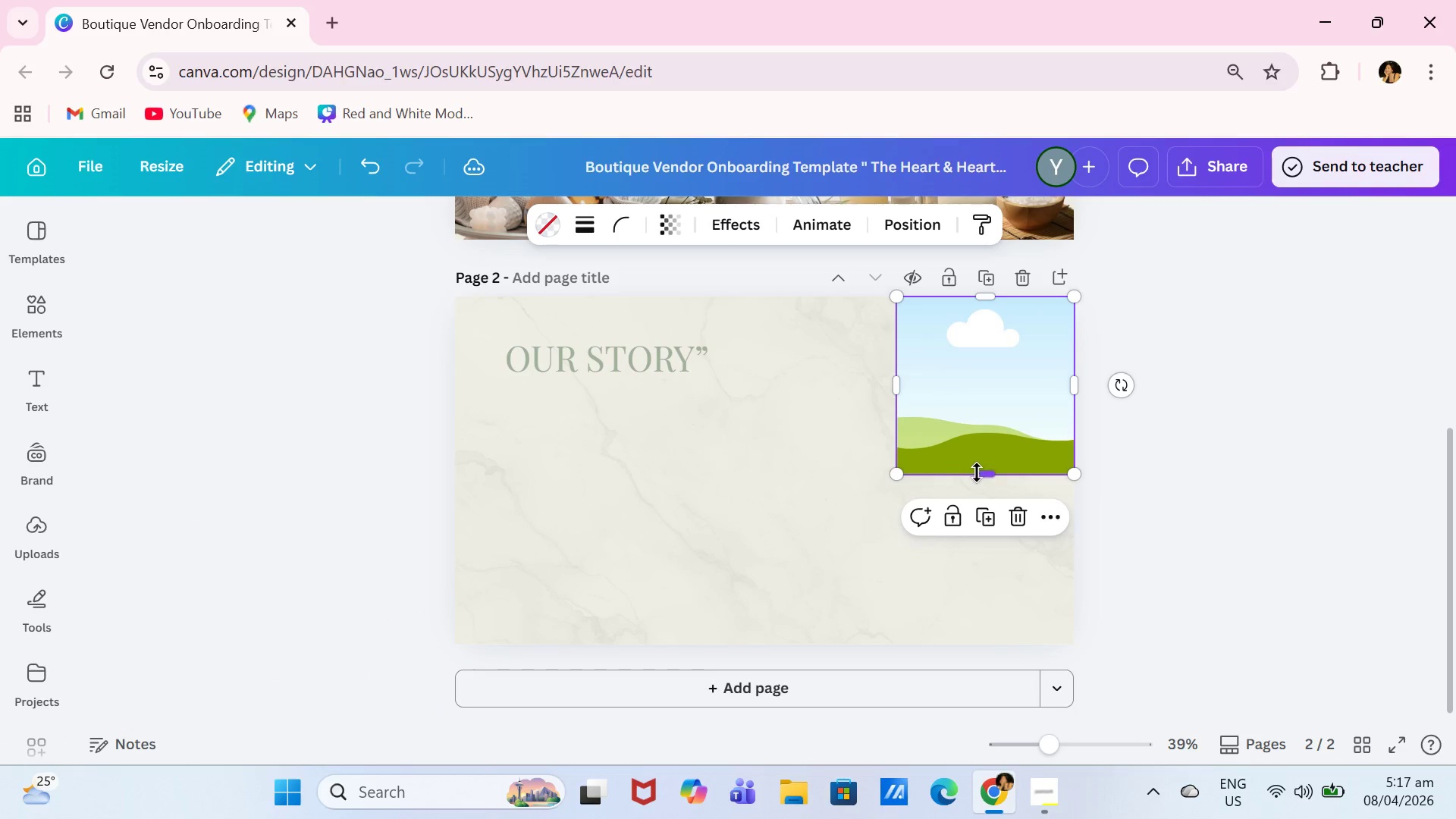 
left_click_drag(start_coordinate=[977, 478], to_coordinate=[969, 644])
 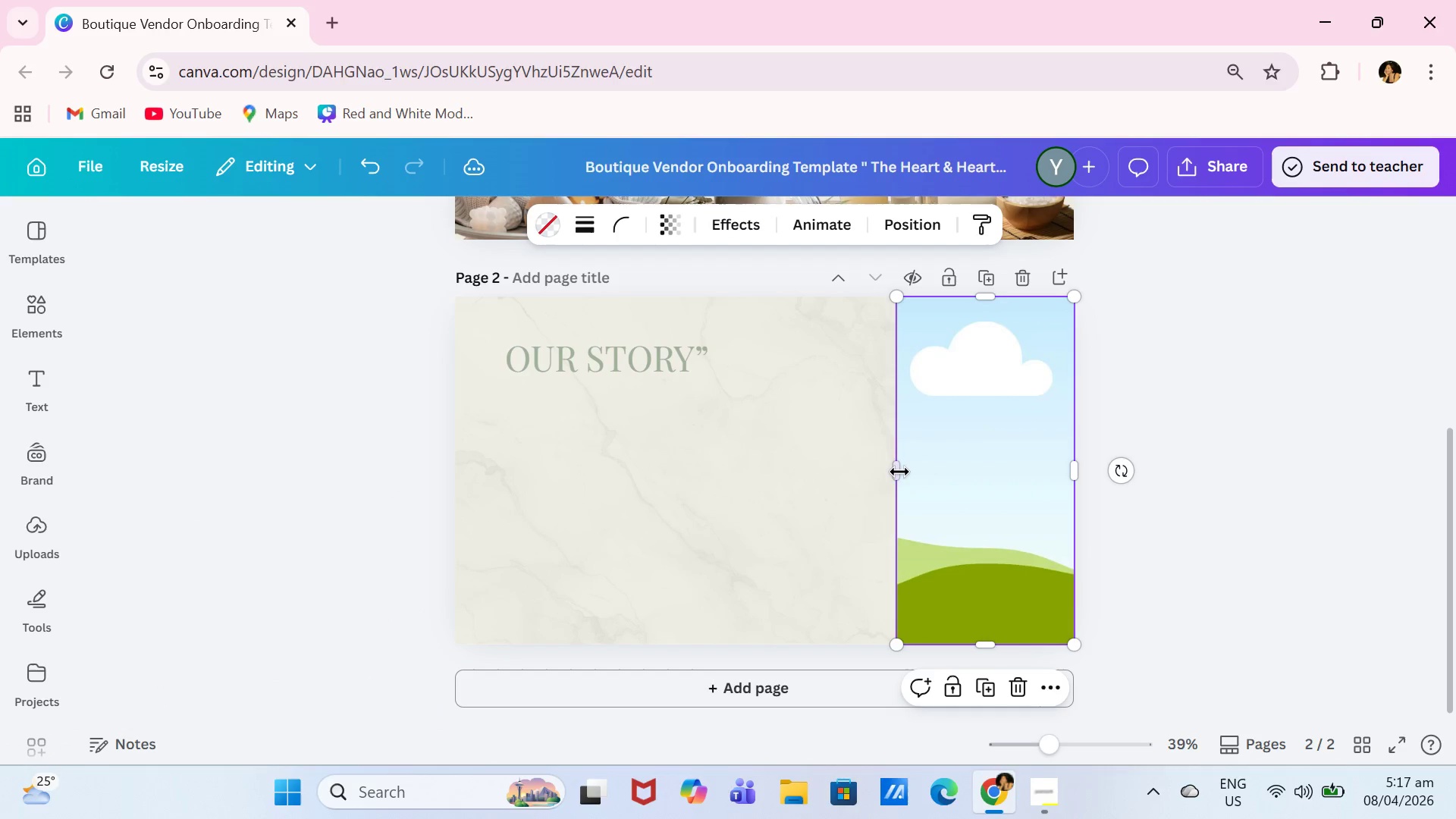 
left_click_drag(start_coordinate=[899, 472], to_coordinate=[843, 467])
 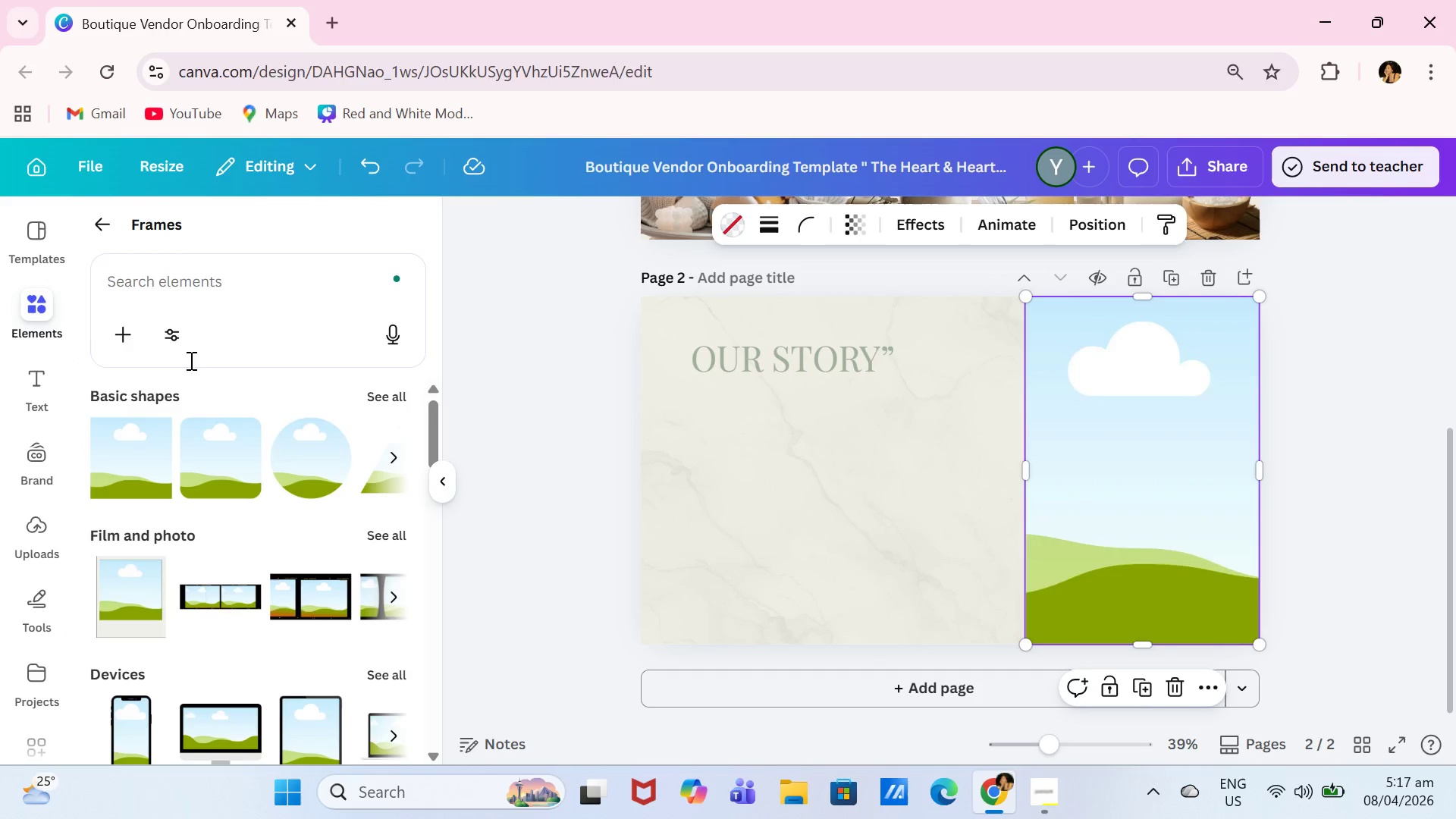 
left_click([403, 400])
 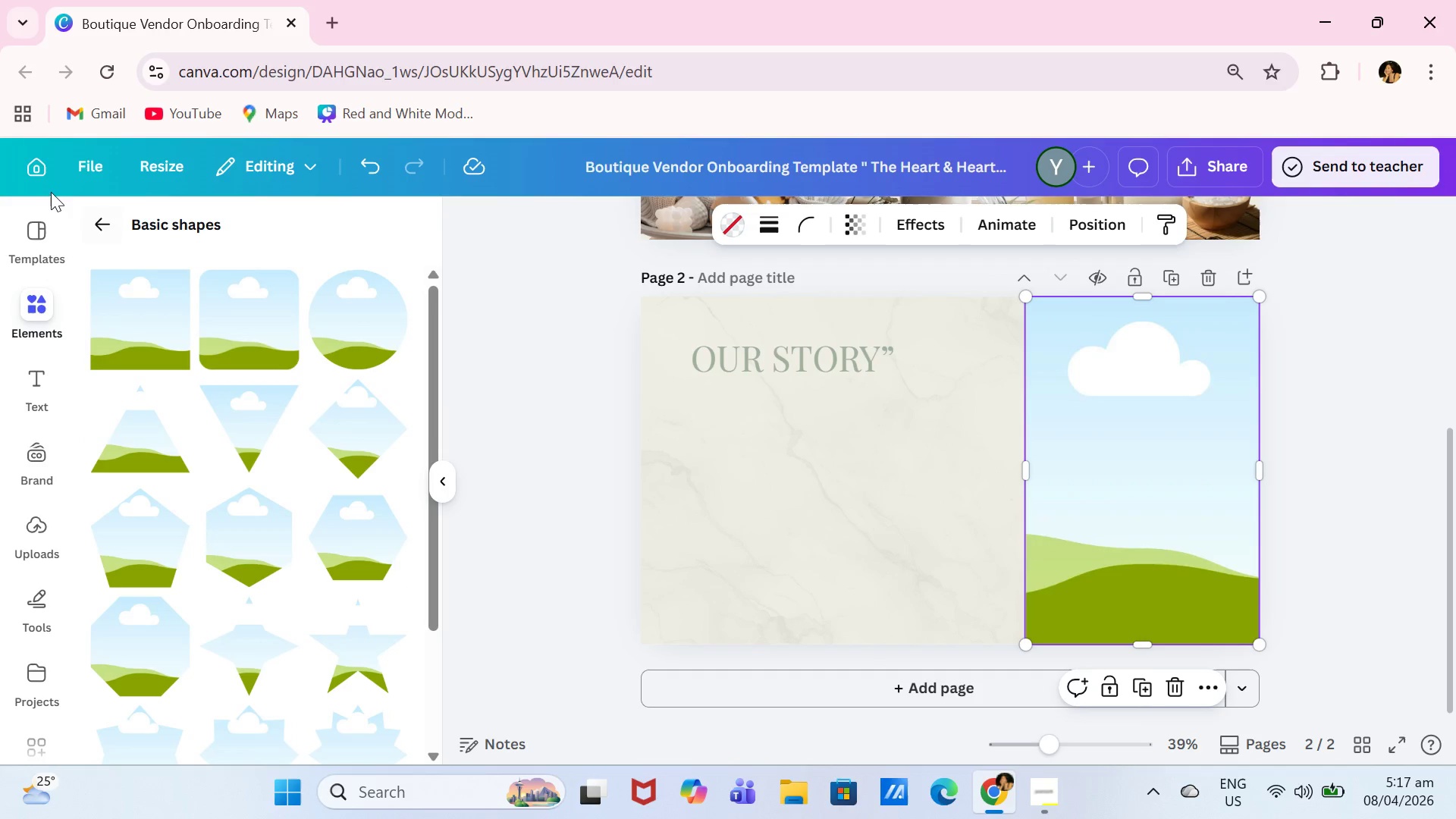 
left_click([106, 216])
 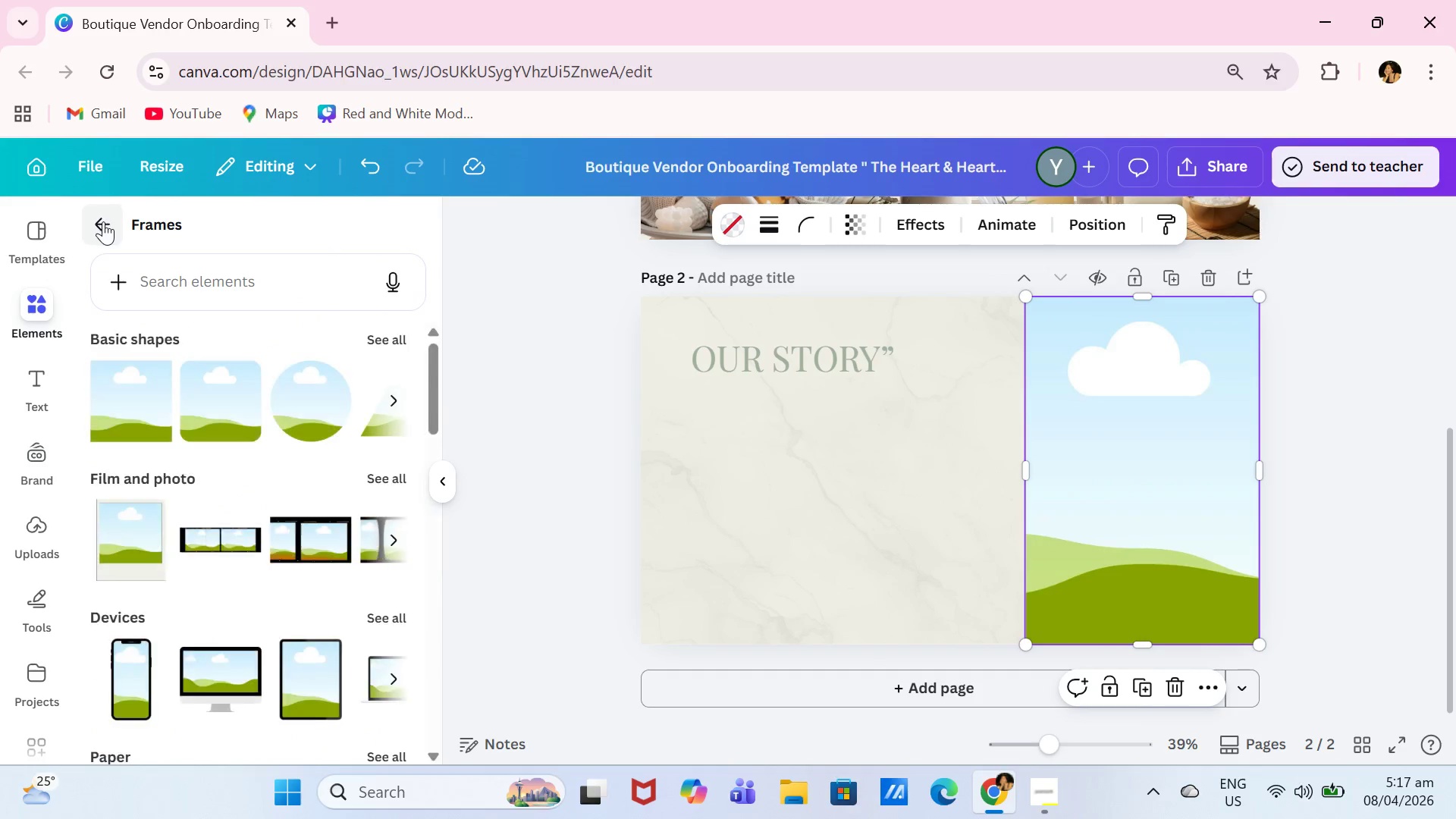 
left_click([103, 221])
 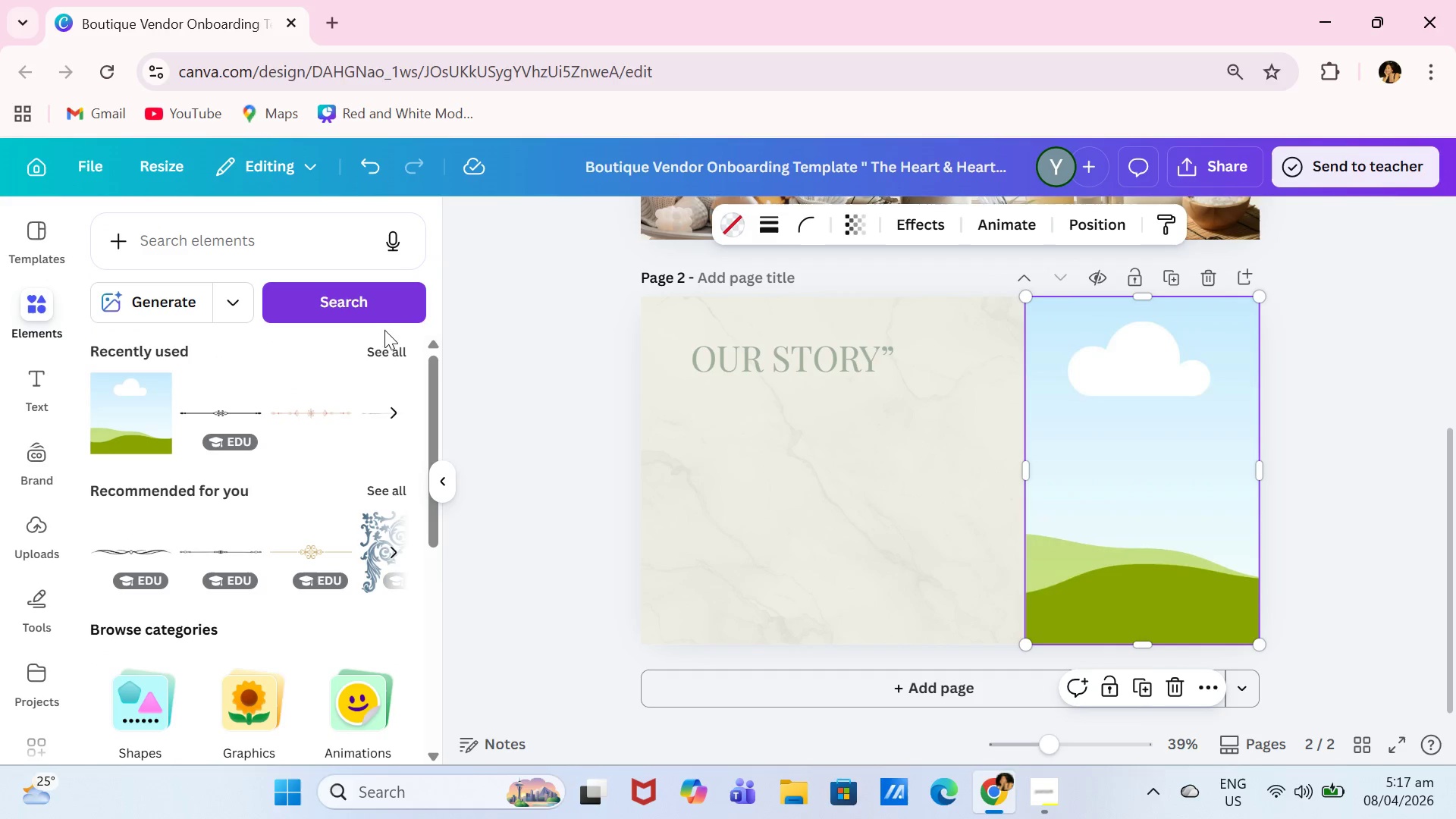 
left_click([385, 340])
 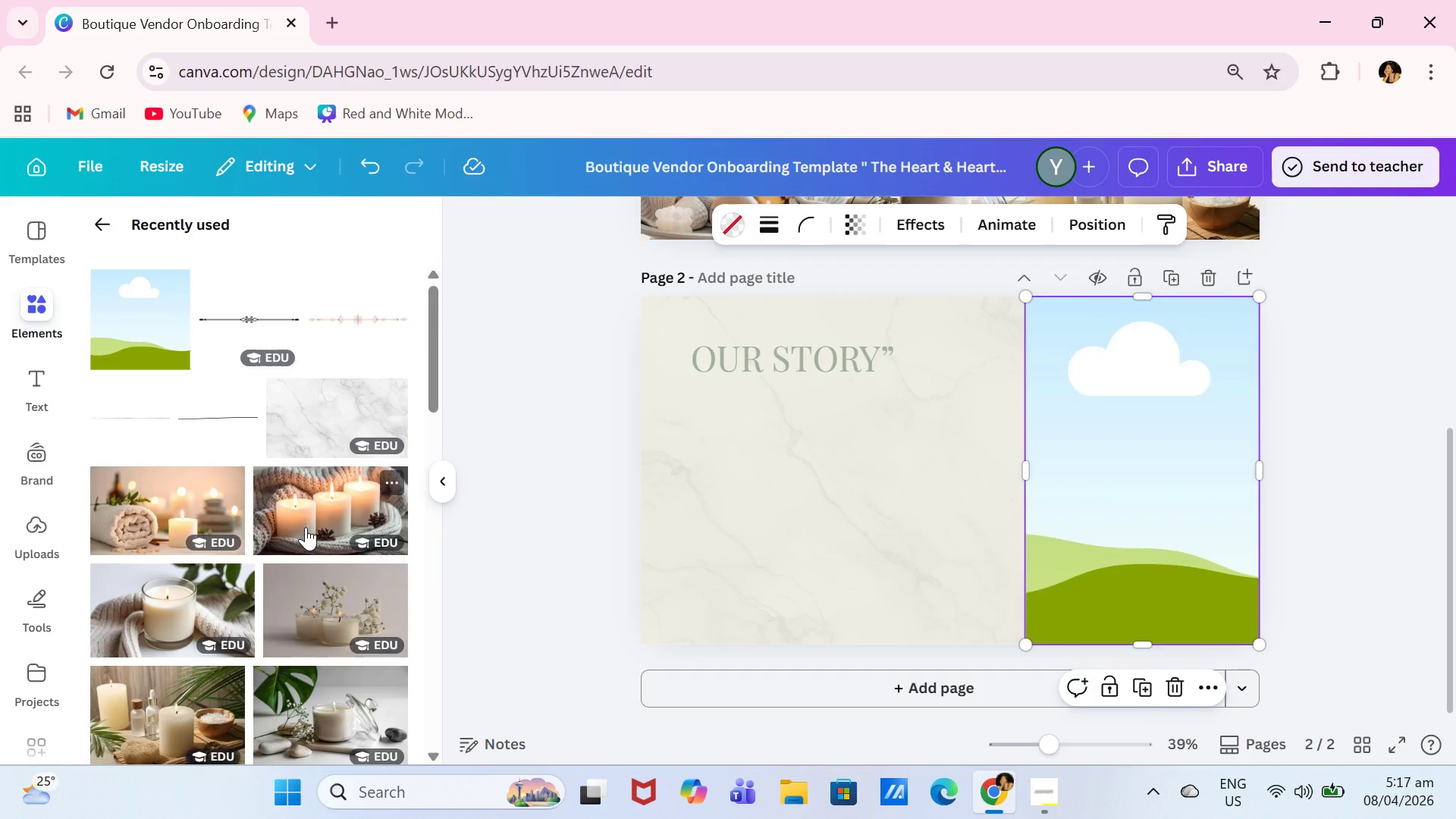 
scroll: coordinate [291, 586], scroll_direction: down, amount: 6.0
 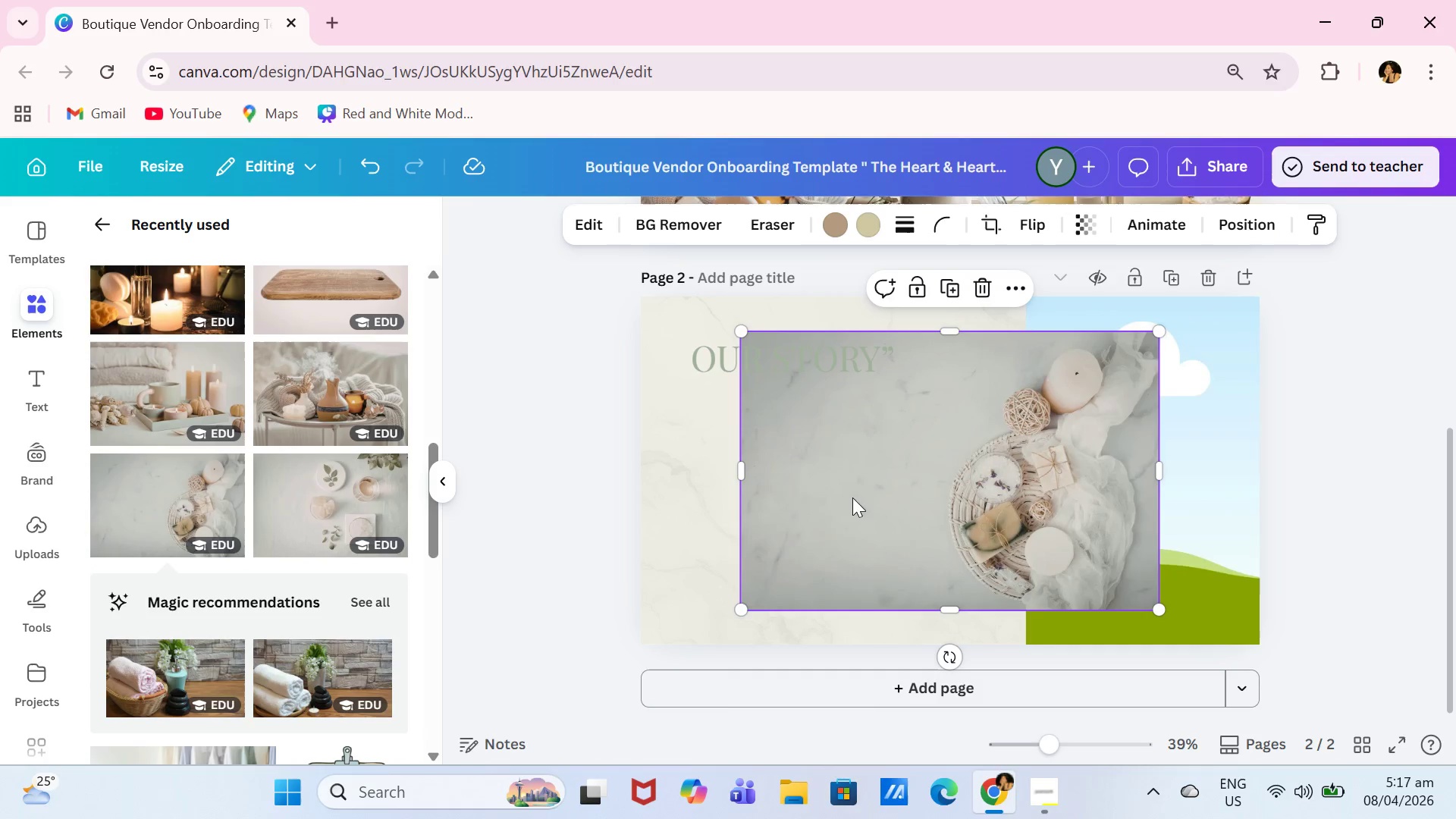 
left_click_drag(start_coordinate=[742, 466], to_coordinate=[943, 466])
 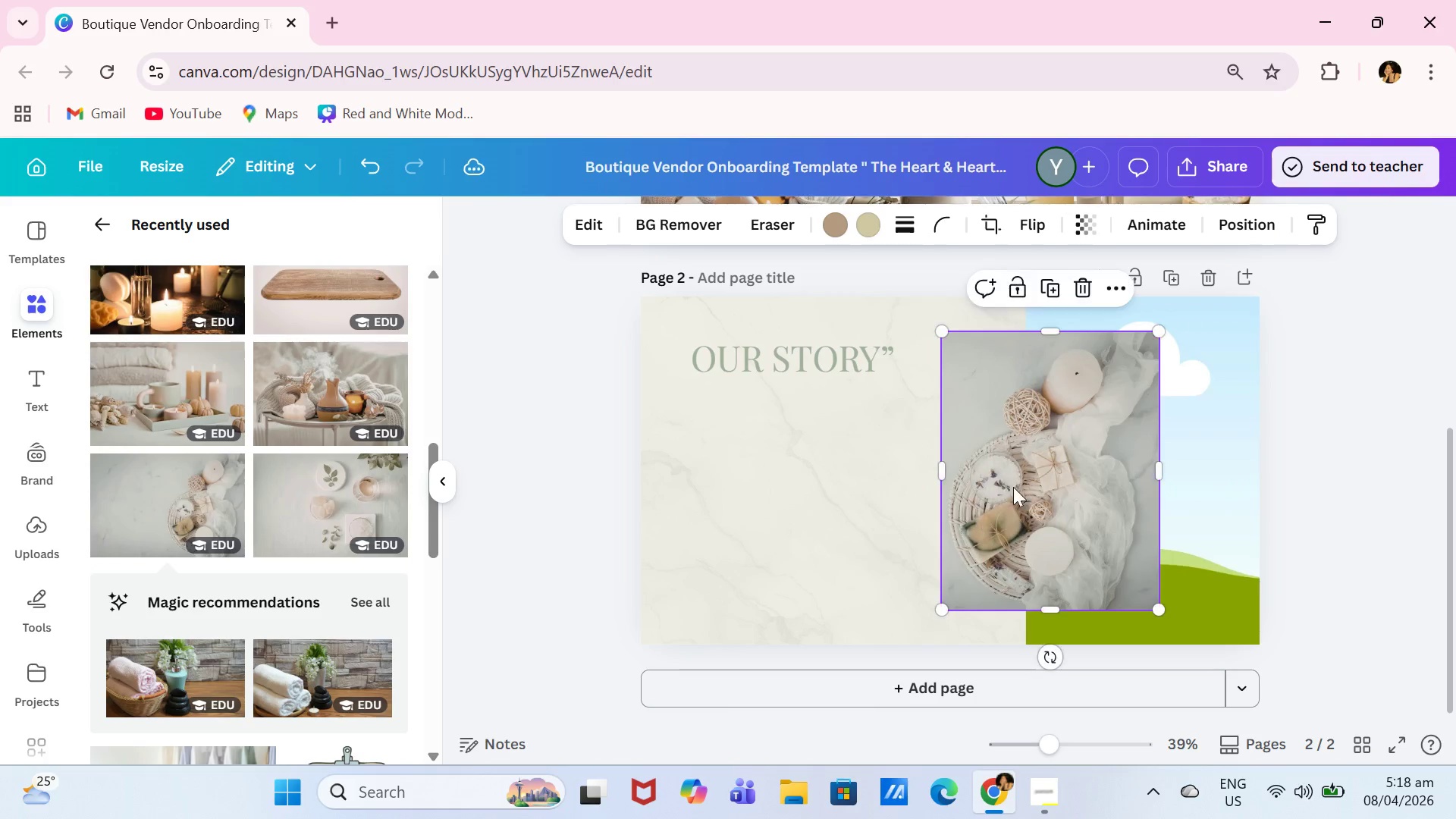 
left_click_drag(start_coordinate=[1013, 487], to_coordinate=[1081, 482])
 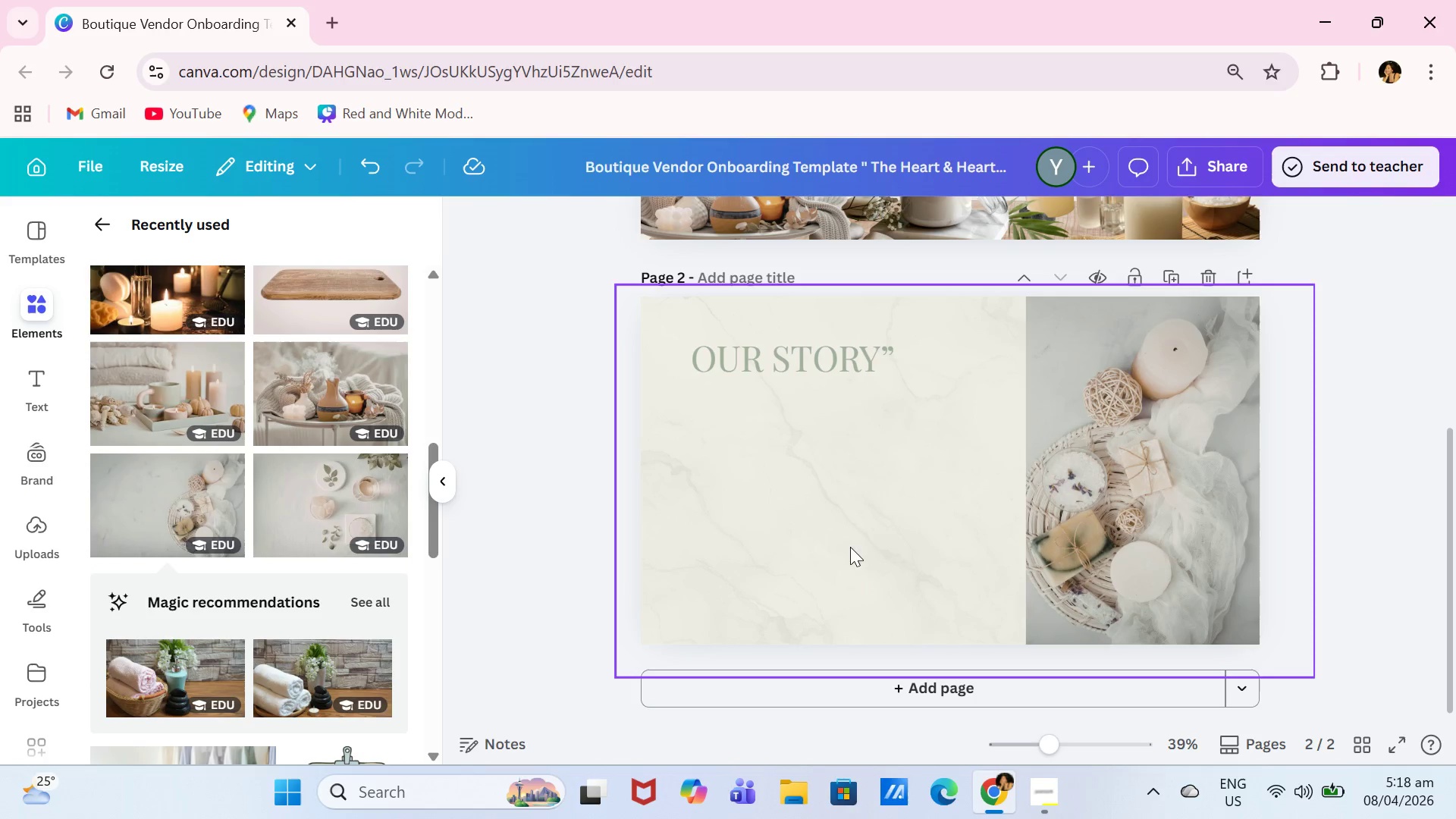 
left_click([1060, 488])
 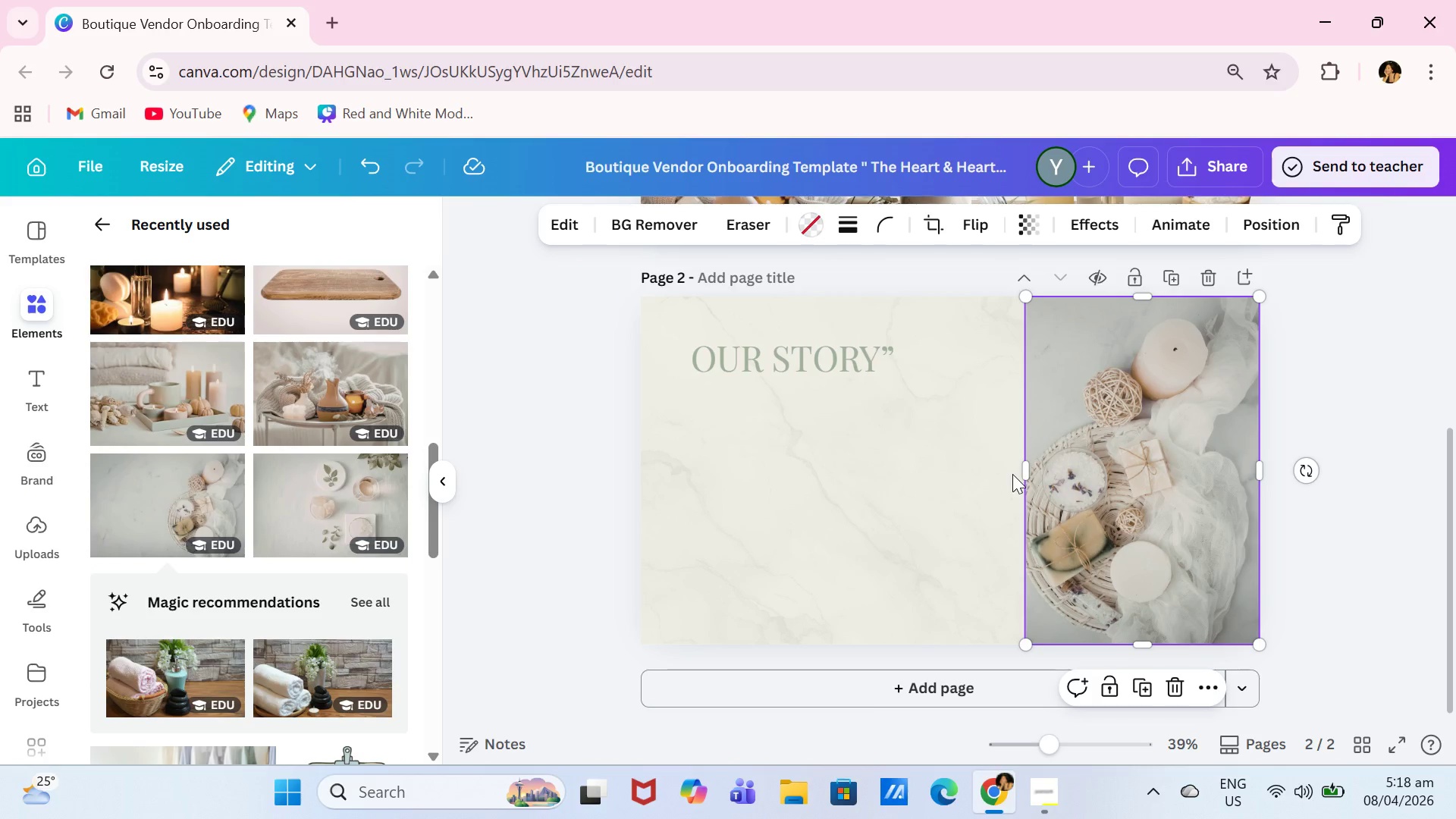 
key(Backspace)
 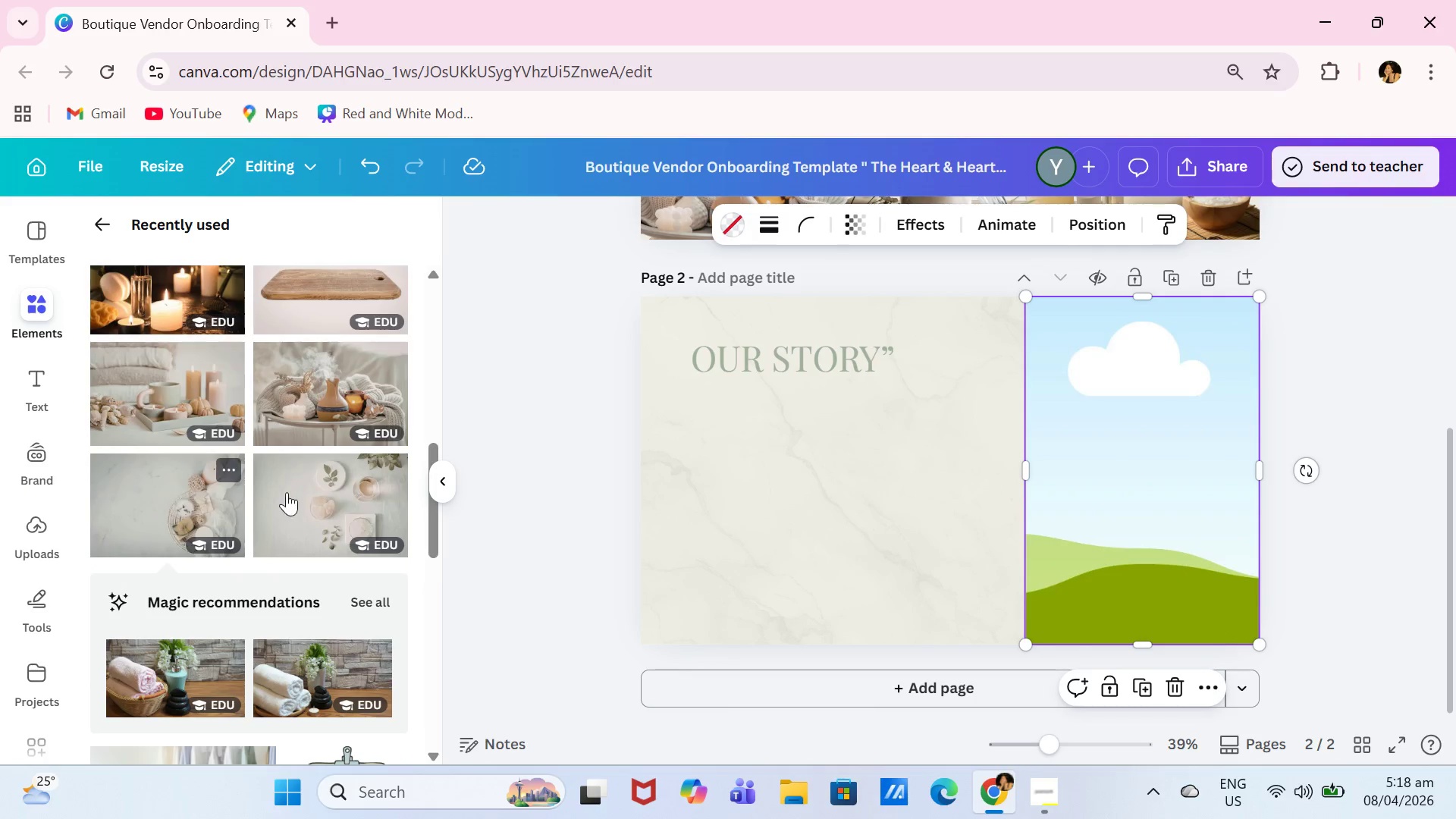 
scroll: coordinate [293, 493], scroll_direction: down, amount: 2.0
 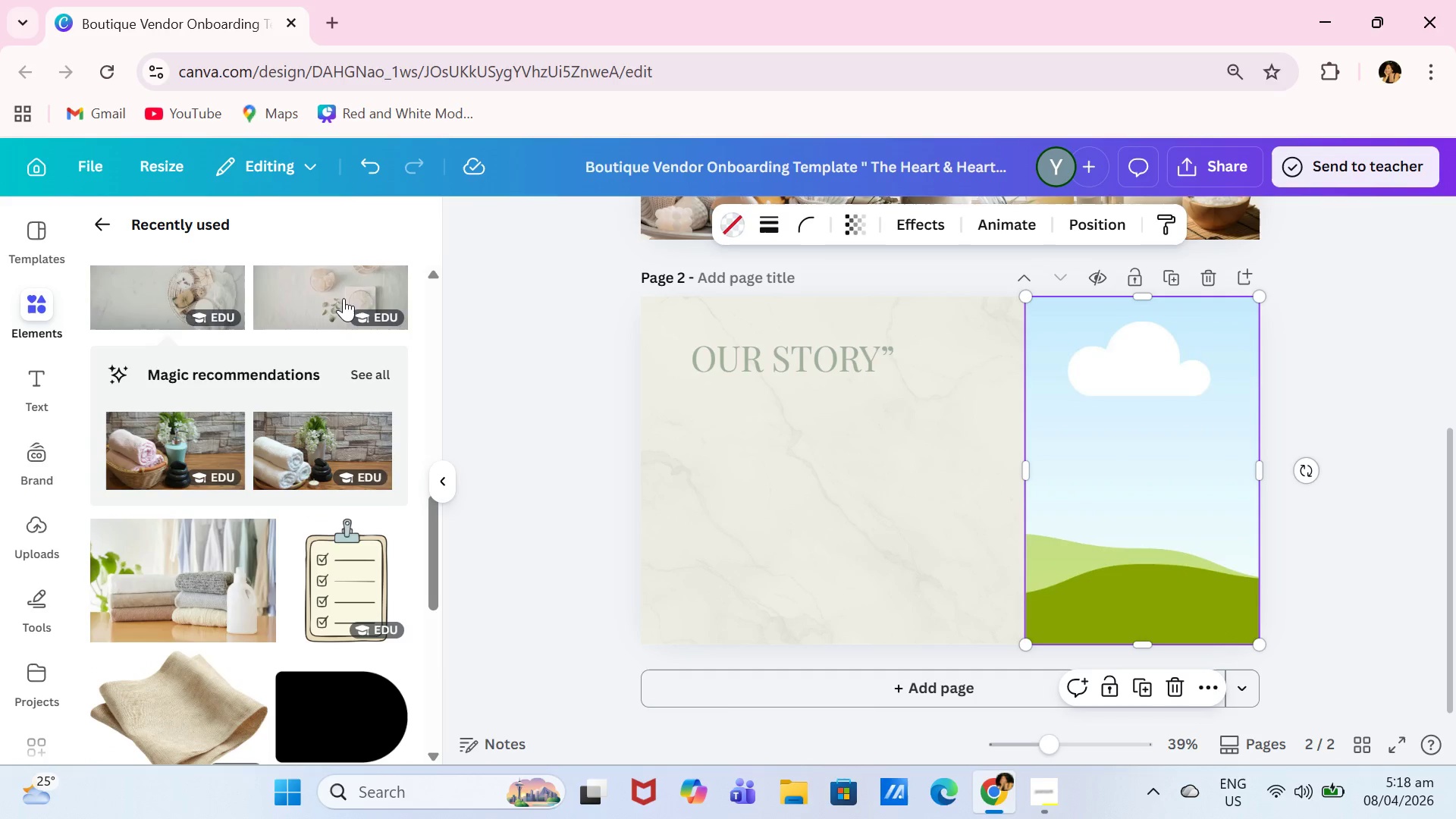 
left_click([344, 298])
 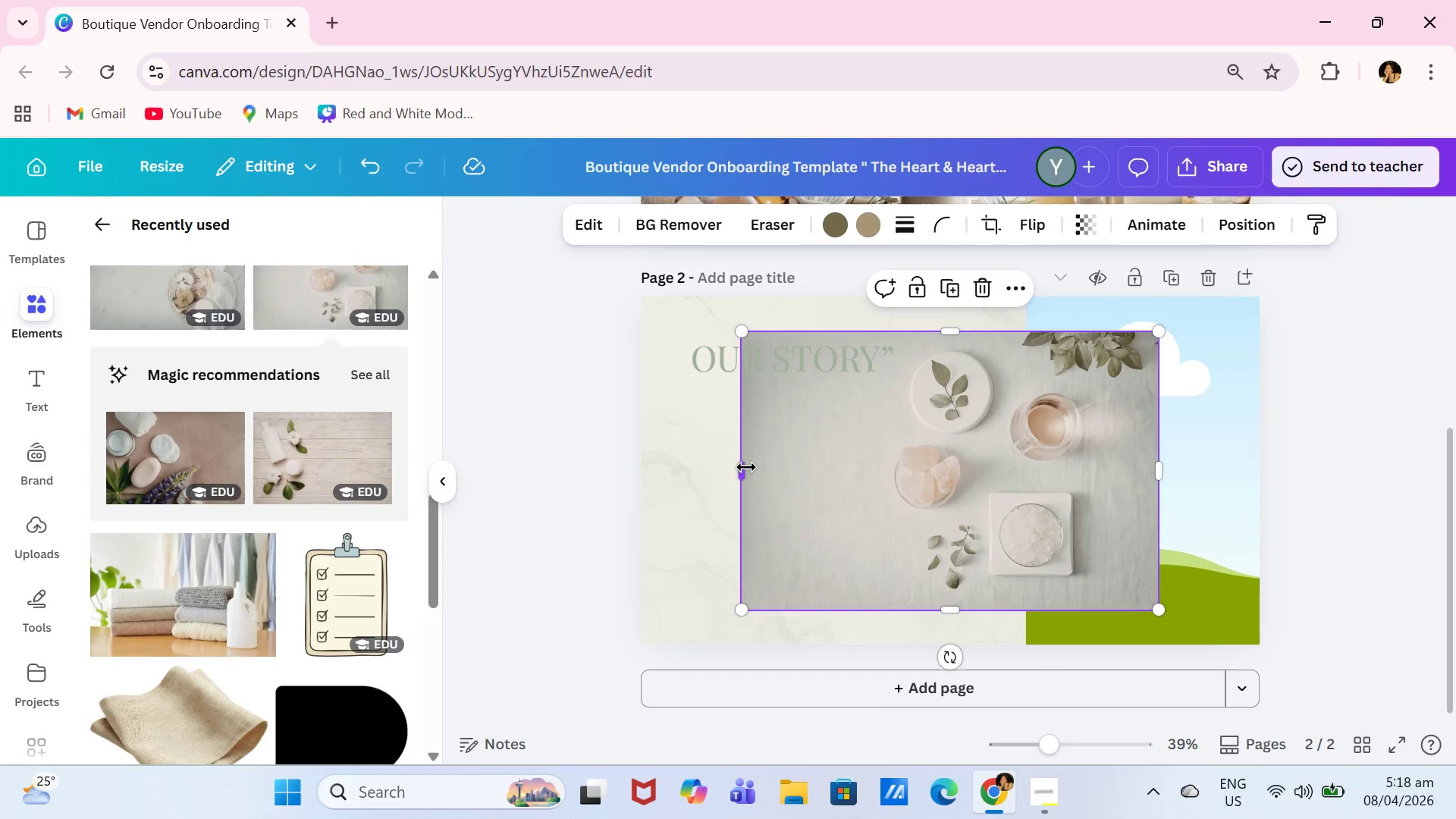 
left_click_drag(start_coordinate=[746, 467], to_coordinate=[883, 472])
 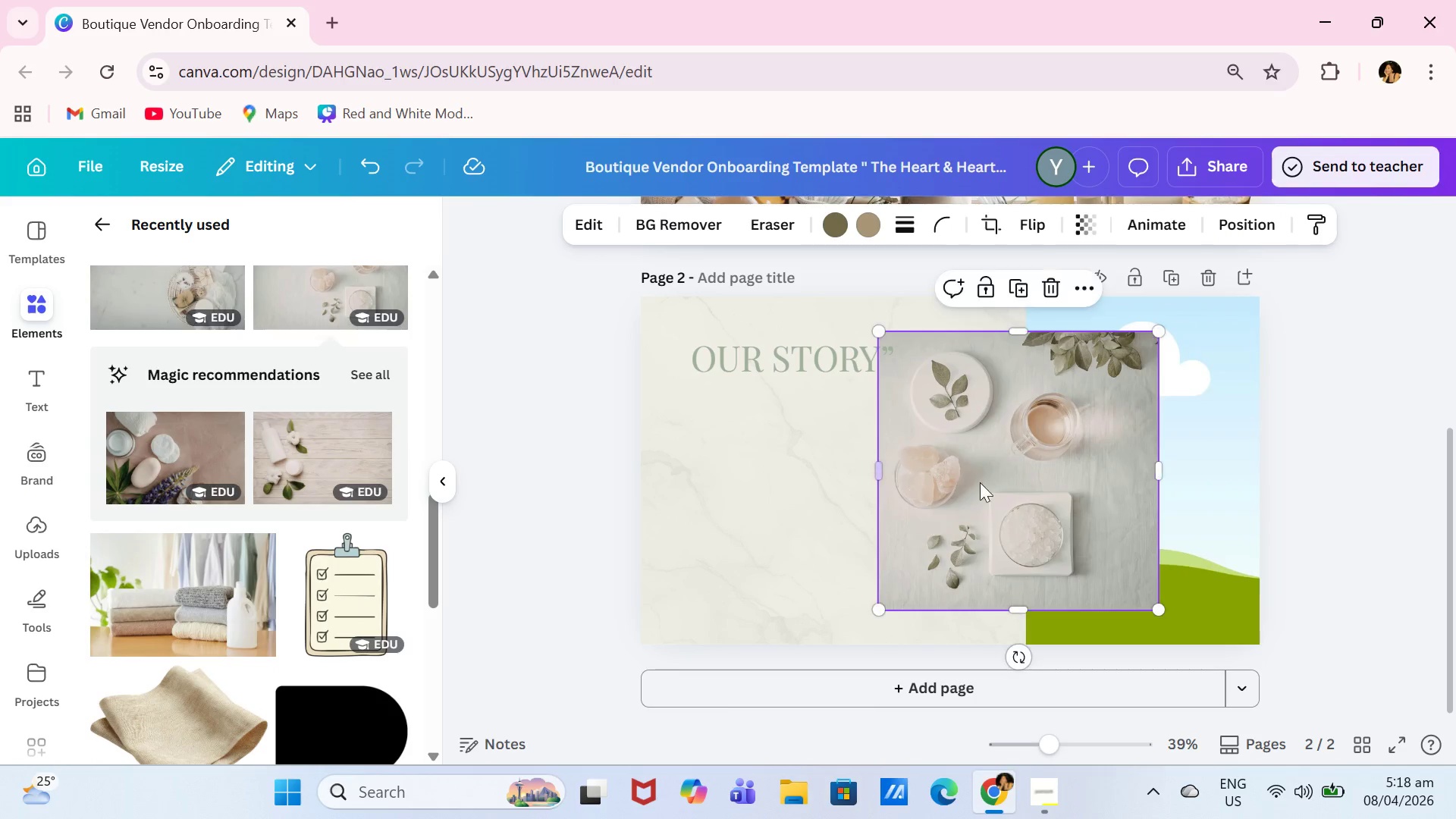 
left_click_drag(start_coordinate=[987, 484], to_coordinate=[1120, 468])
 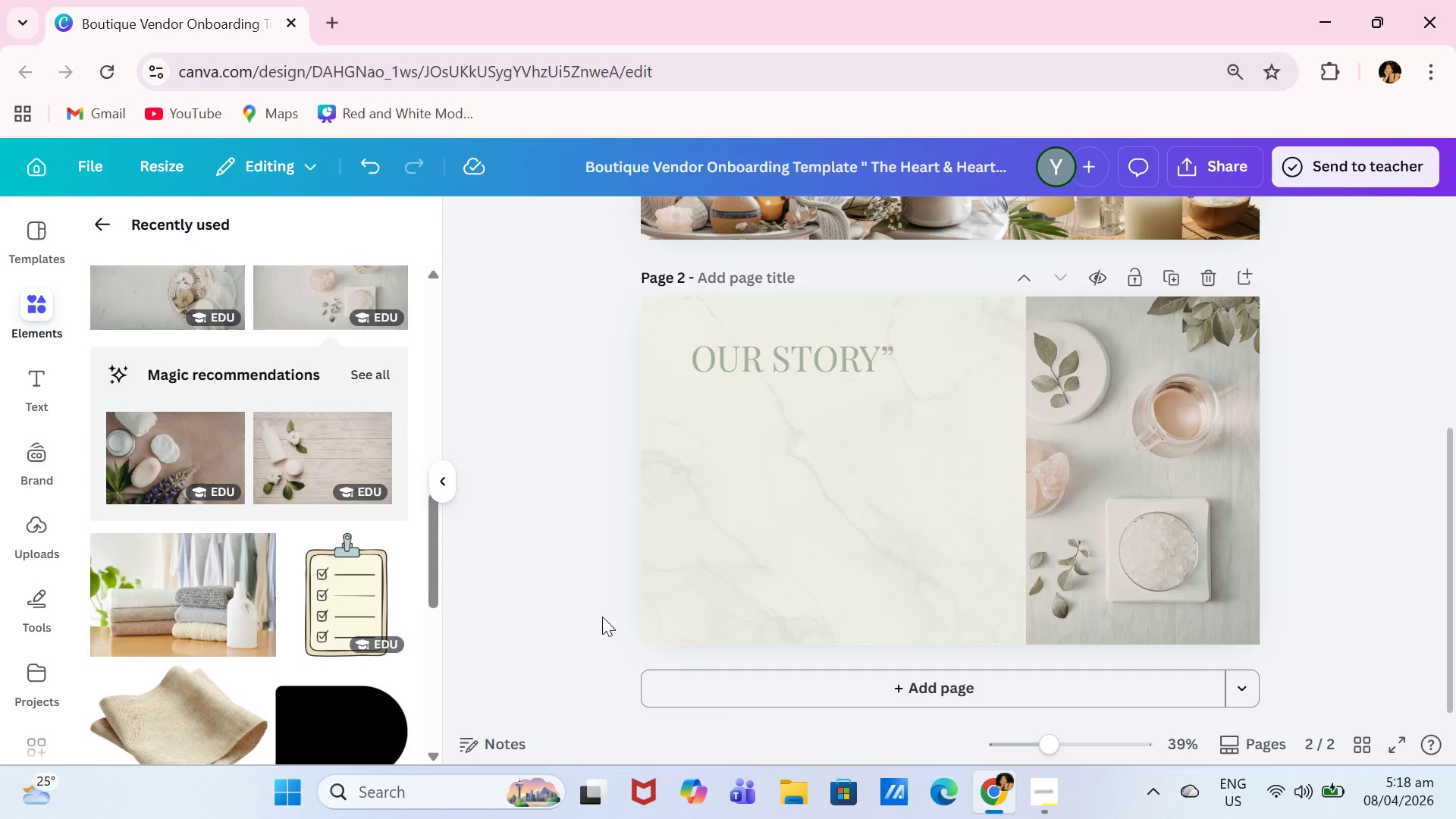 
key(Control+Z)
 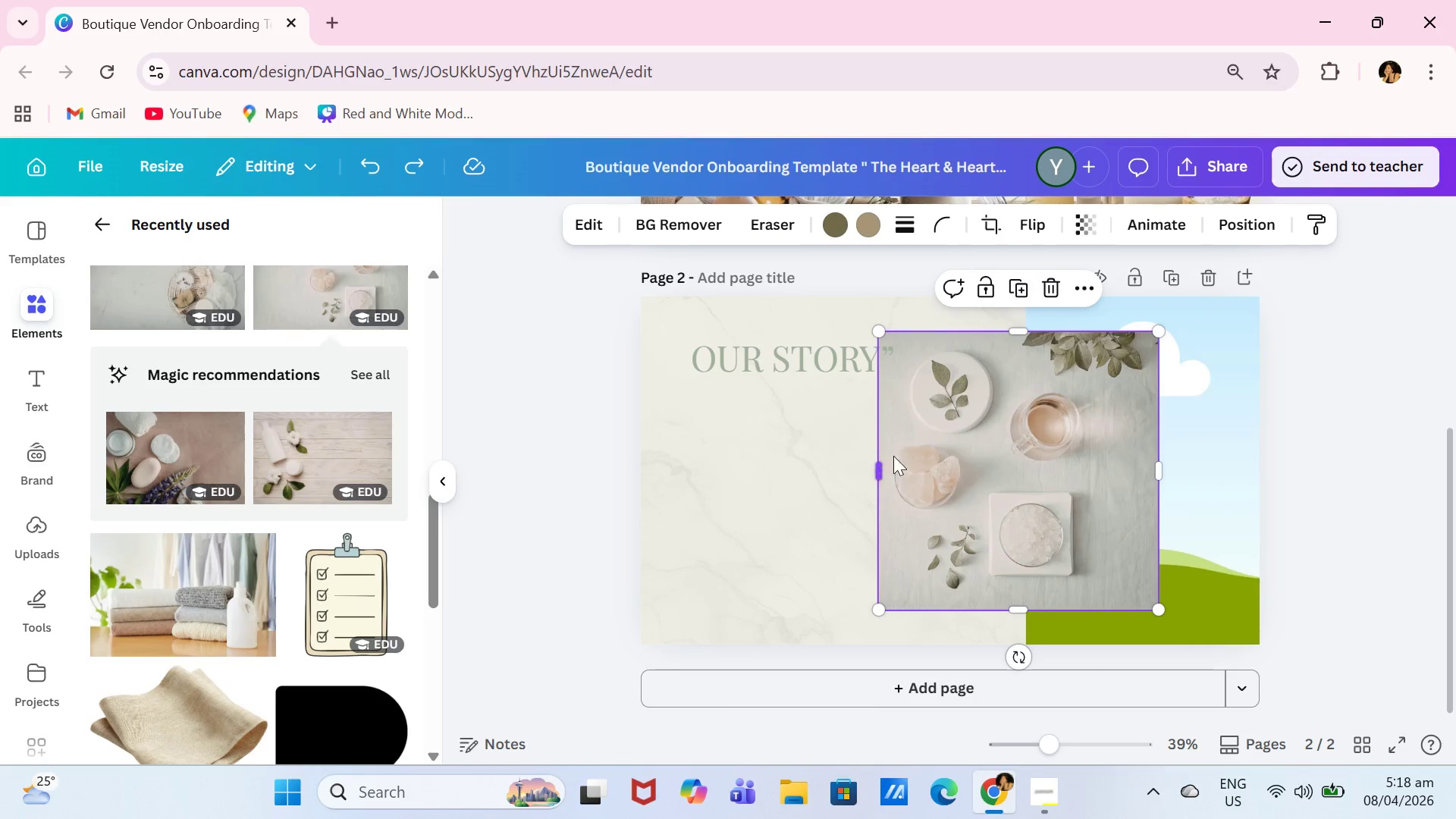 
left_click_drag(start_coordinate=[1020, 327], to_coordinate=[1033, 290])
 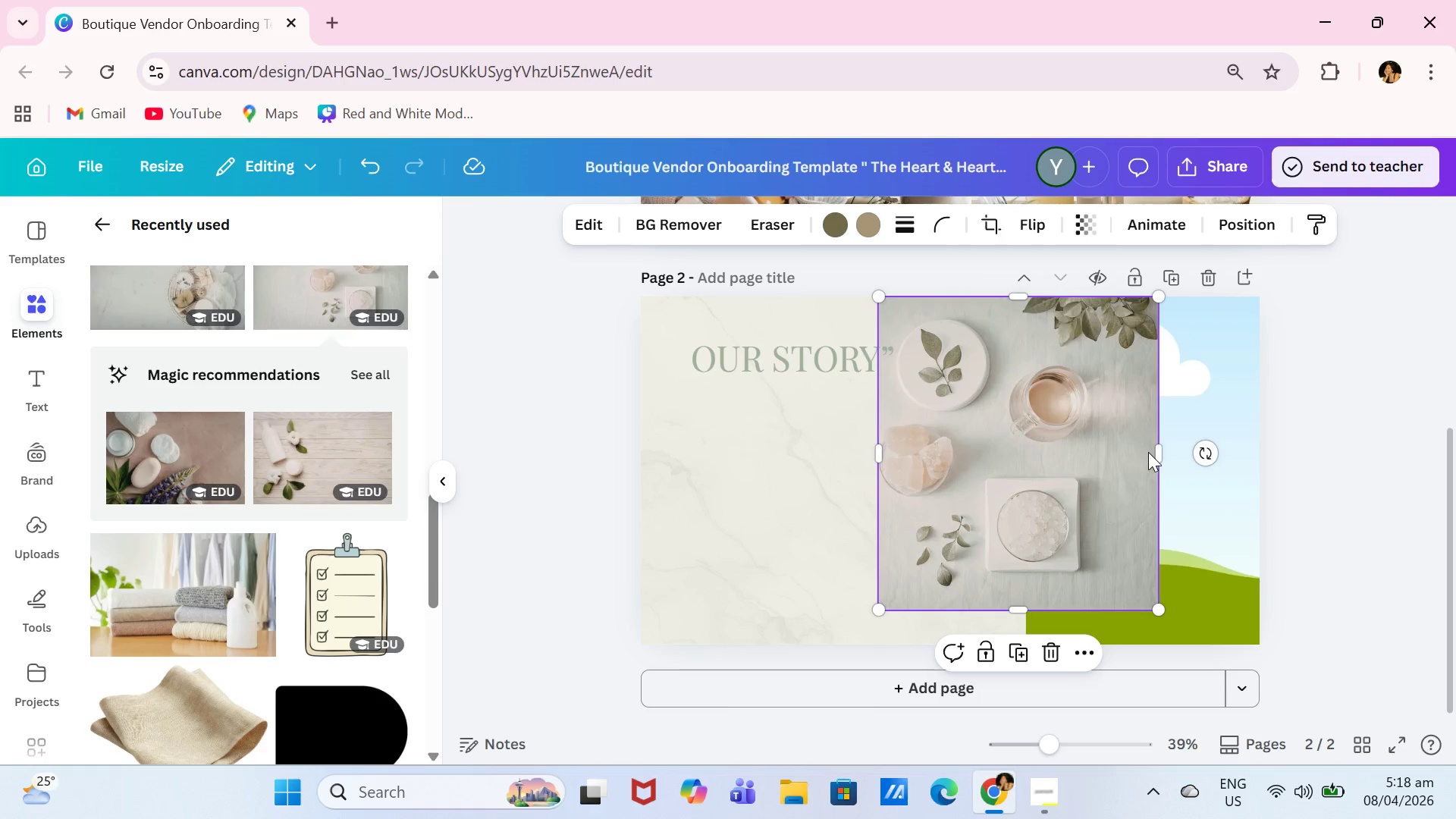 
left_click_drag(start_coordinate=[1156, 455], to_coordinate=[1091, 472])
 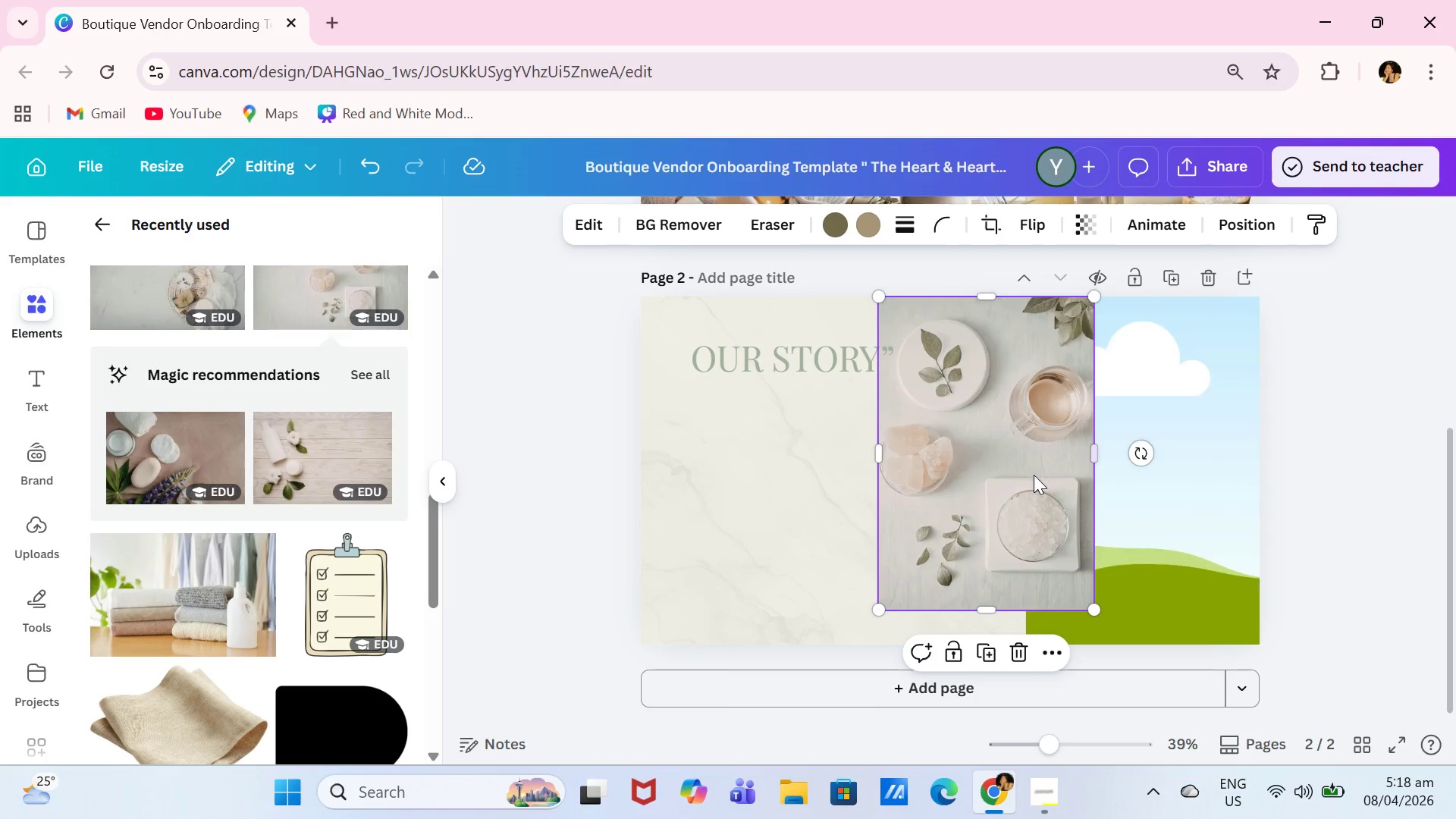 
left_click_drag(start_coordinate=[1034, 475], to_coordinate=[1169, 476])
 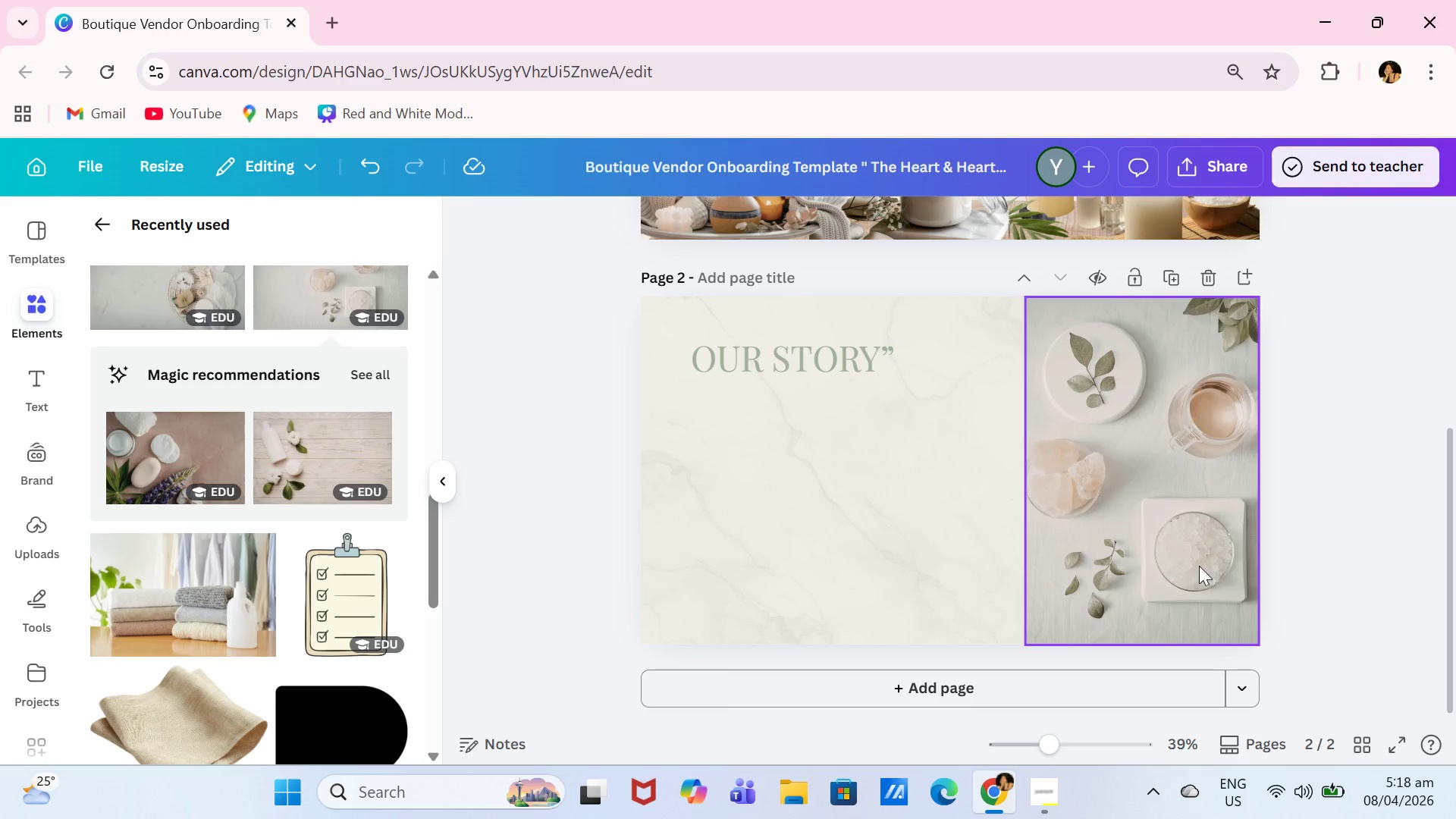 
left_click([1297, 504])
 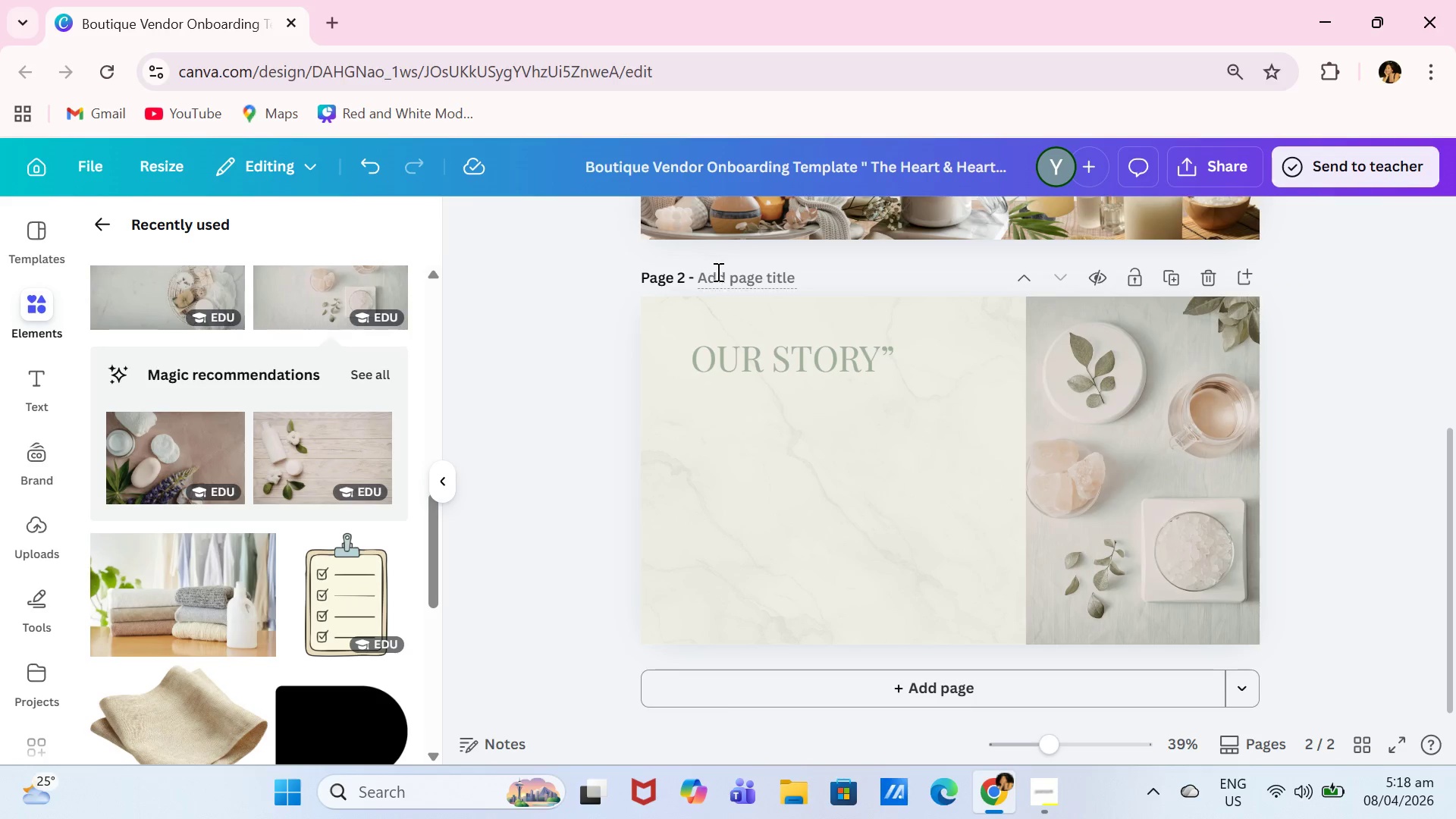 
left_click_drag(start_coordinate=[807, 363], to_coordinate=[824, 348])
 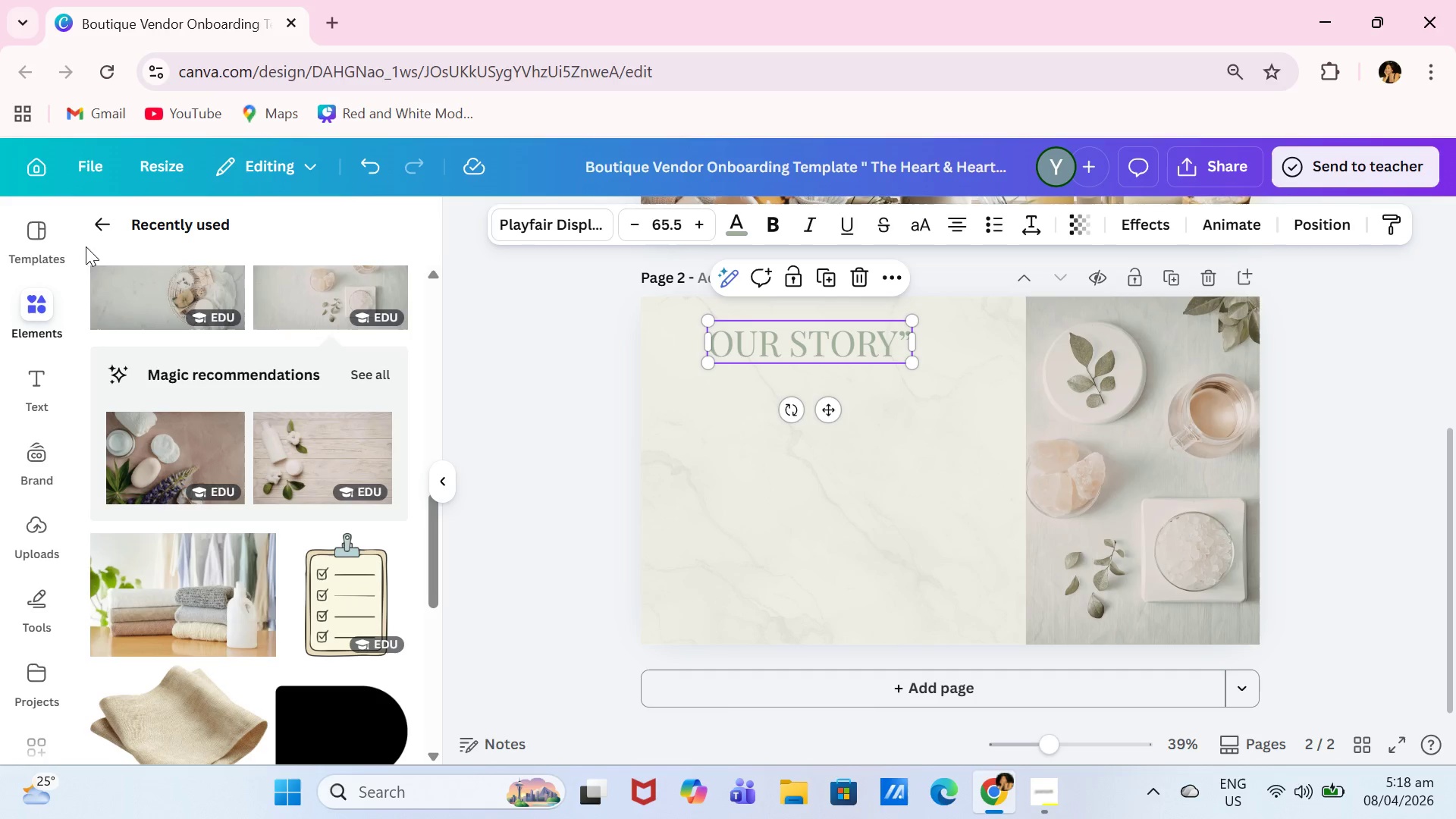 
left_click([104, 236])
 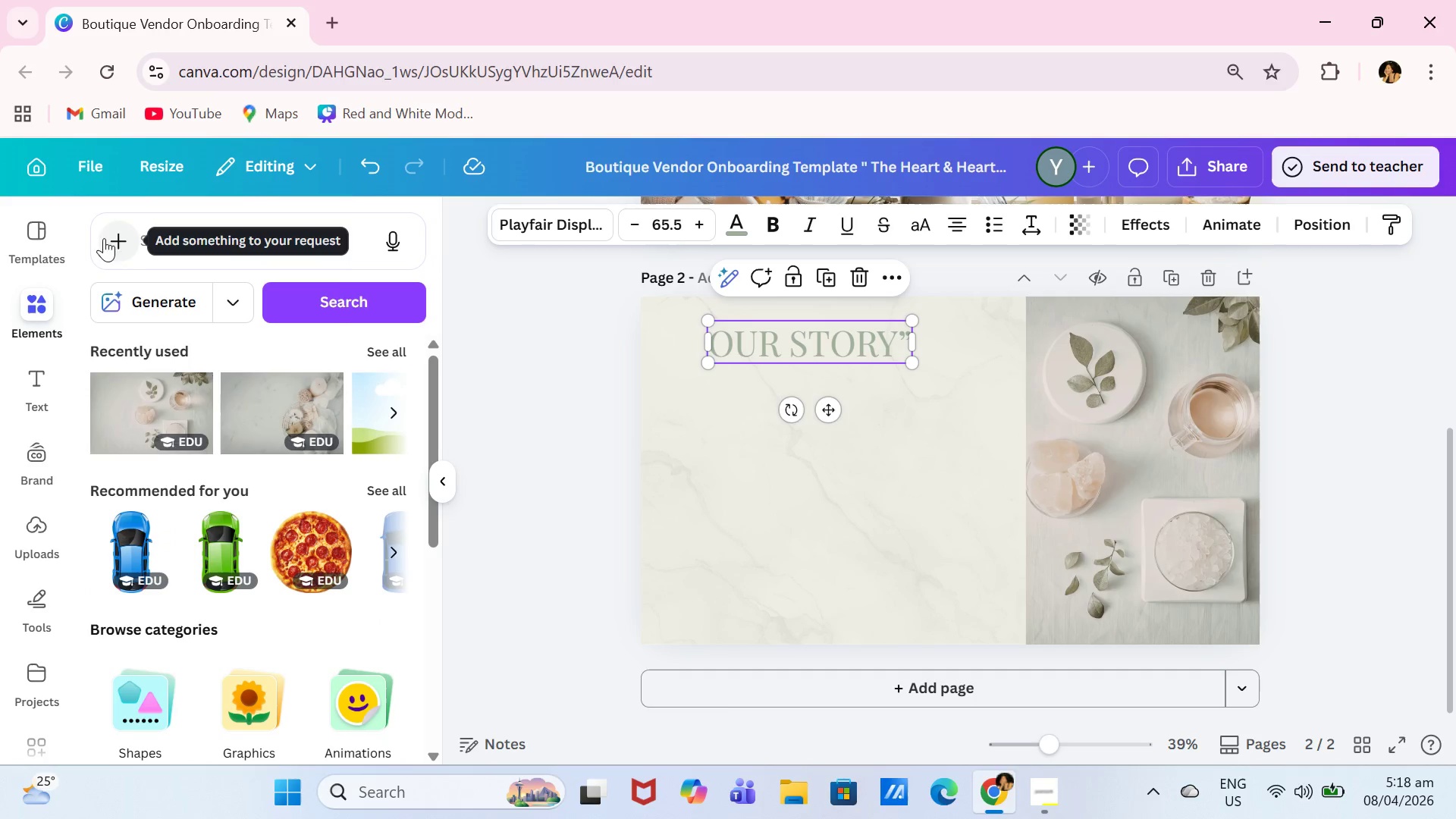 
scroll: coordinate [227, 458], scroll_direction: up, amount: 6.0
 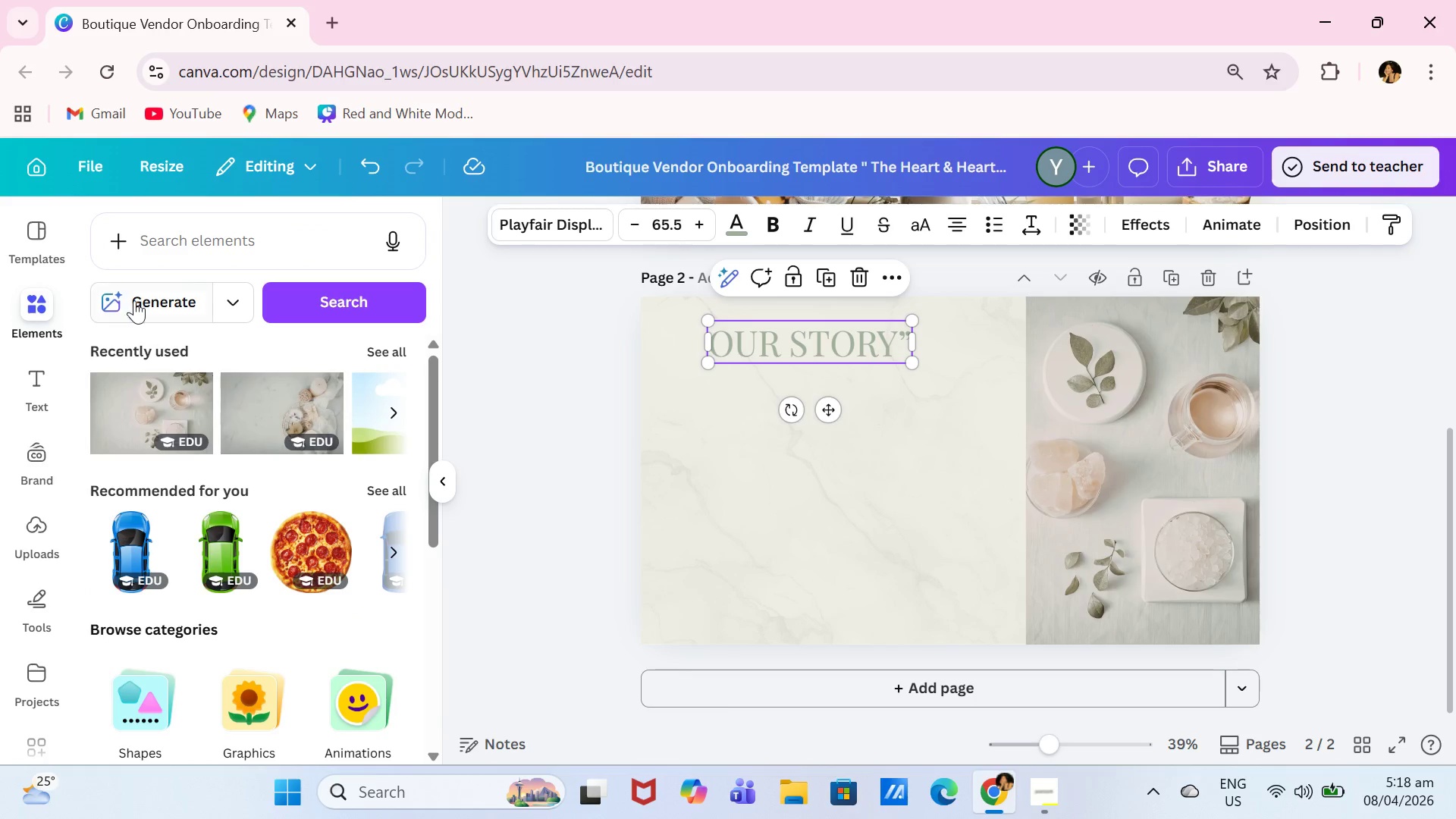 
scroll: coordinate [285, 589], scroll_direction: down, amount: 4.0
 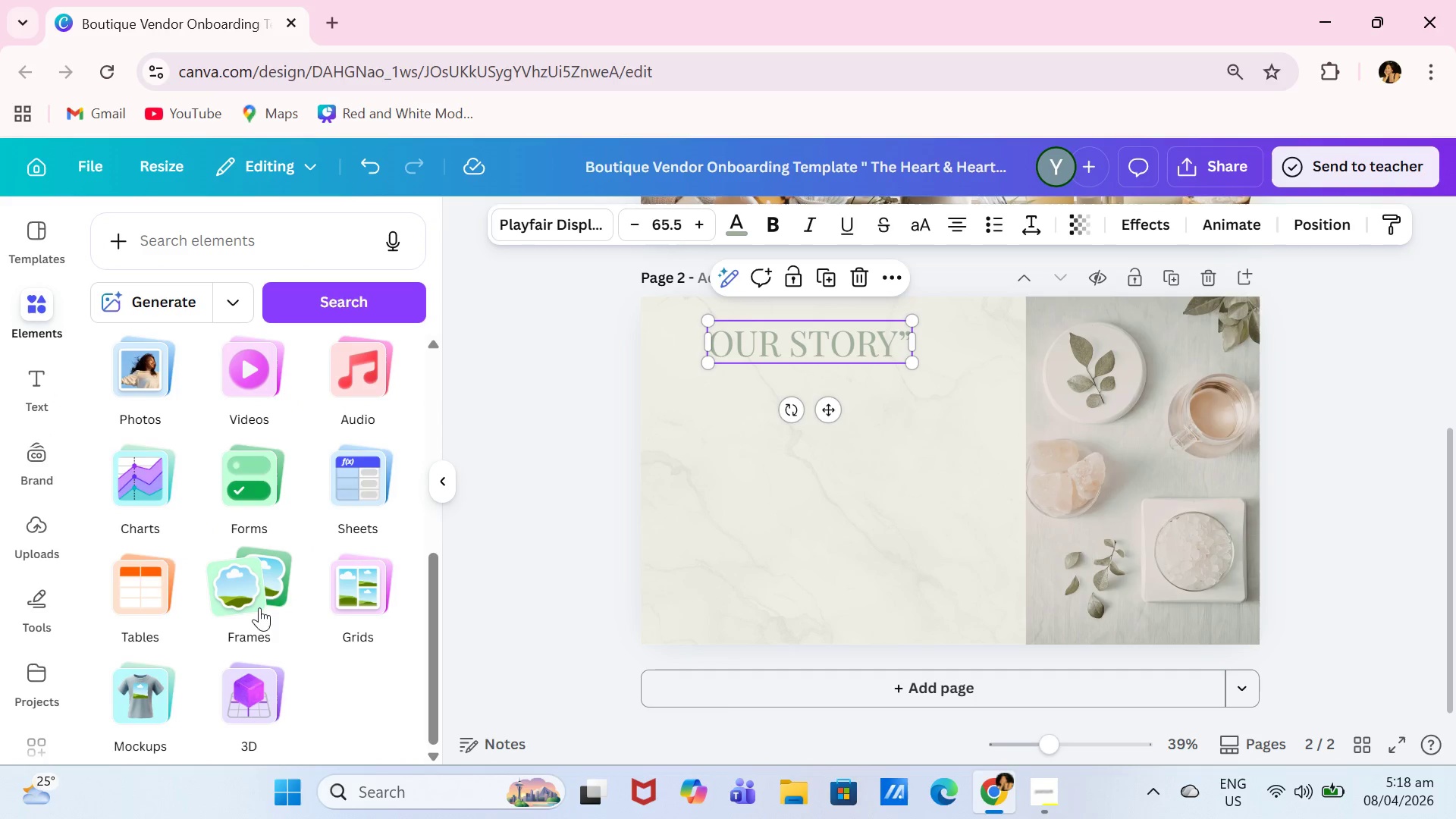 
mouse_move([268, 447])
 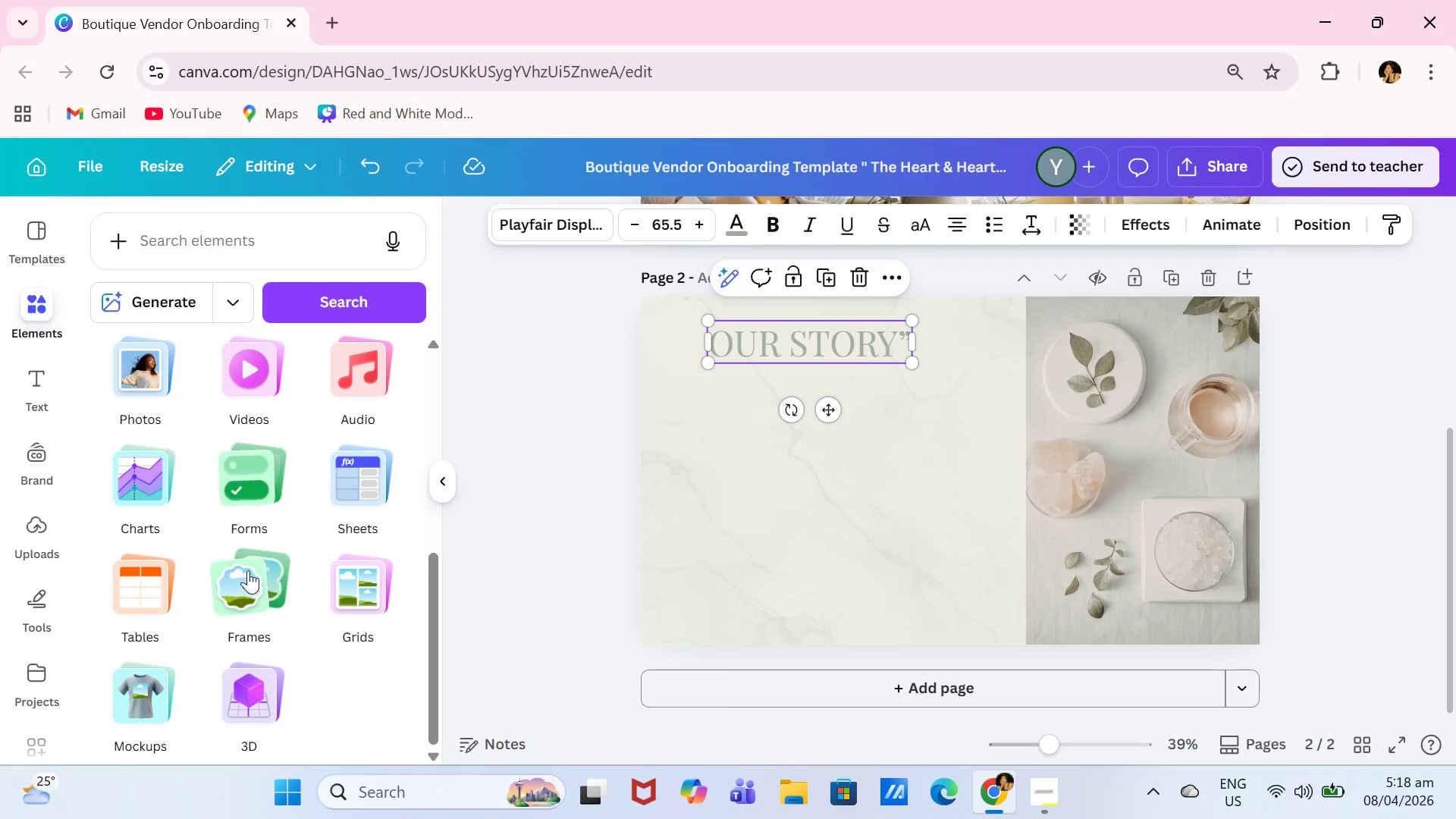 
scroll: coordinate [281, 492], scroll_direction: up, amount: 2.0
 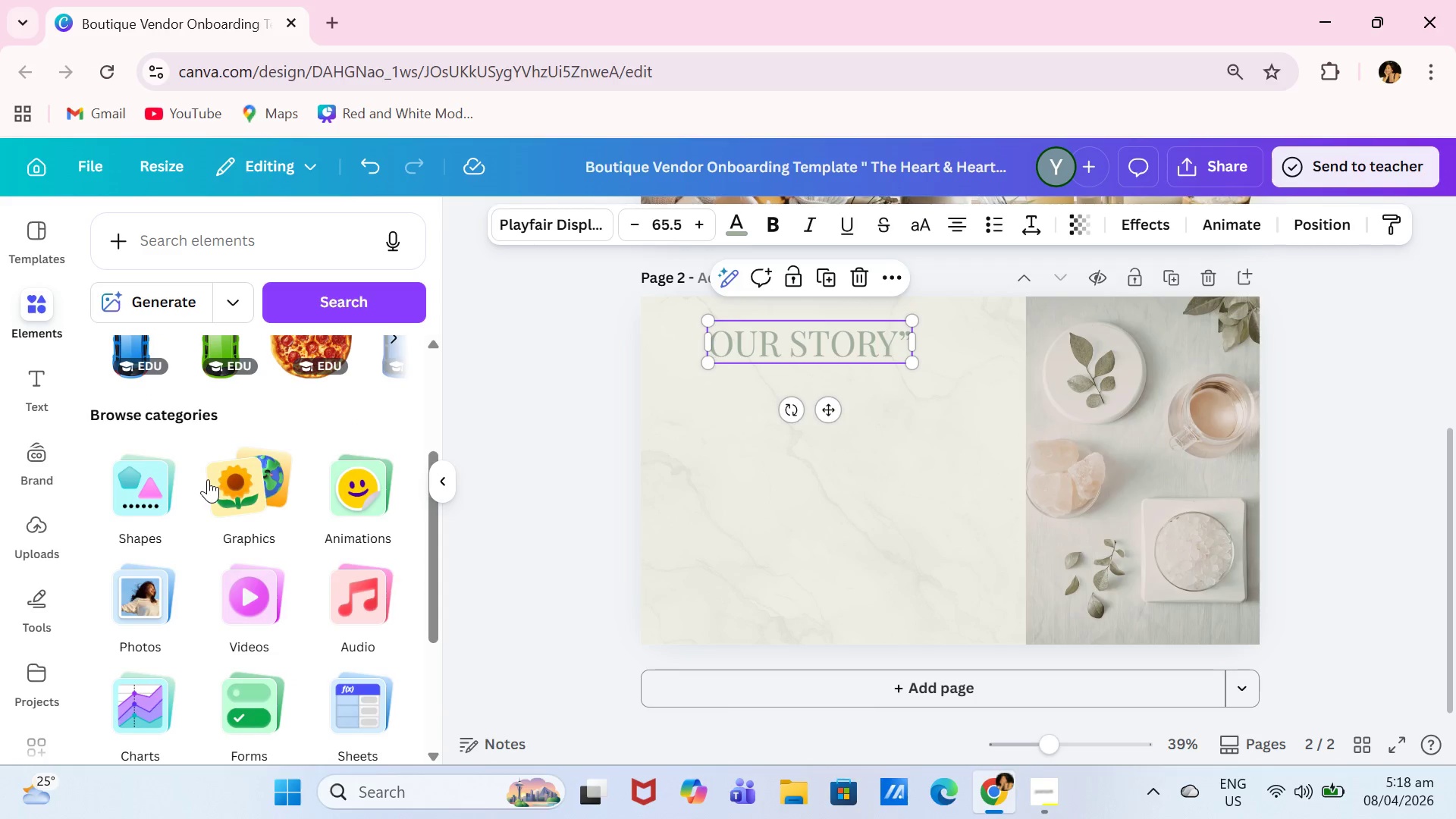 
left_click([149, 479])
 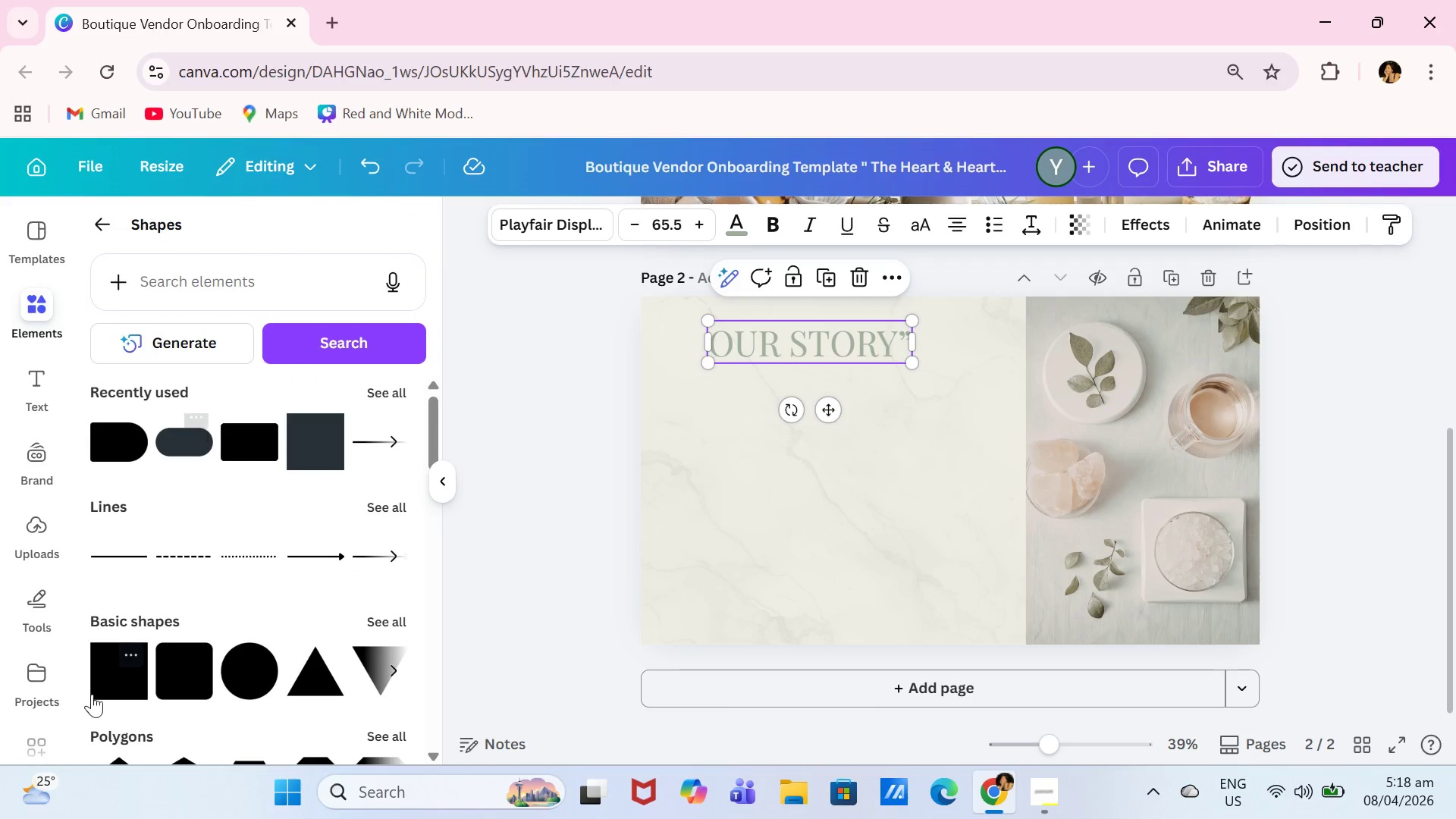 
left_click([127, 687])
 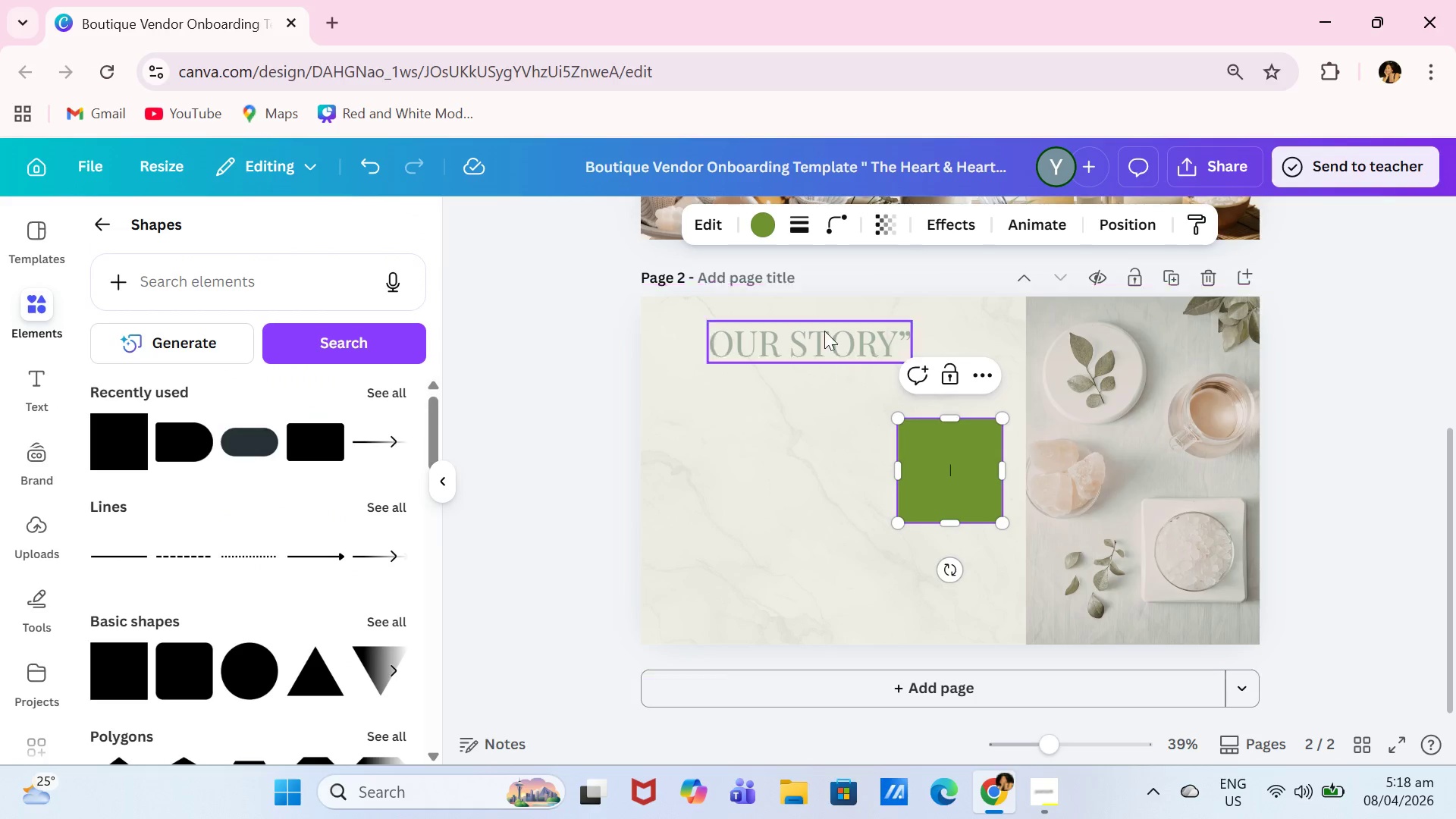 
left_click([761, 234])
 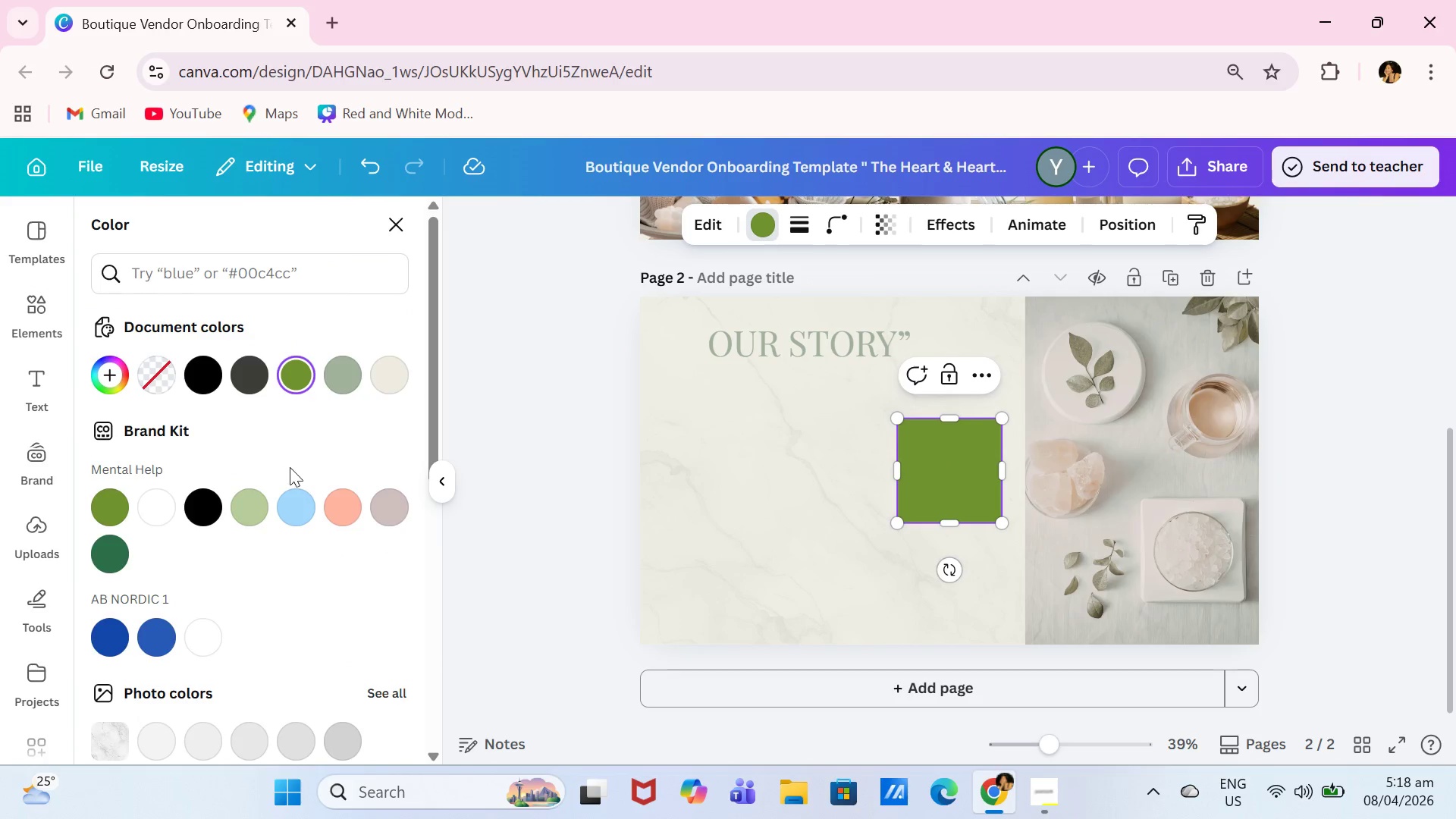 
left_click([401, 376])
 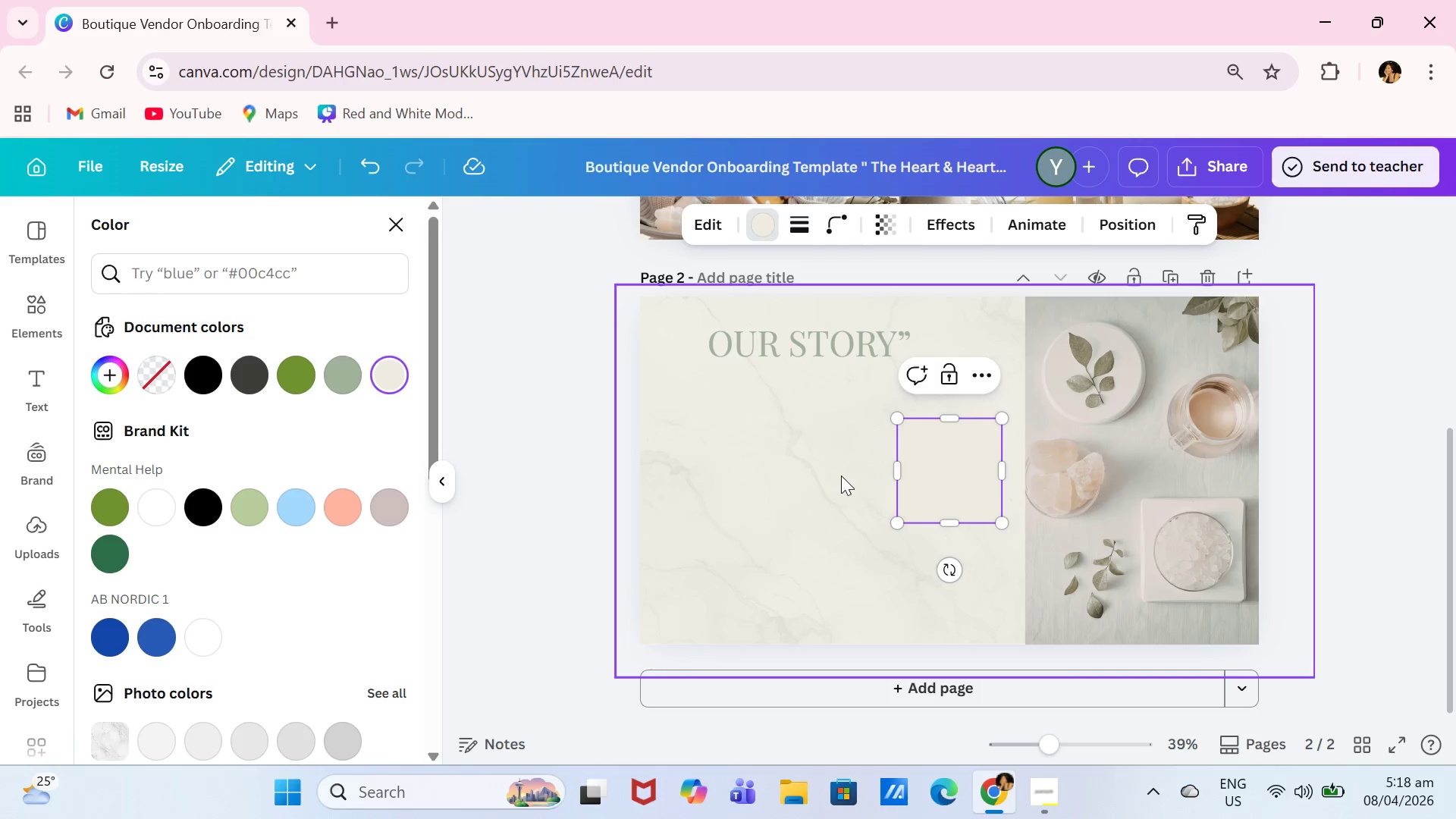 
left_click_drag(start_coordinate=[922, 475], to_coordinate=[897, 461])
 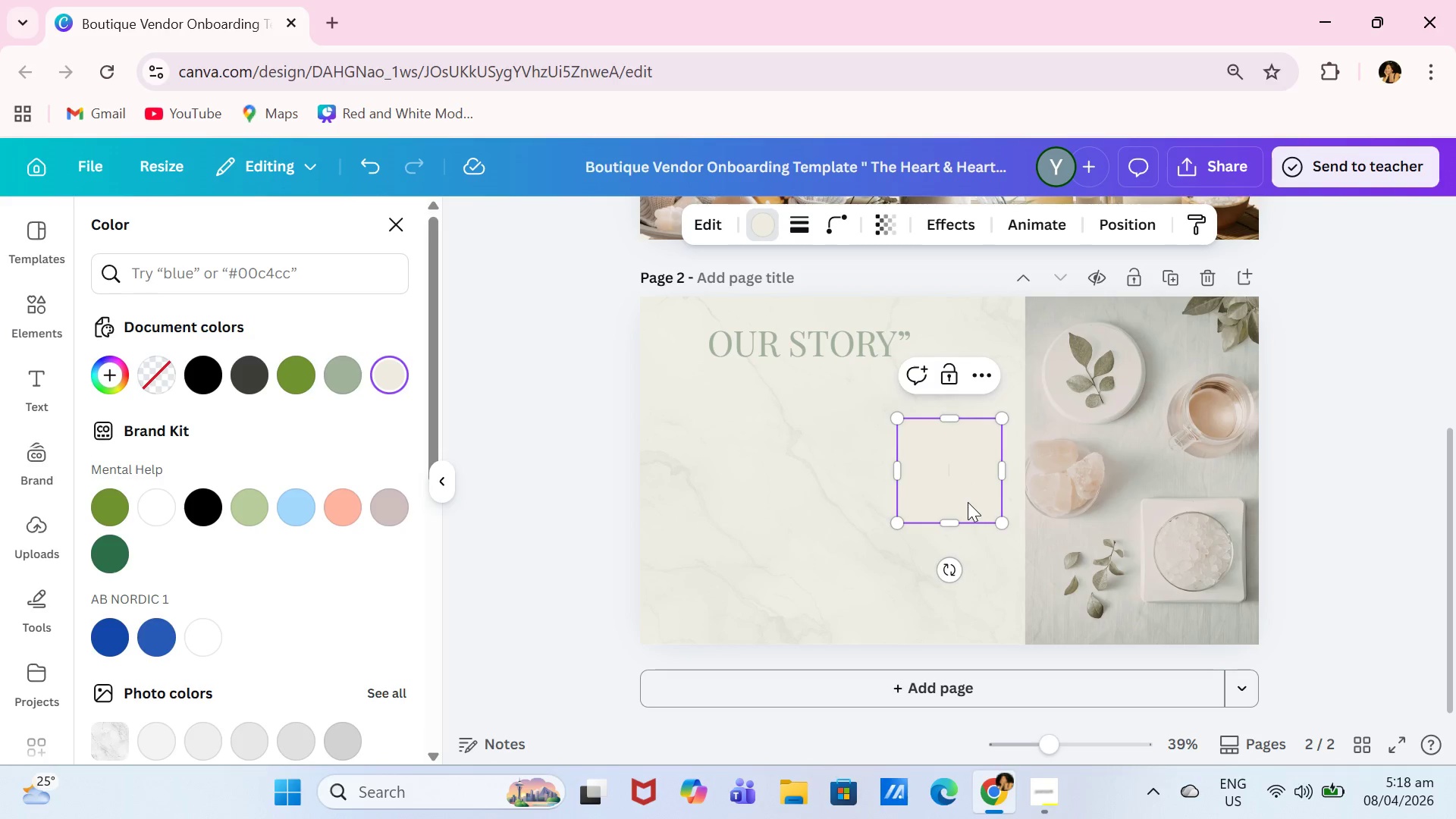 
left_click([968, 502])
 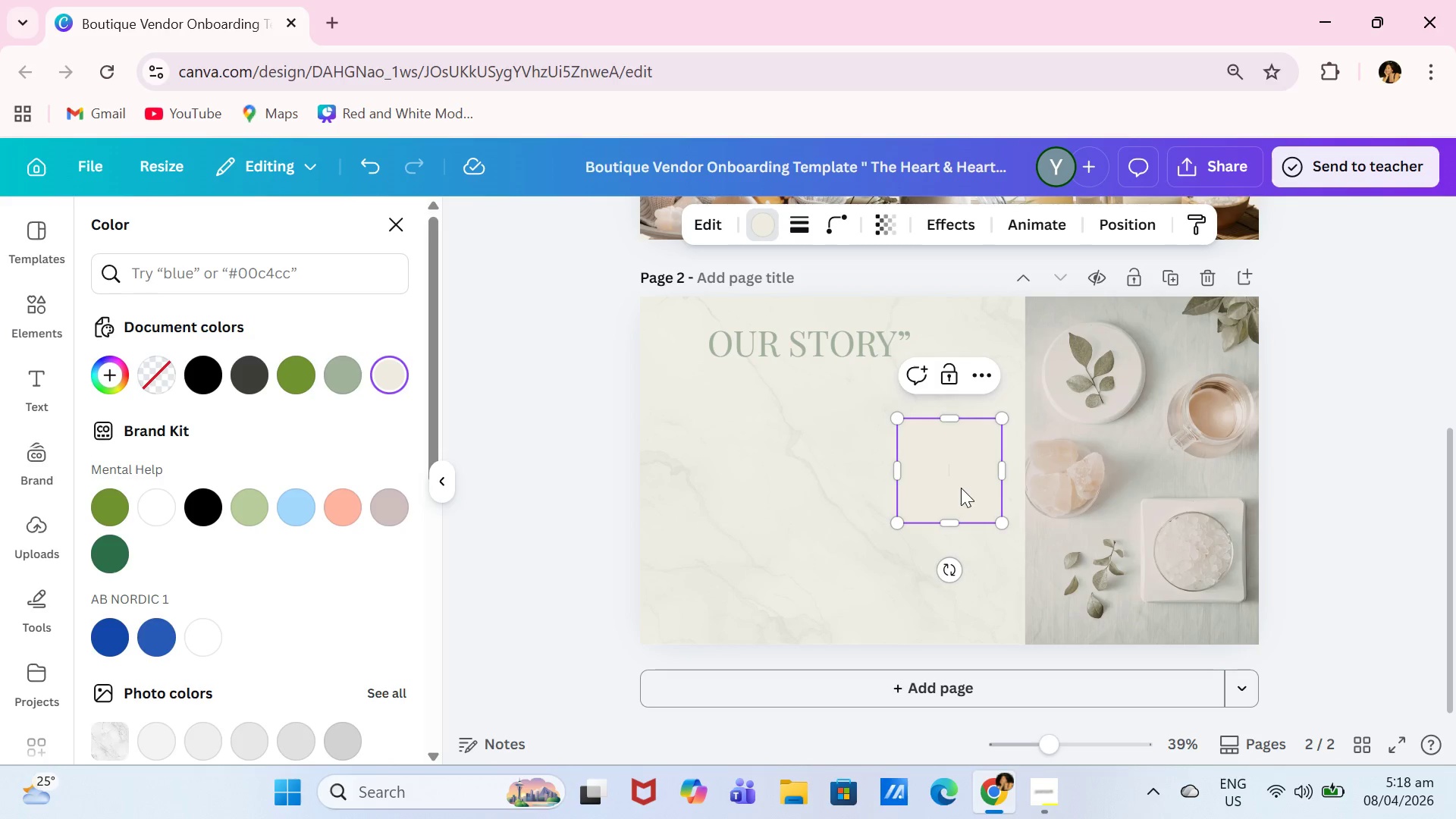 
left_click_drag(start_coordinate=[961, 487], to_coordinate=[701, 367])
 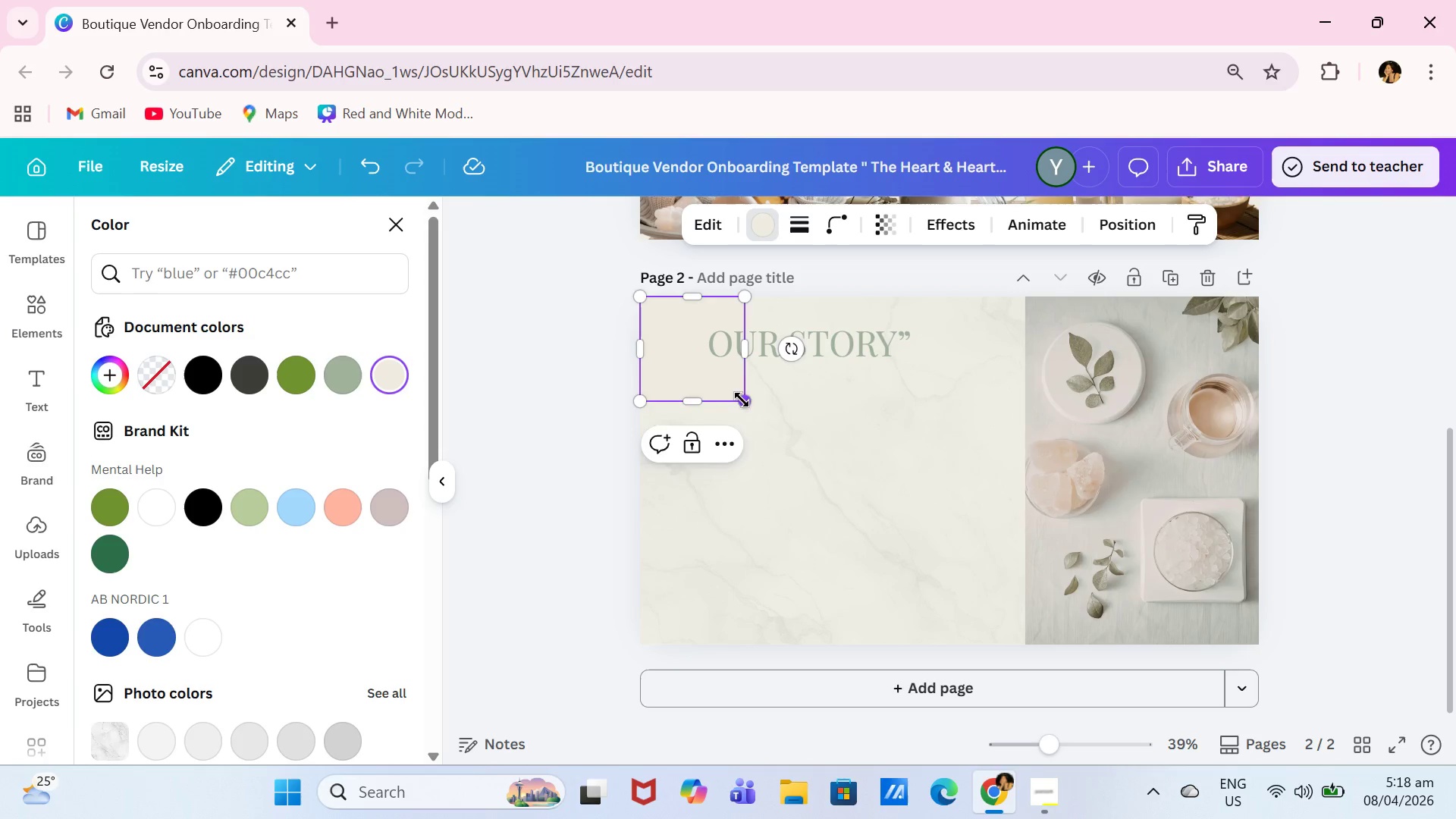 
left_click_drag(start_coordinate=[742, 403], to_coordinate=[1019, 648])
 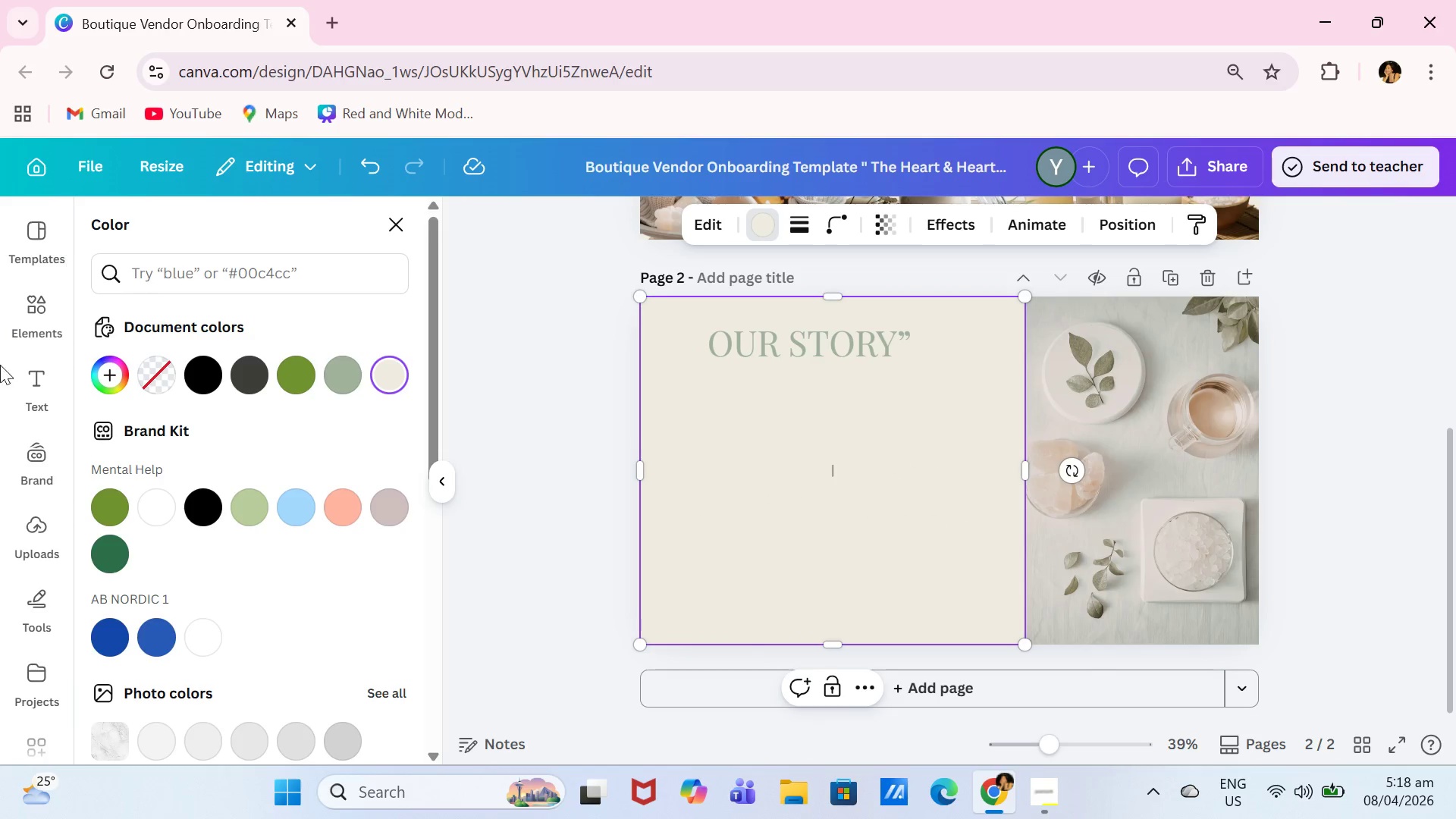 
left_click([52, 310])
 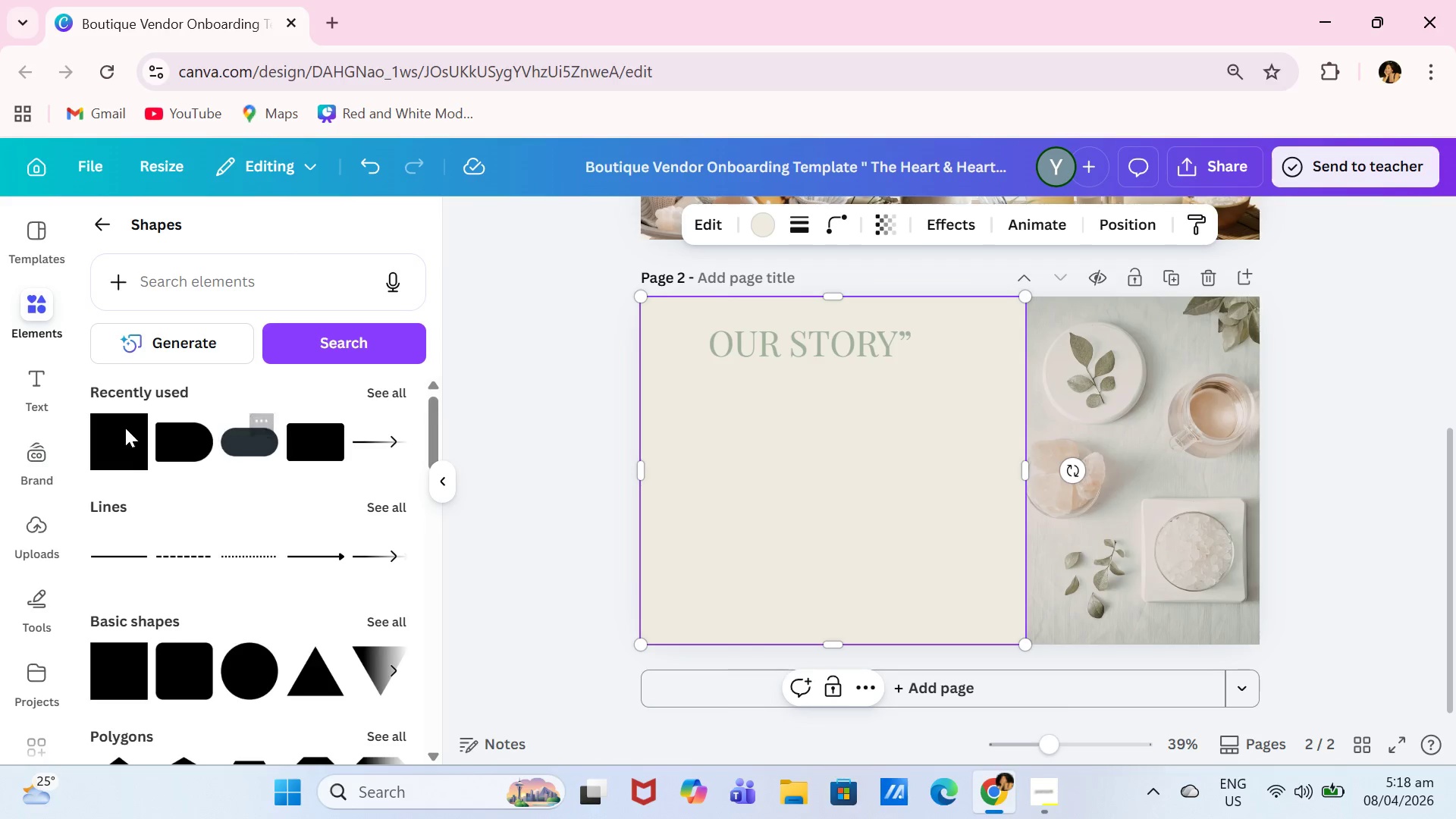 
left_click([115, 443])
 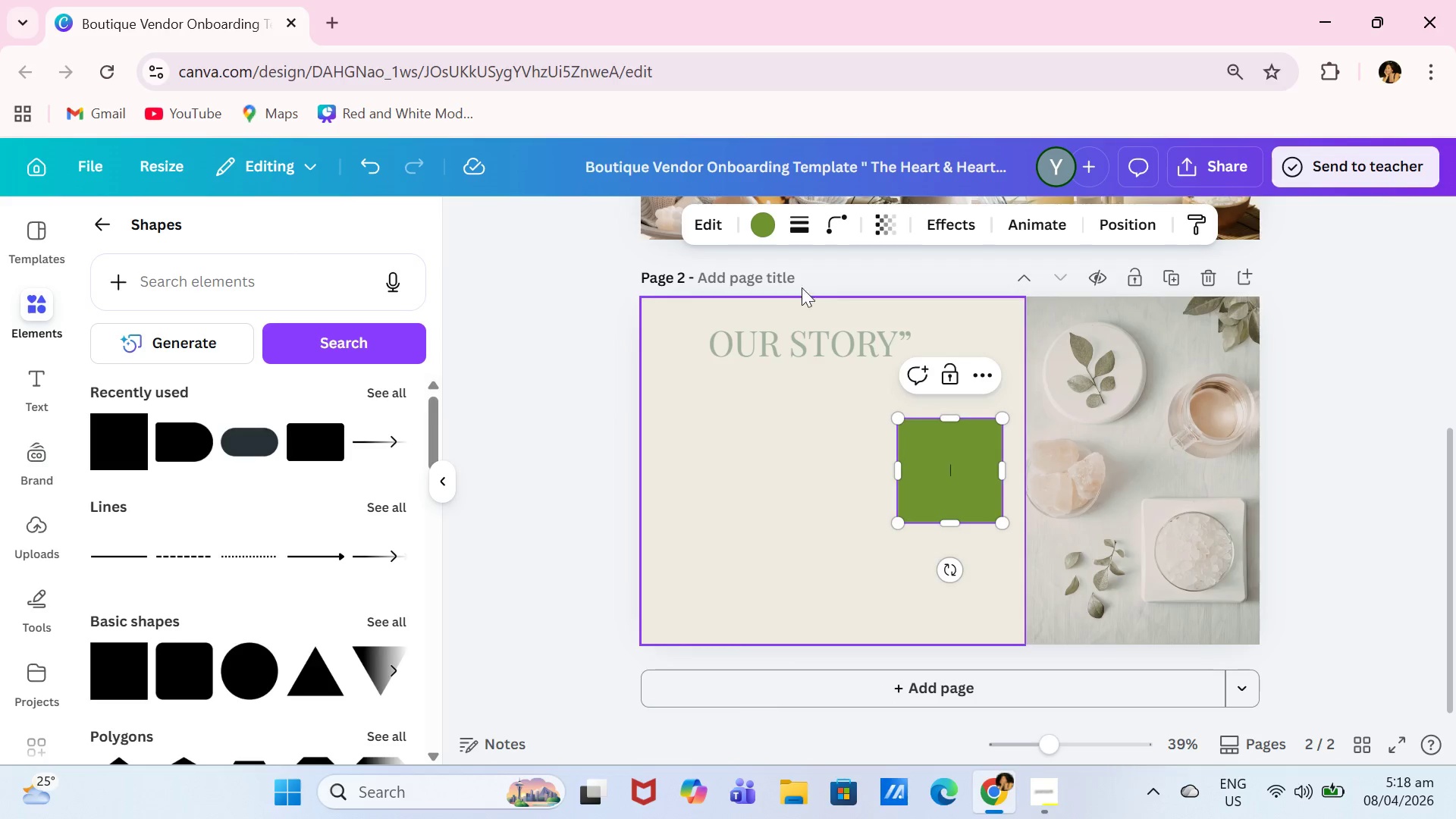 
left_click([768, 237])
 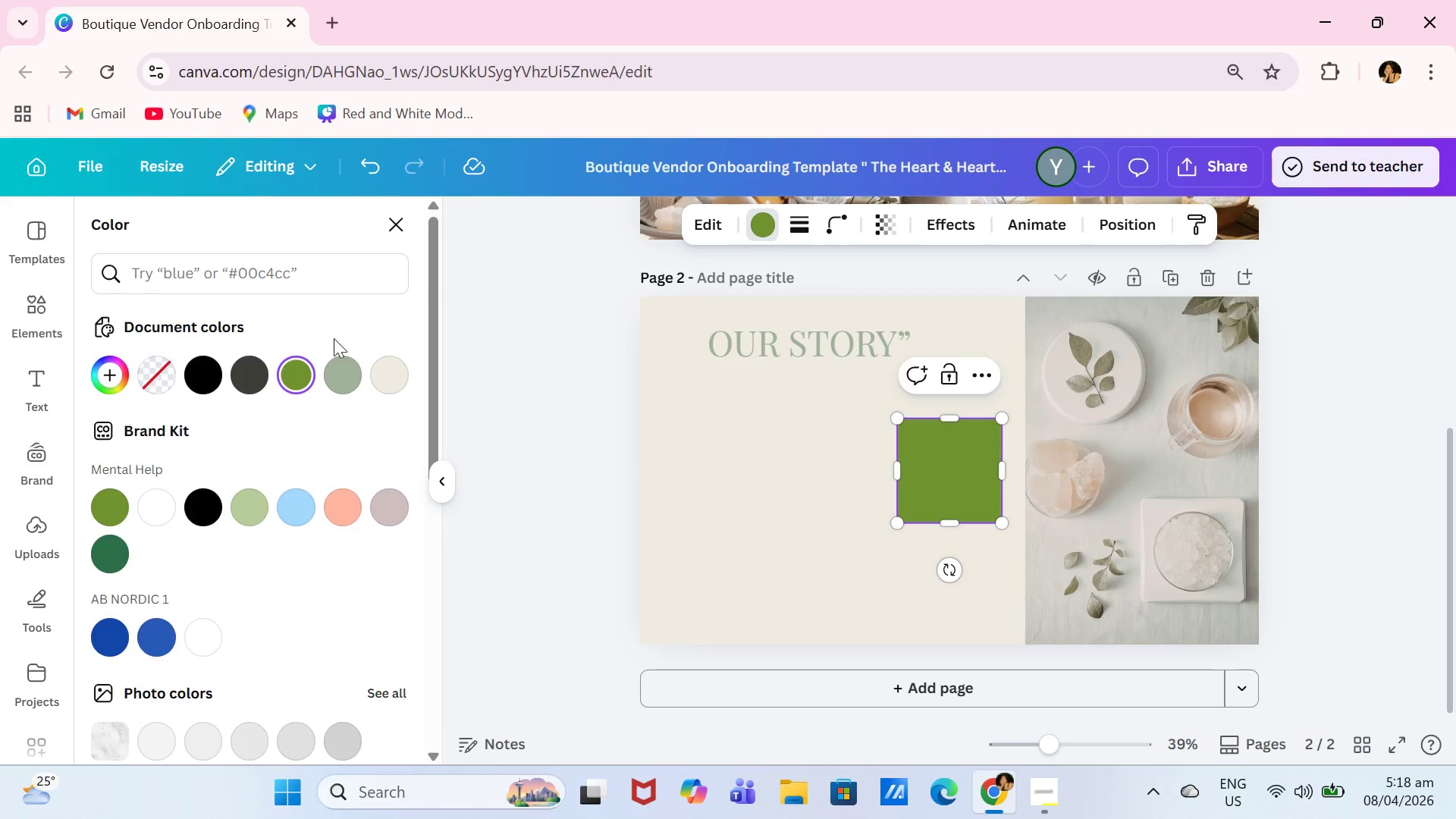 
left_click([335, 359])
 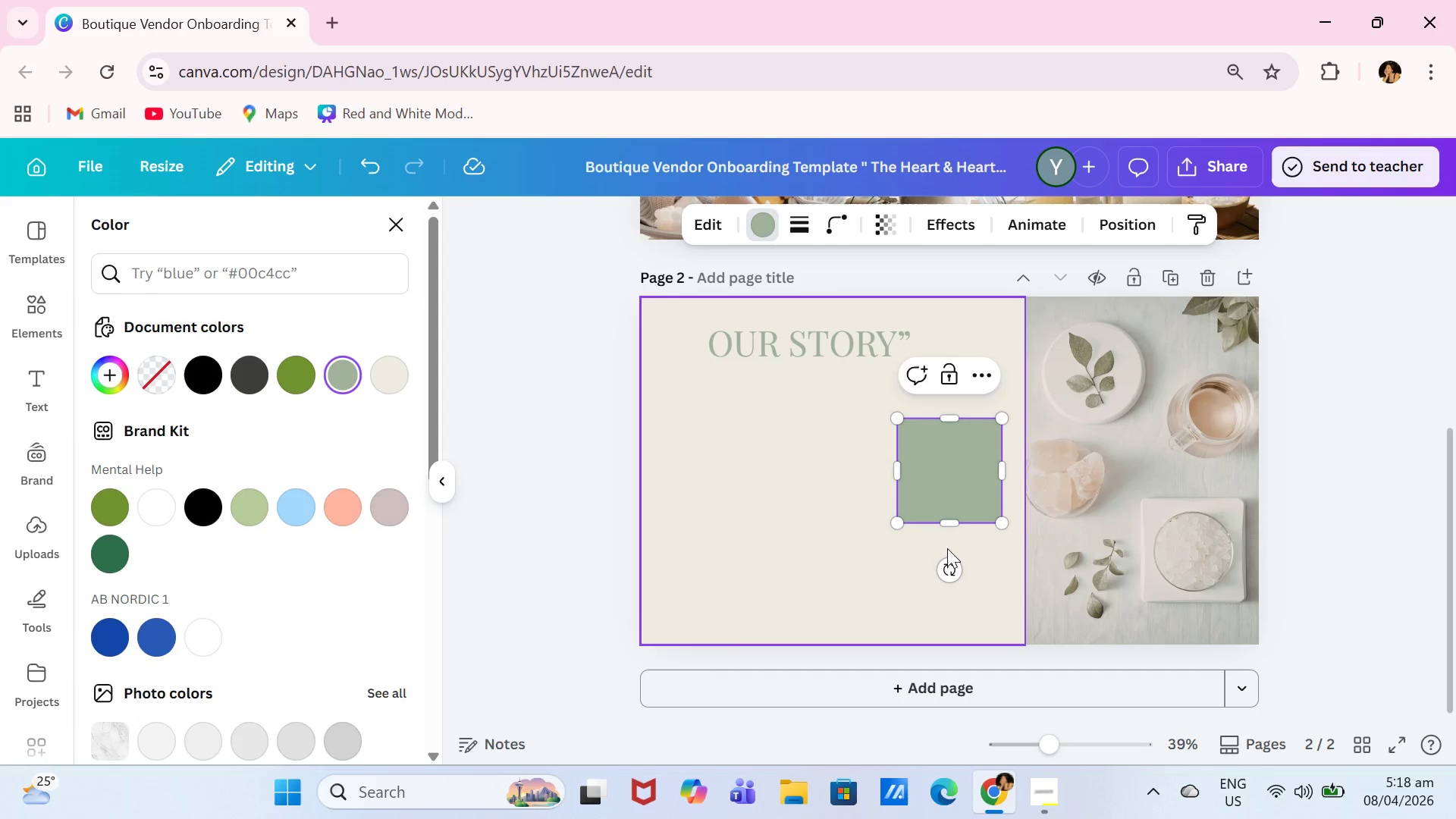 
left_click_drag(start_coordinate=[971, 487], to_coordinate=[711, 605])
 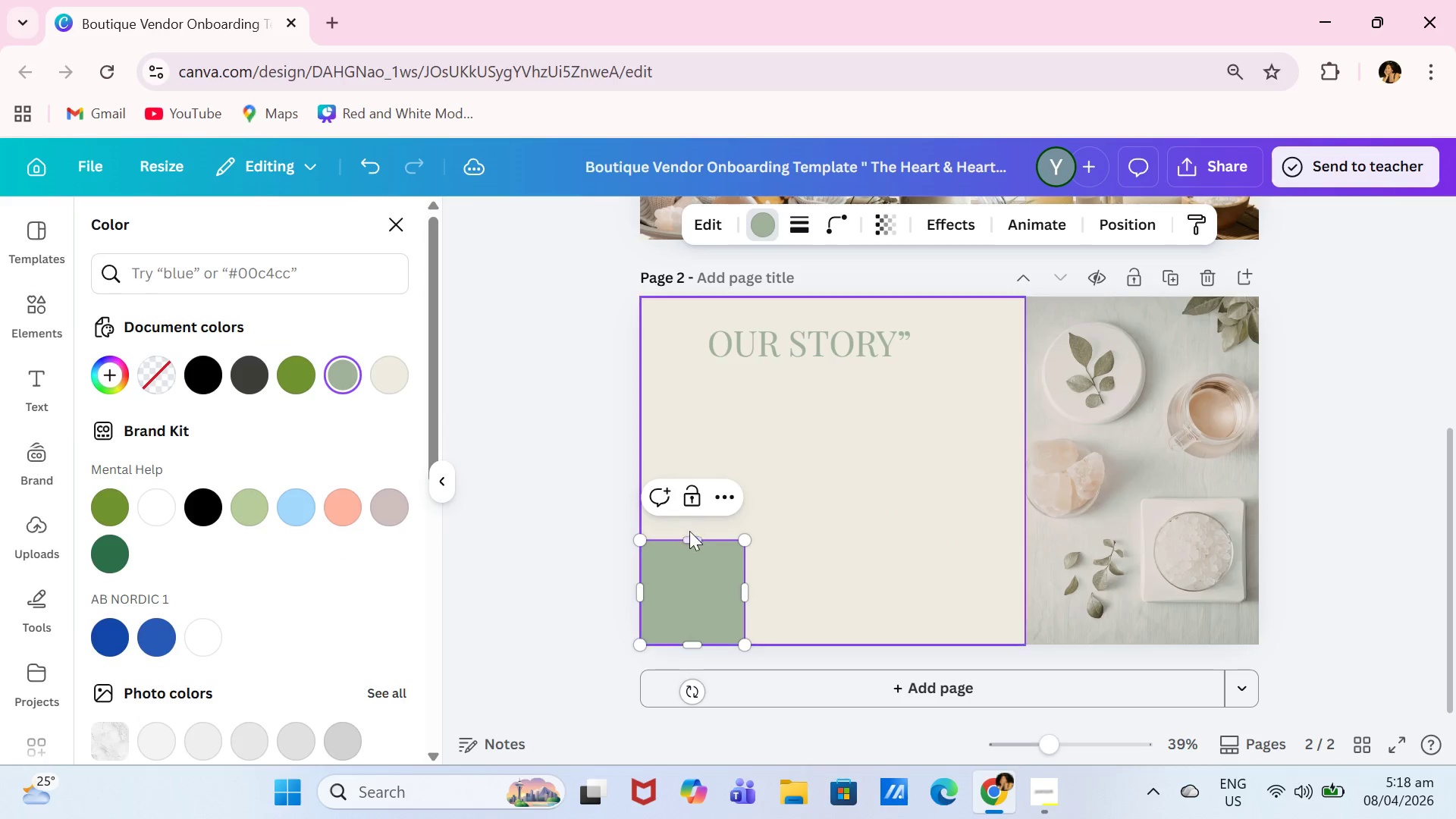 
left_click_drag(start_coordinate=[691, 539], to_coordinate=[710, 576])
 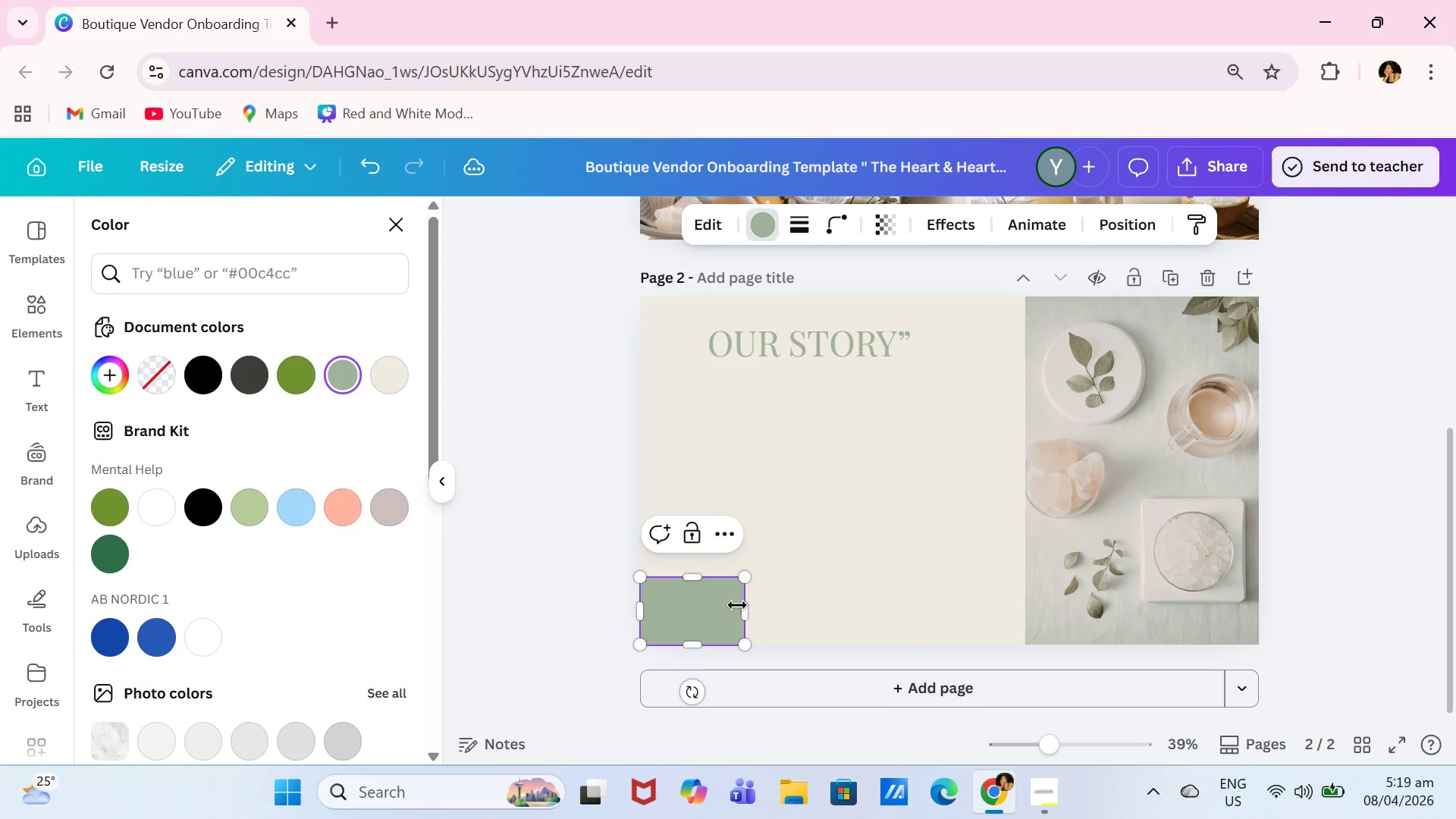 
left_click_drag(start_coordinate=[744, 607], to_coordinate=[1021, 626])
 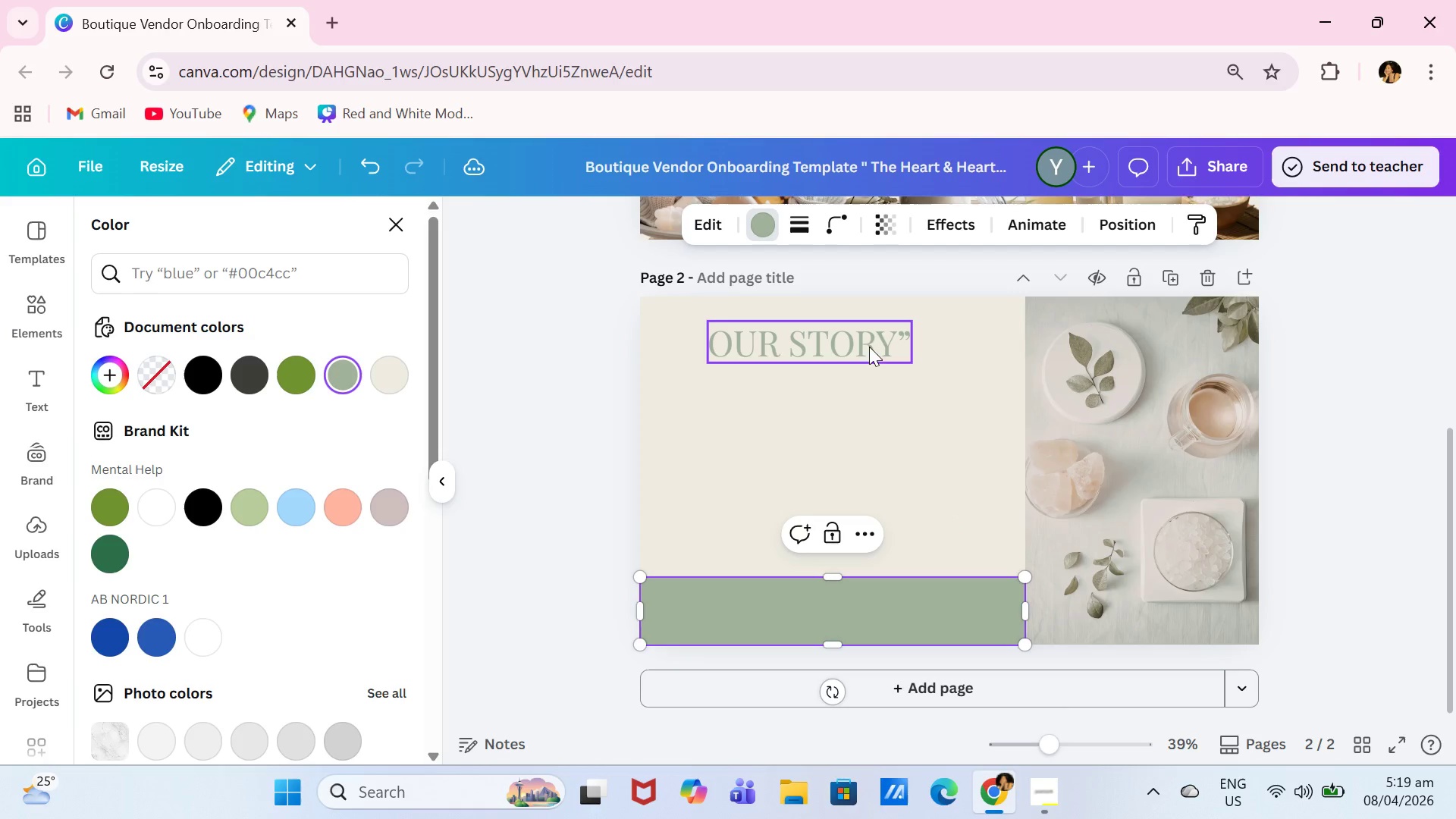 
left_click_drag(start_coordinate=[871, 340], to_coordinate=[889, 325])
 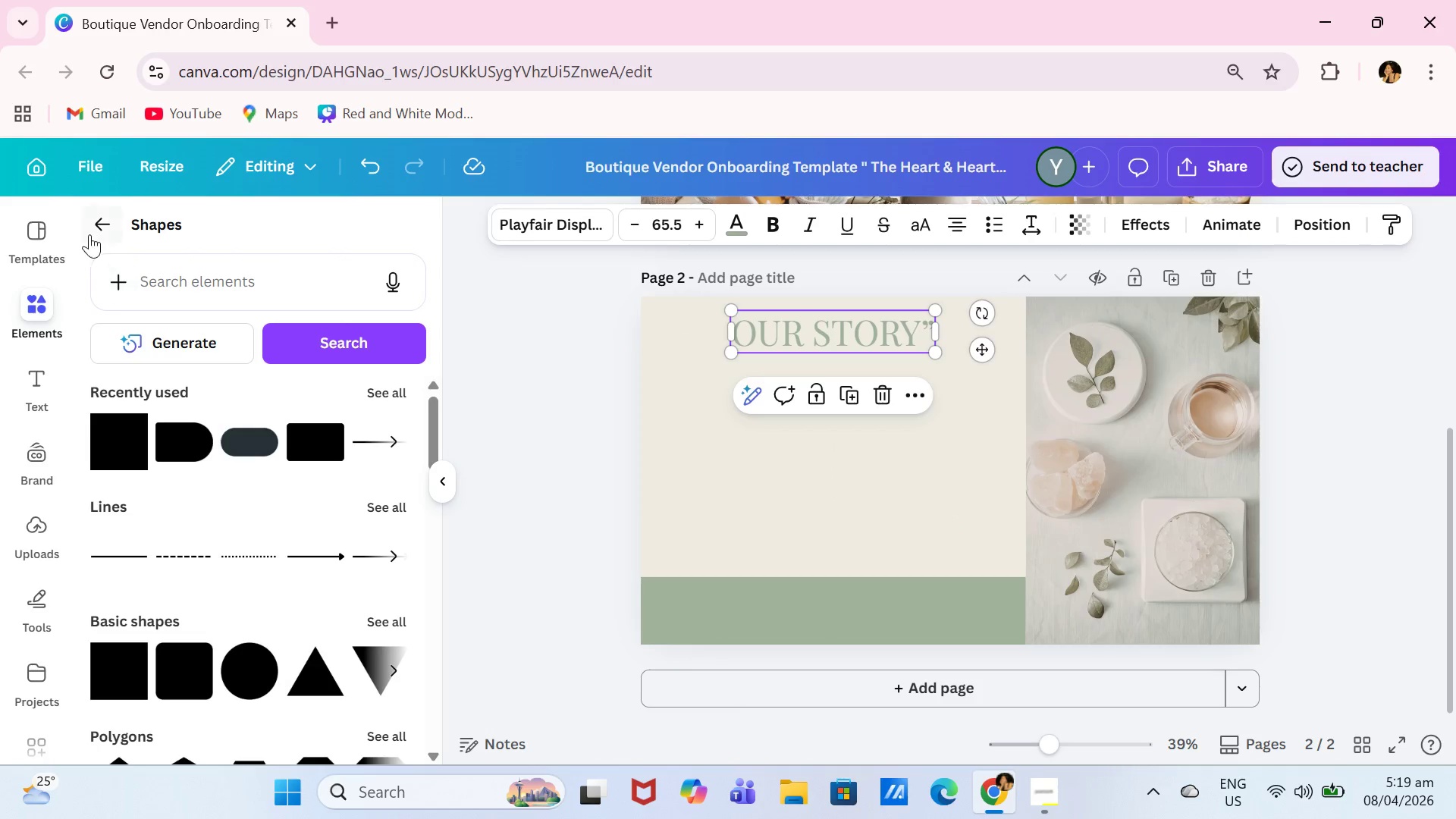 
double_click([190, 234])
 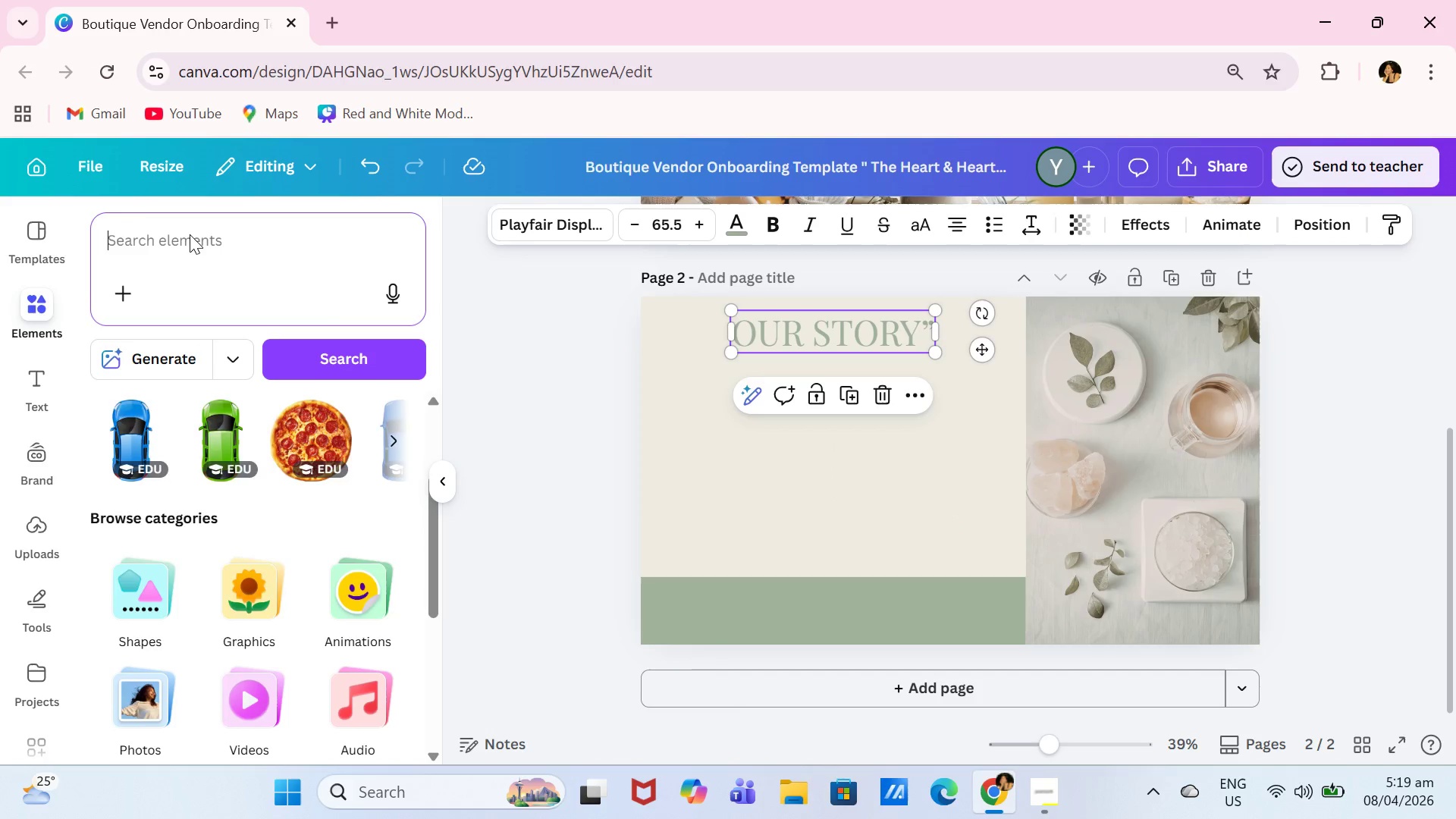 
type(texture background)
 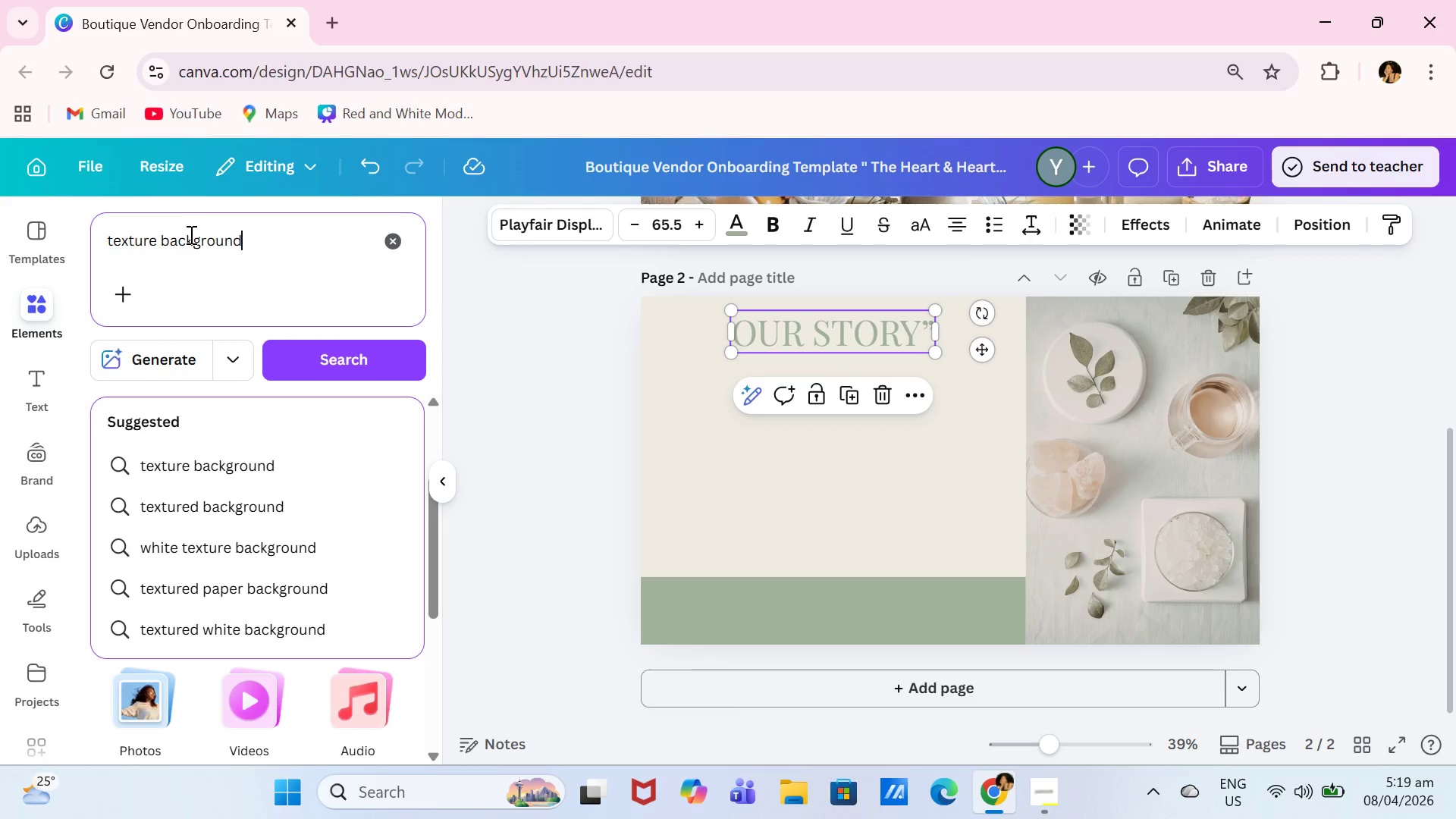 
key(Enter)
 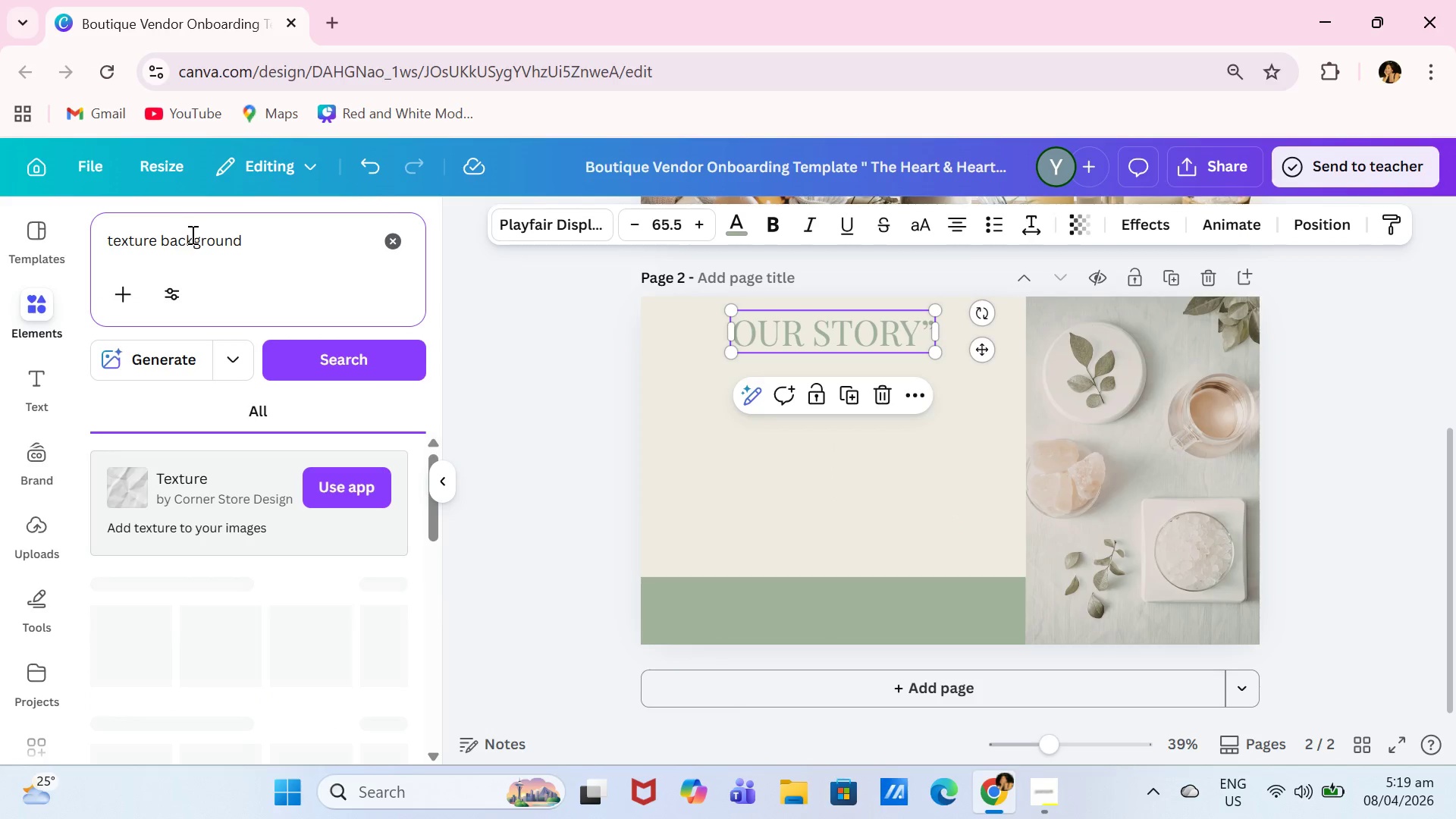 
scroll: coordinate [222, 551], scroll_direction: down, amount: 2.0
 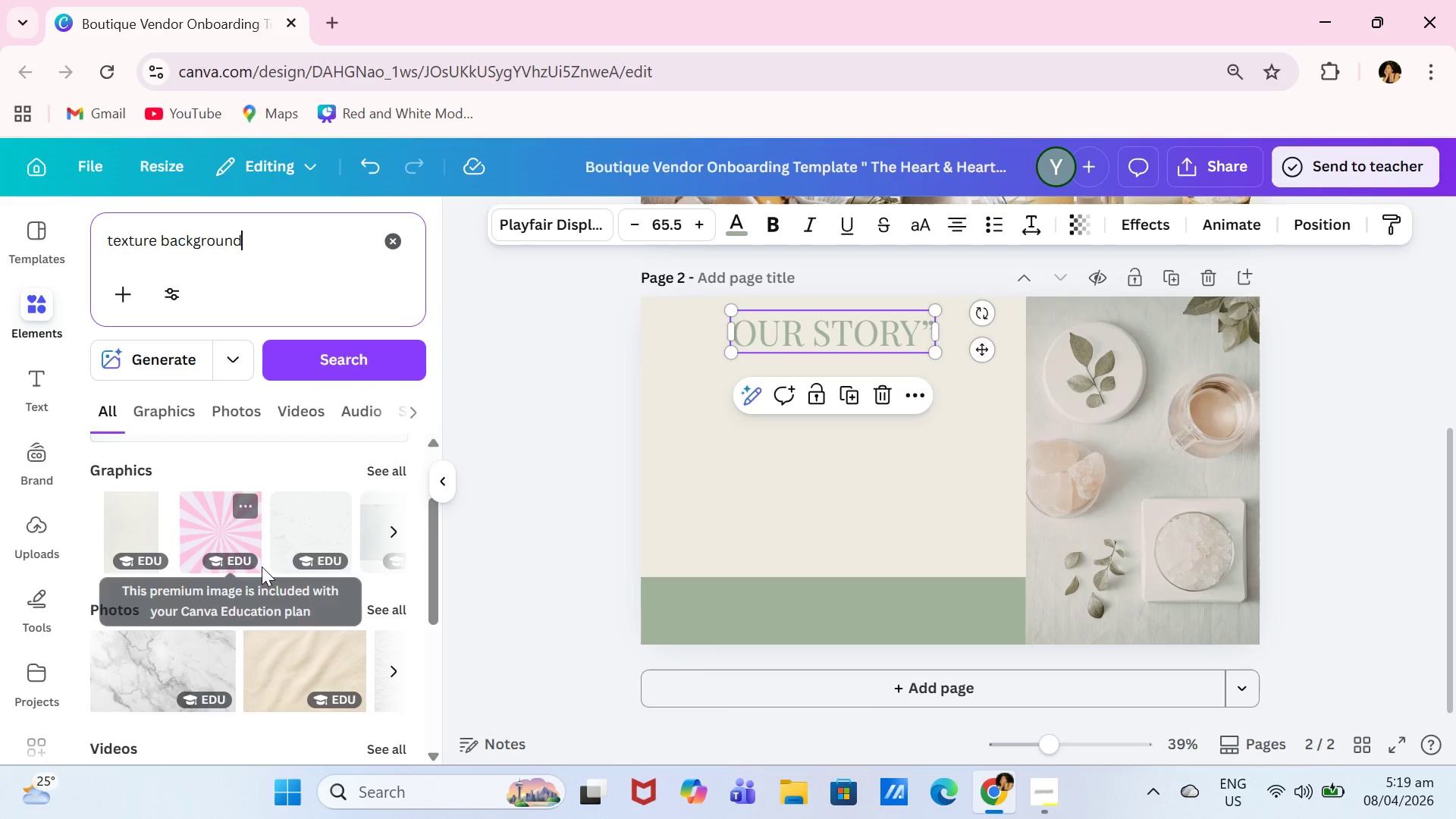 
left_click([303, 516])
 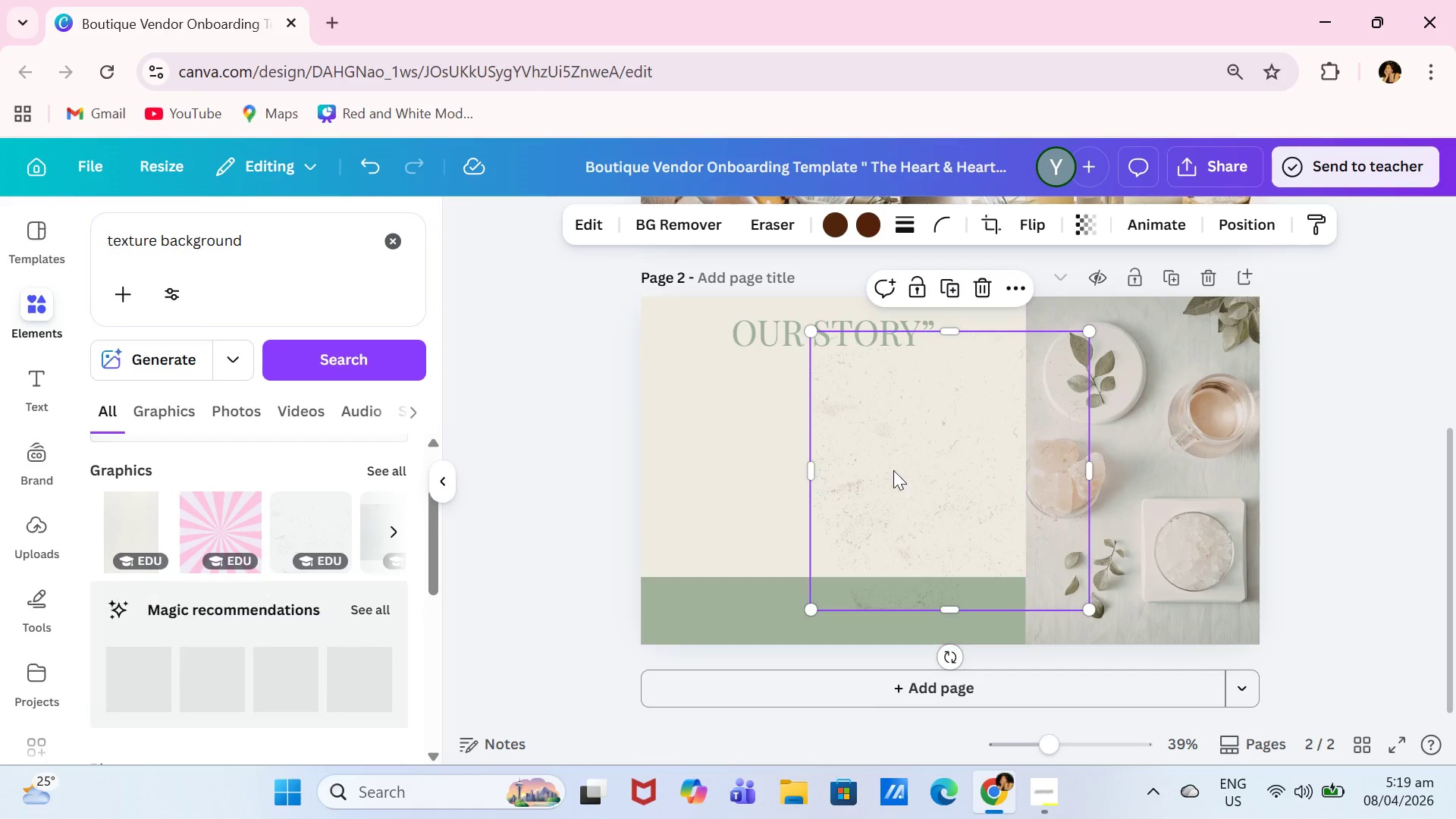 
left_click_drag(start_coordinate=[933, 470], to_coordinate=[763, 432])
 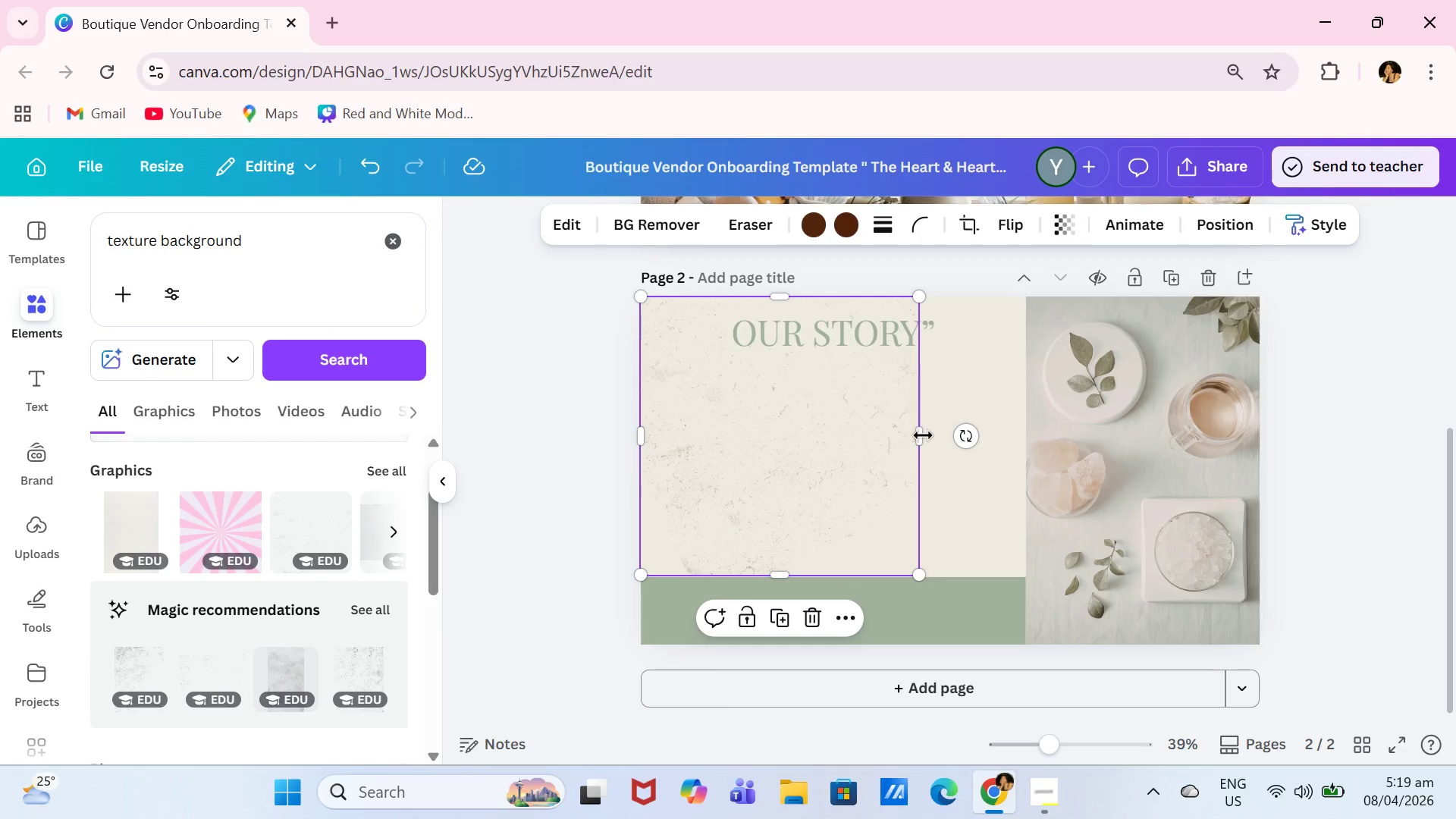 
left_click_drag(start_coordinate=[927, 433], to_coordinate=[931, 437])
 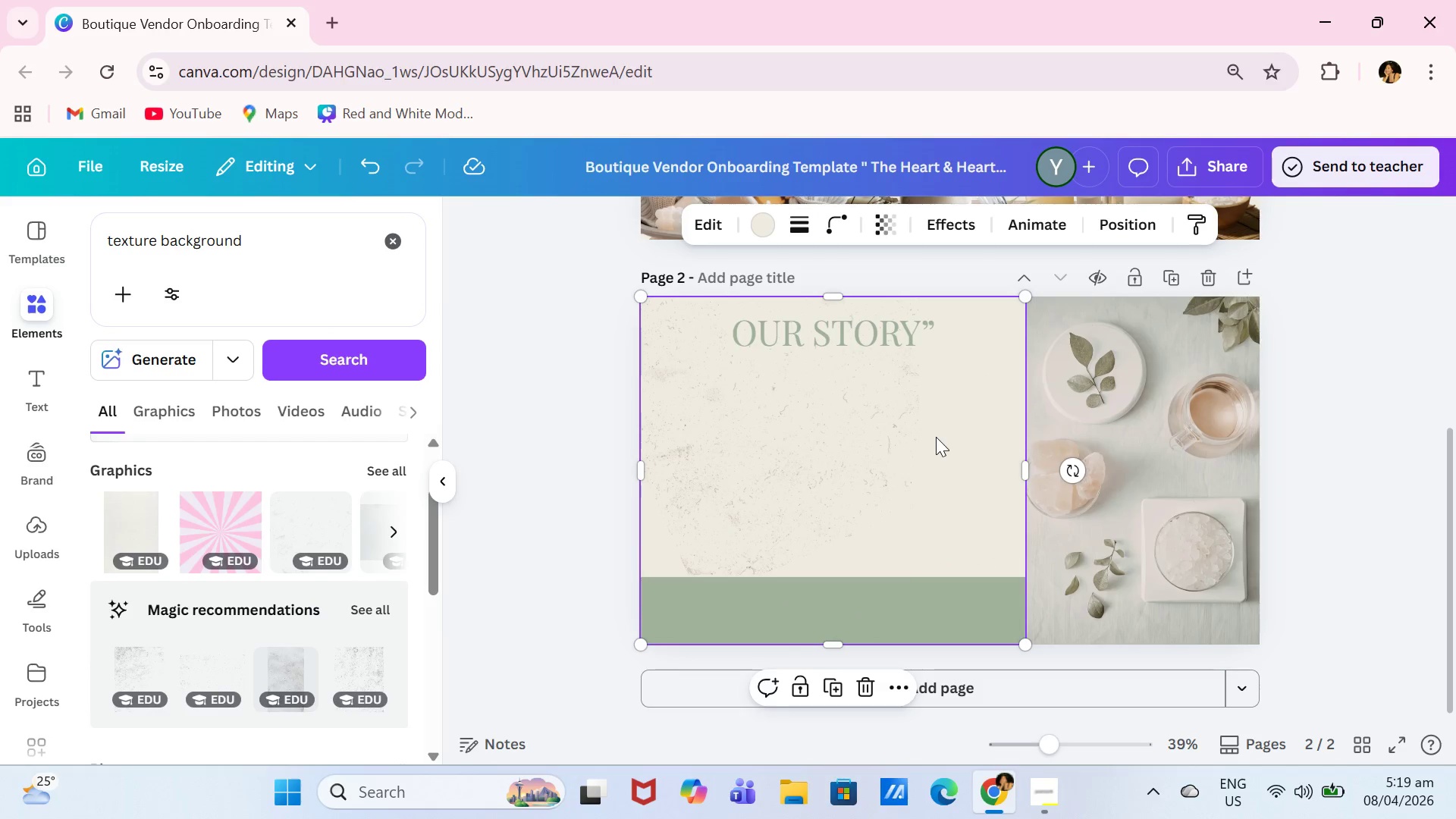 
key(Control+ControlLeft)
 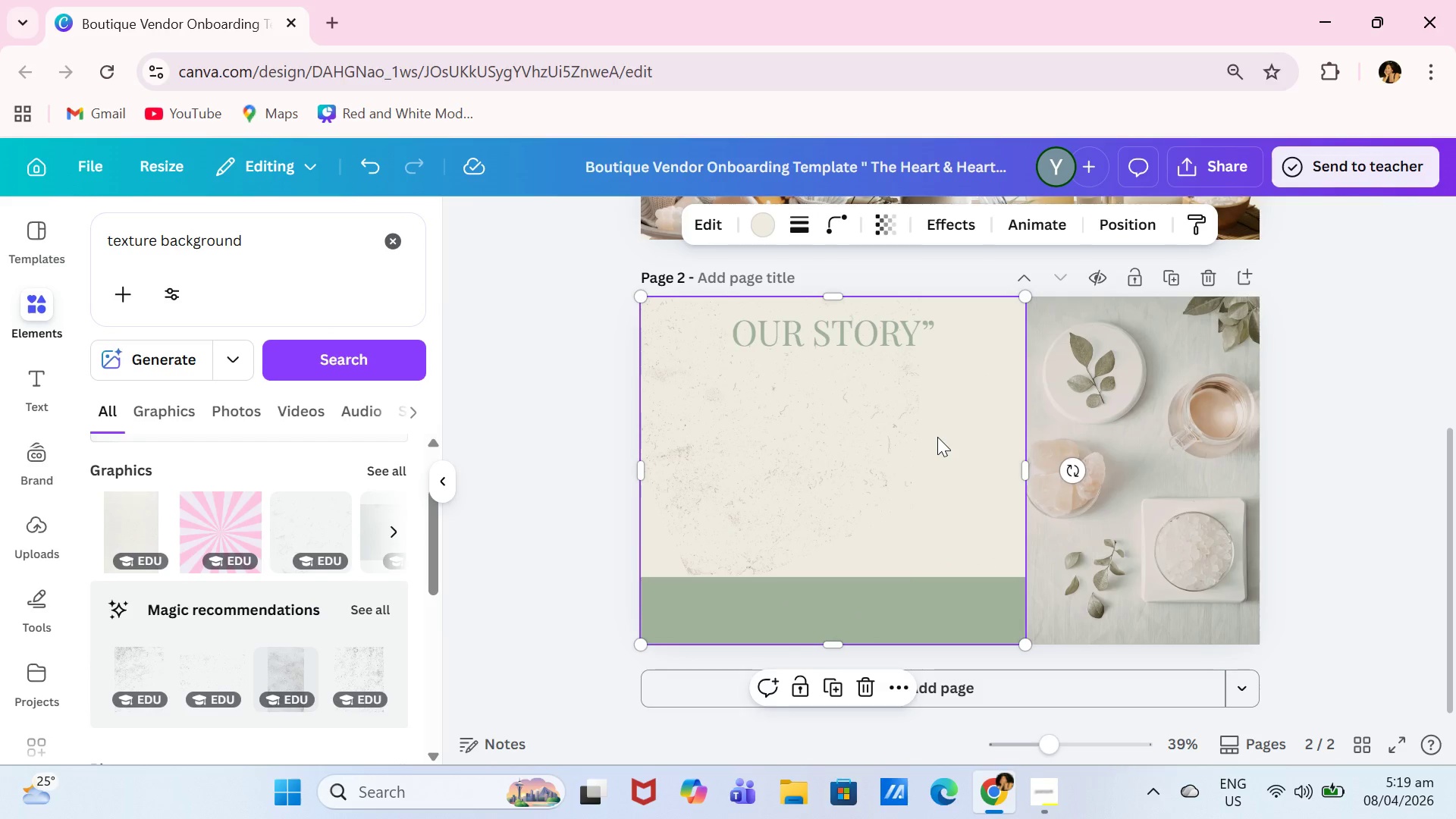 
key(Control+Z)
 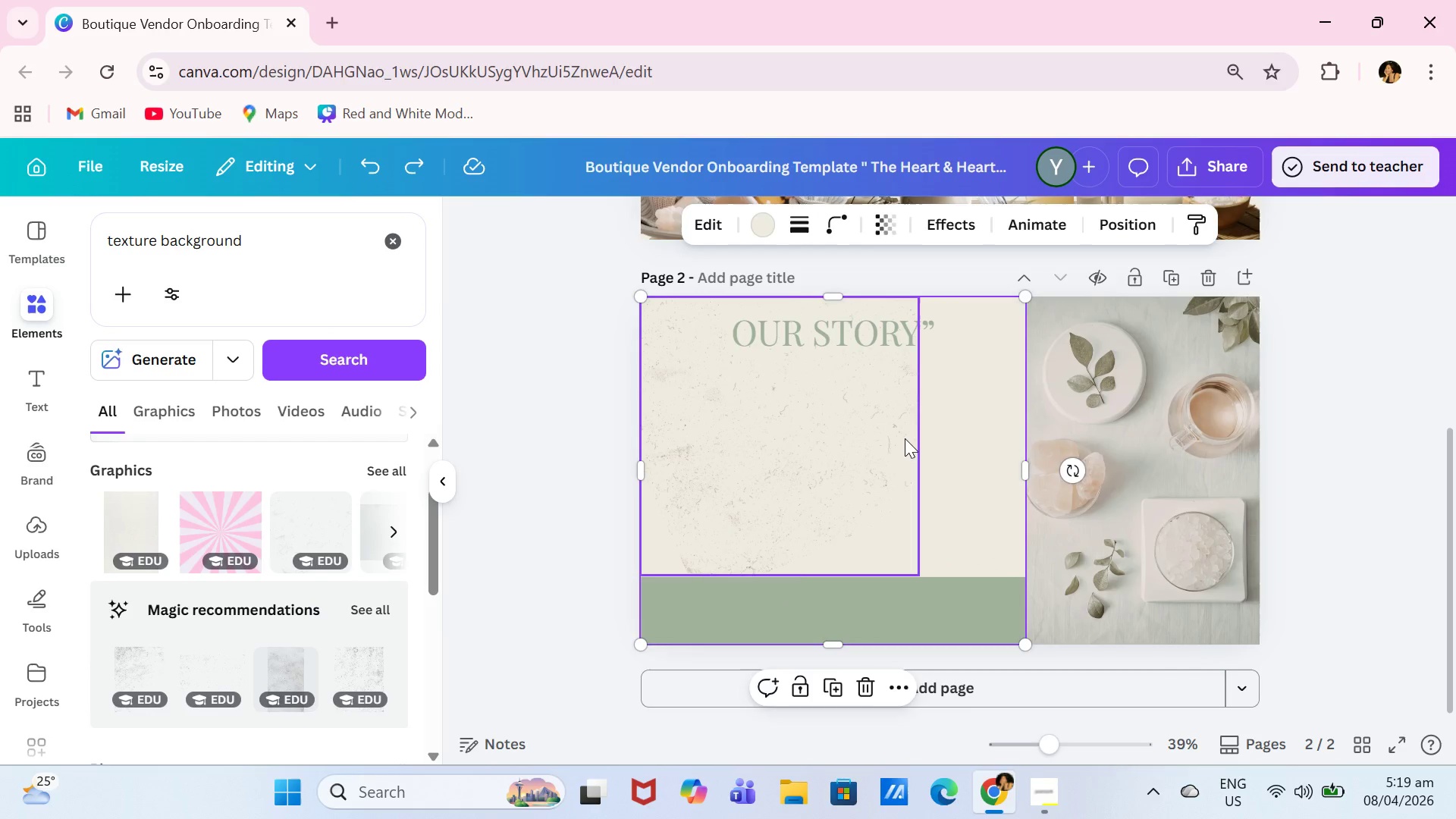 
left_click([905, 438])
 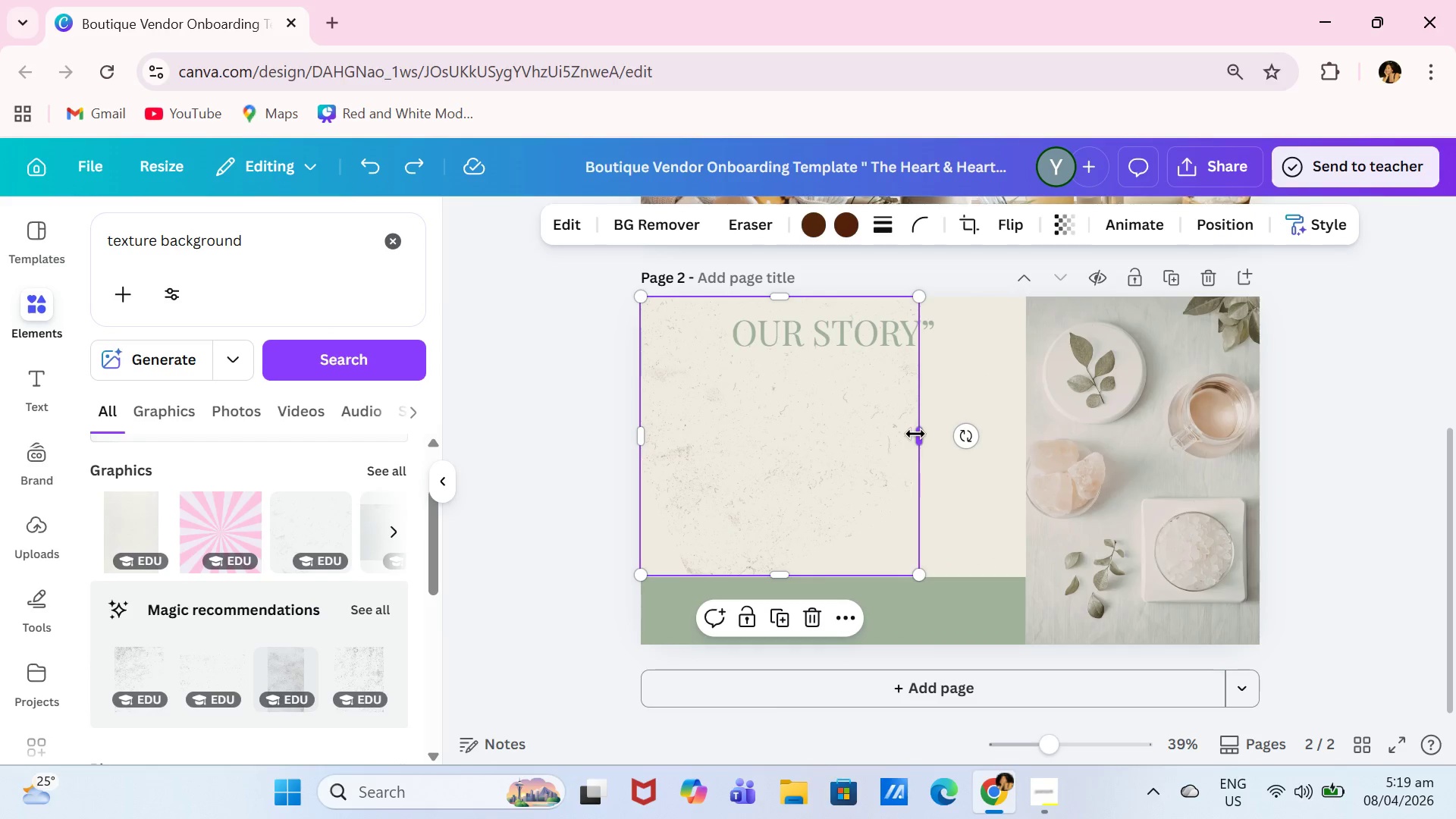 
left_click_drag(start_coordinate=[915, 434], to_coordinate=[1019, 441])
 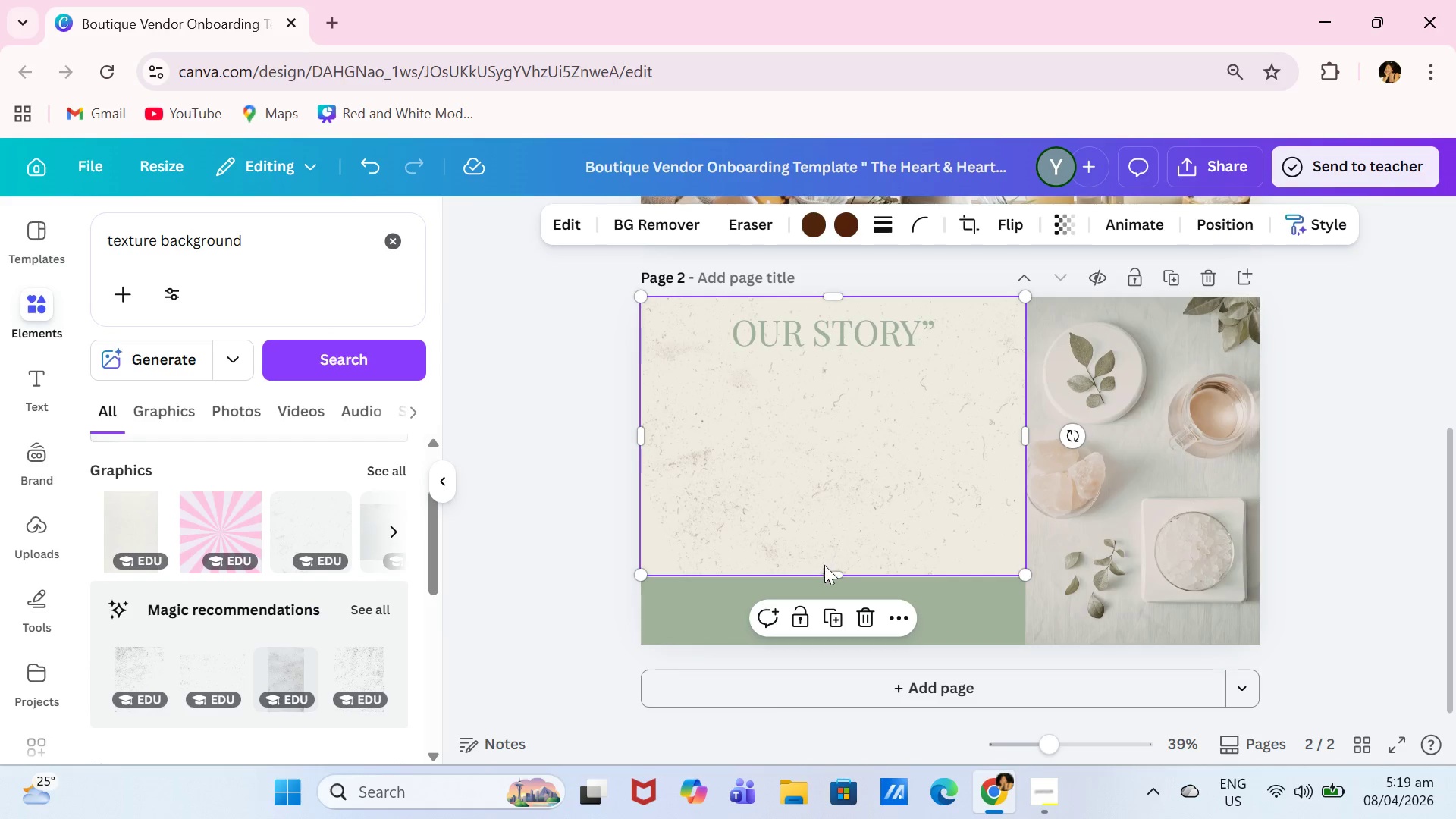 
left_click_drag(start_coordinate=[827, 573], to_coordinate=[835, 604])
 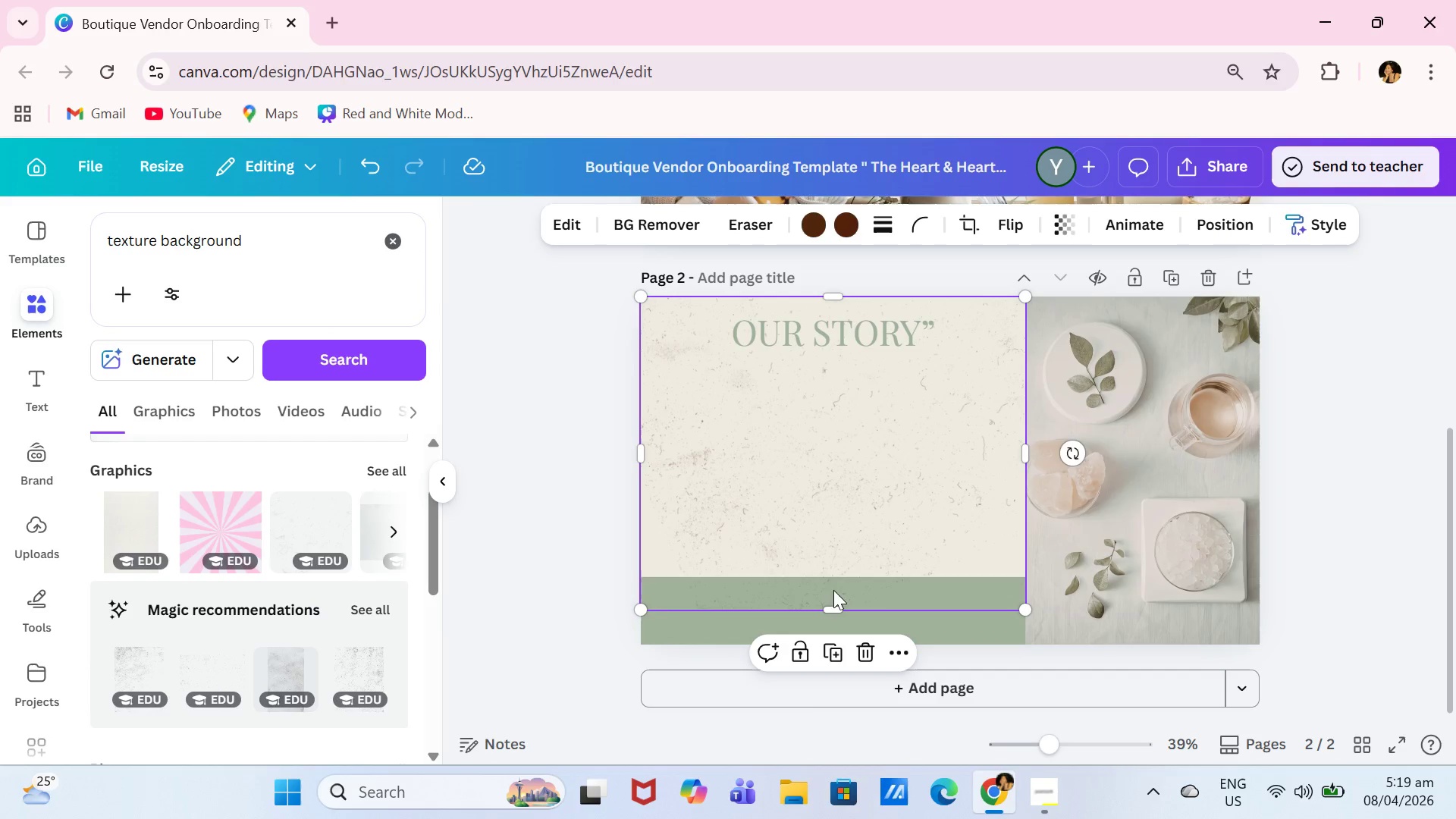 
left_click_drag(start_coordinate=[830, 606], to_coordinate=[833, 577])
 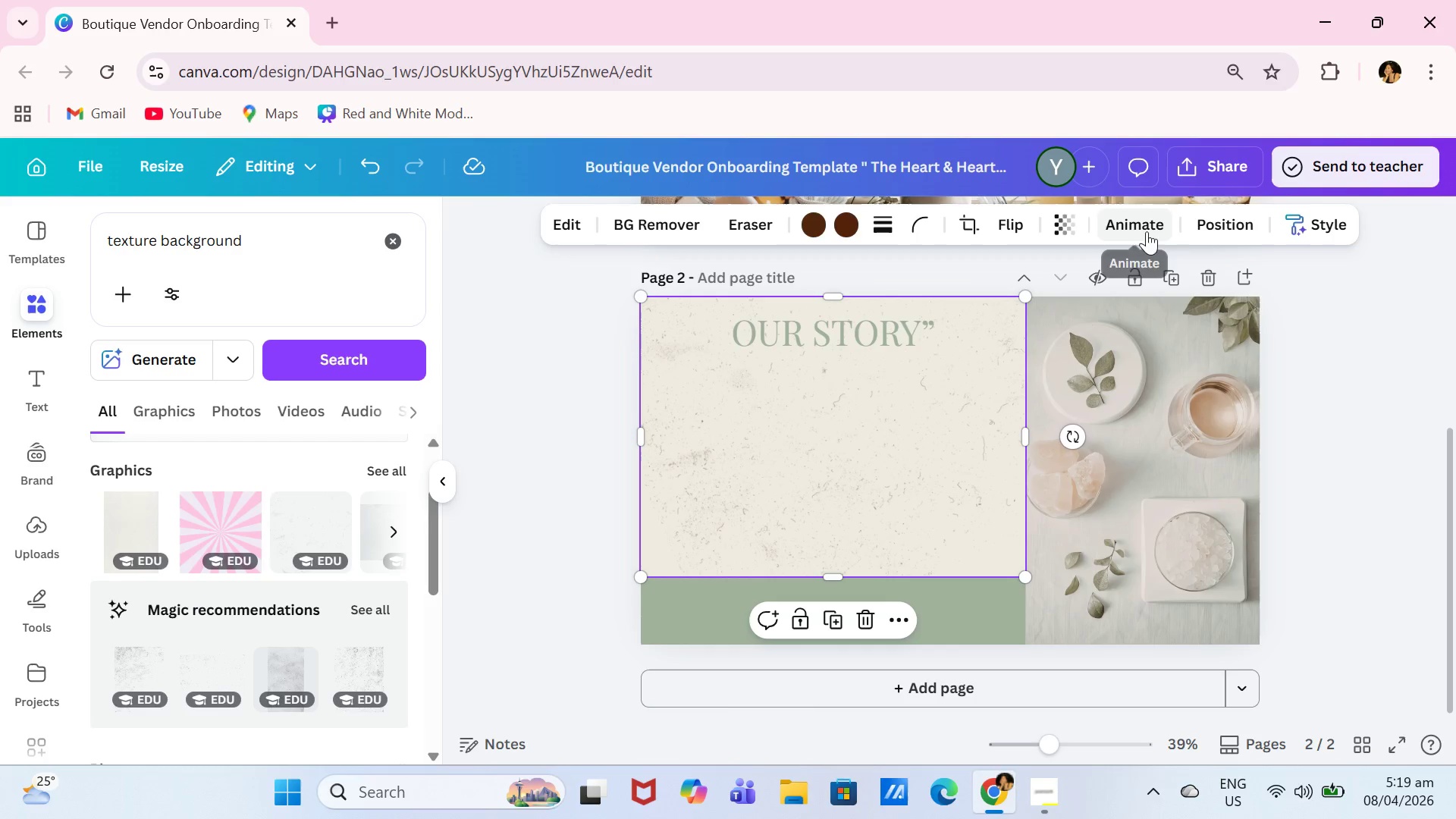 
left_click([1209, 224])
 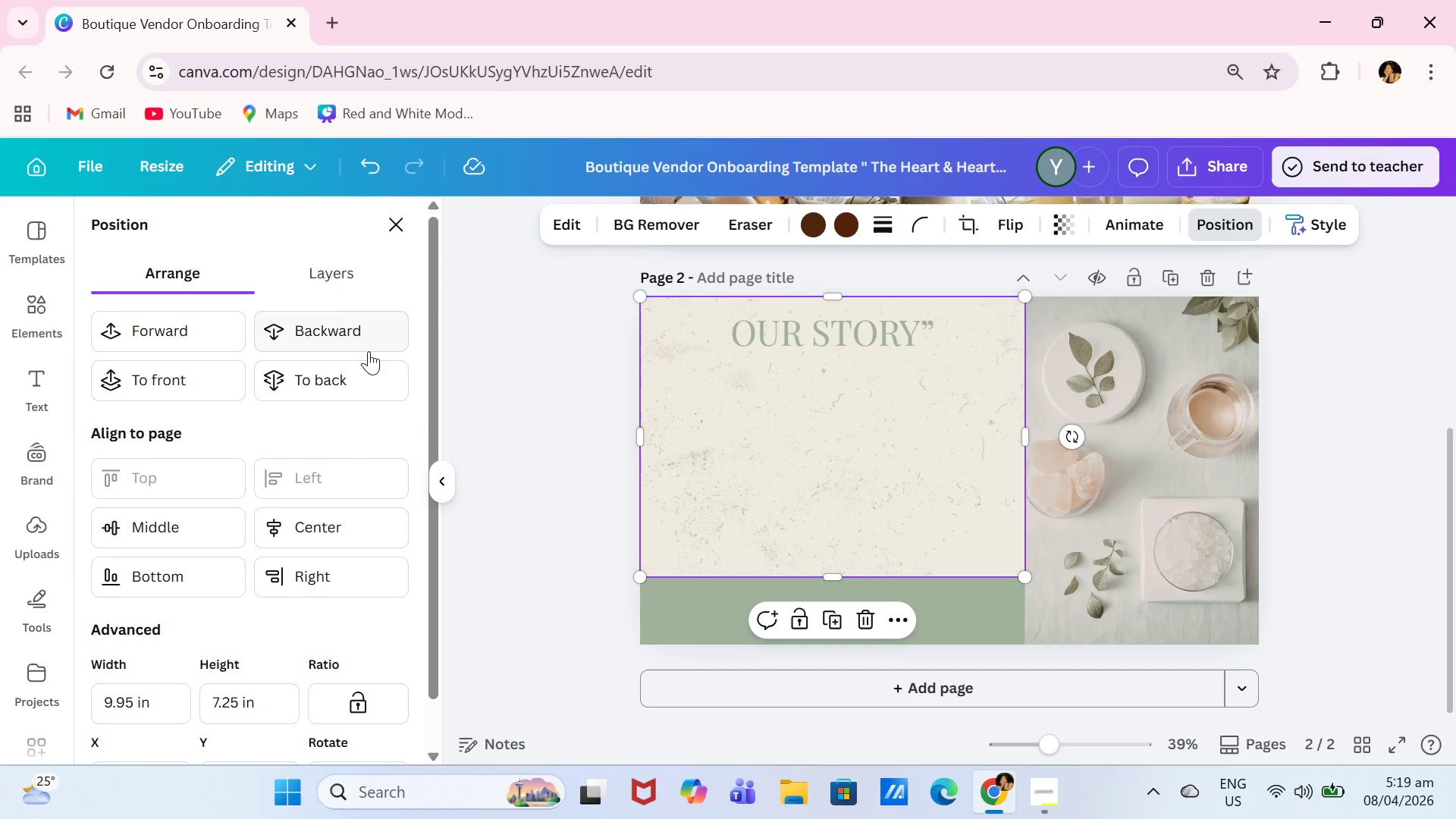 
left_click([356, 381])
 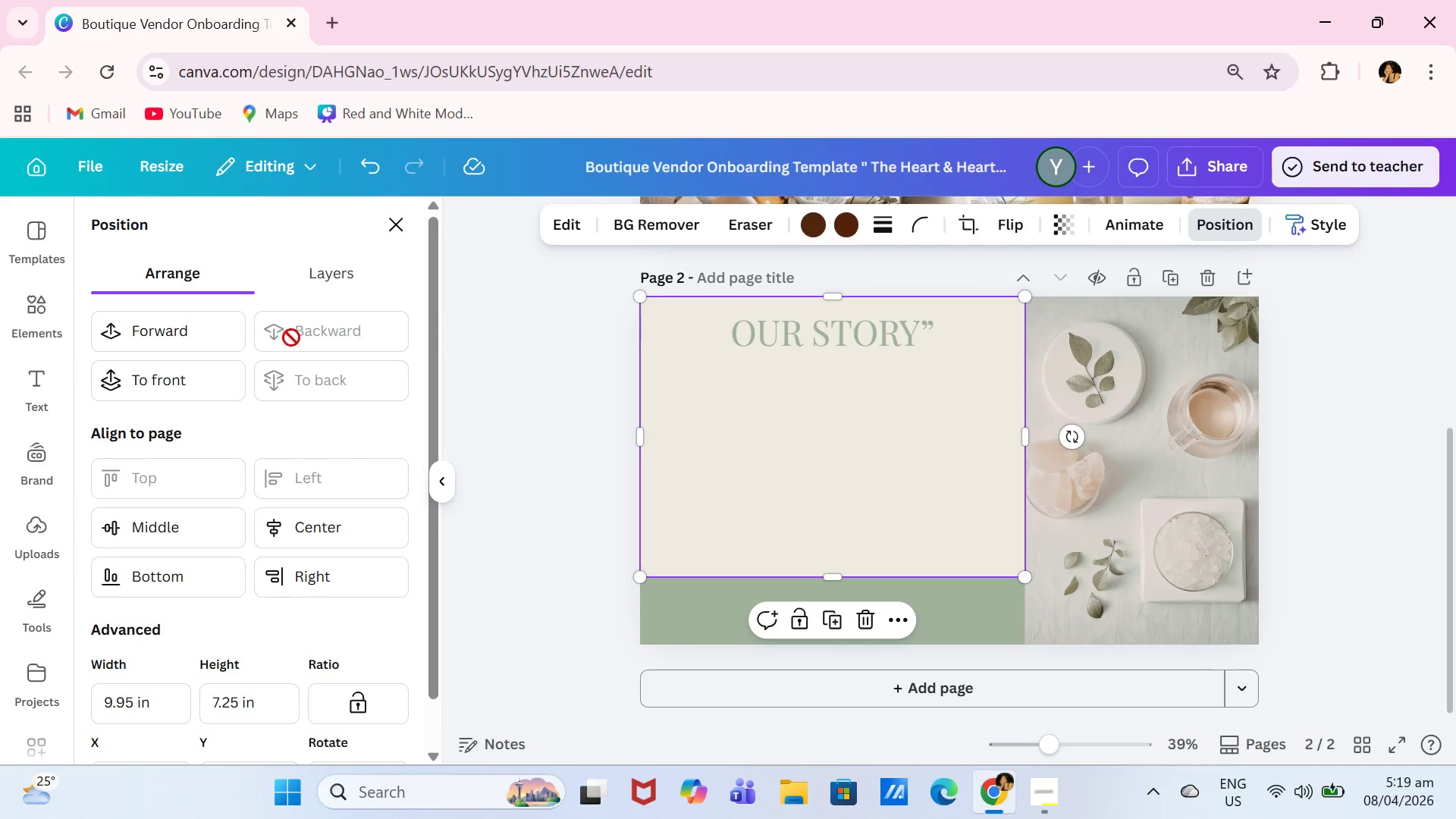 
left_click([200, 334])
 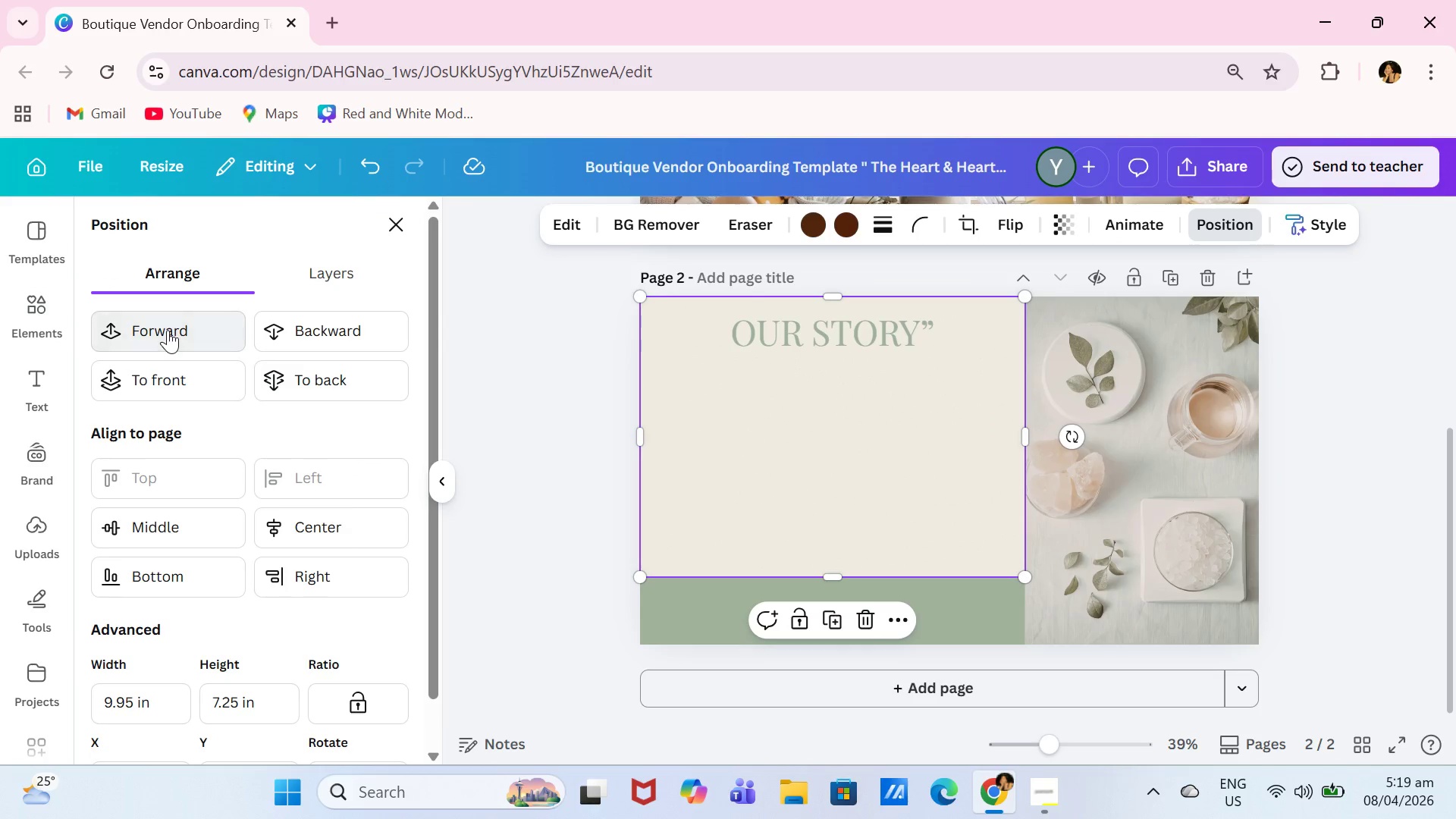 
double_click([168, 330])
 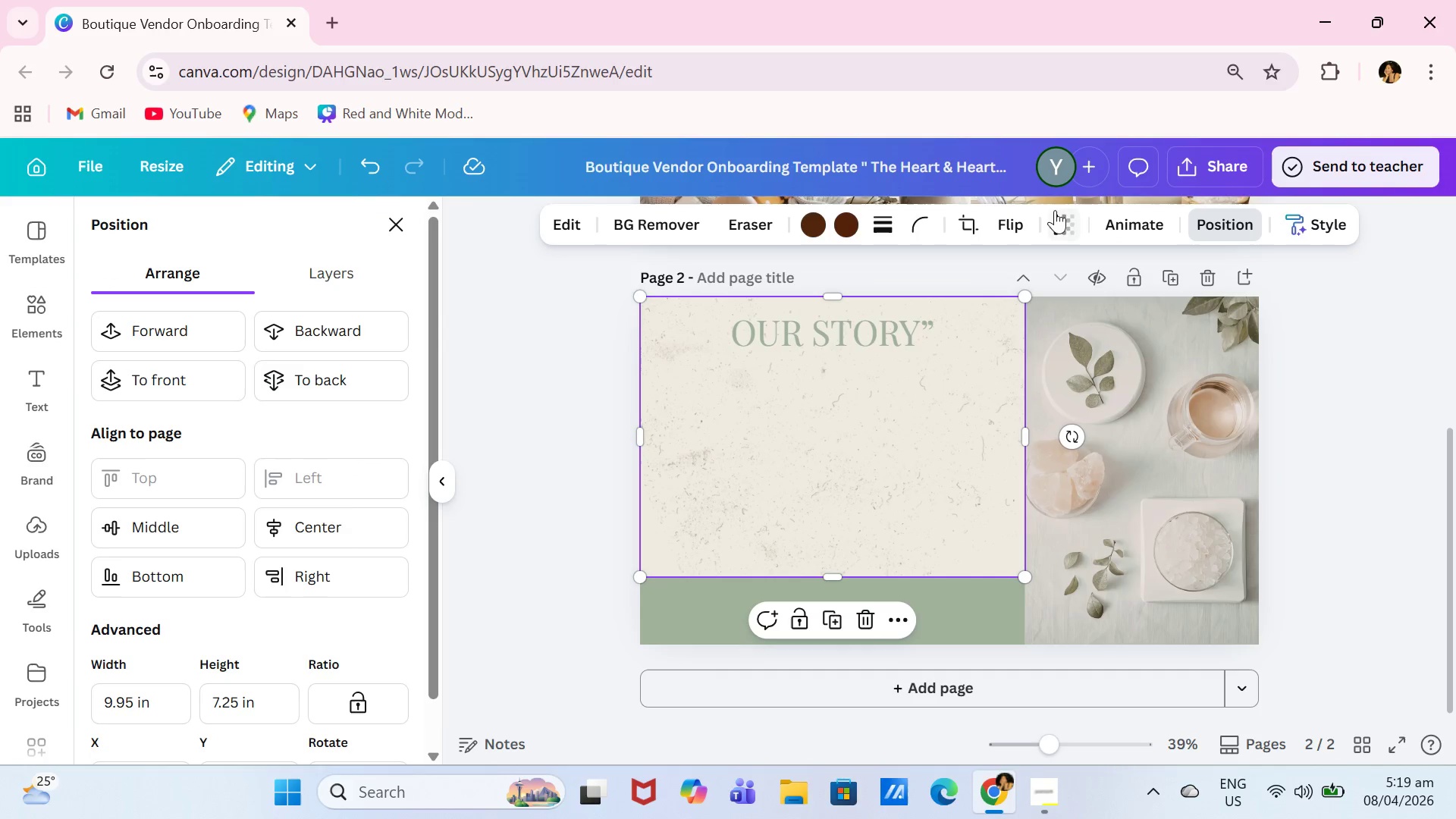 
left_click([1054, 220])
 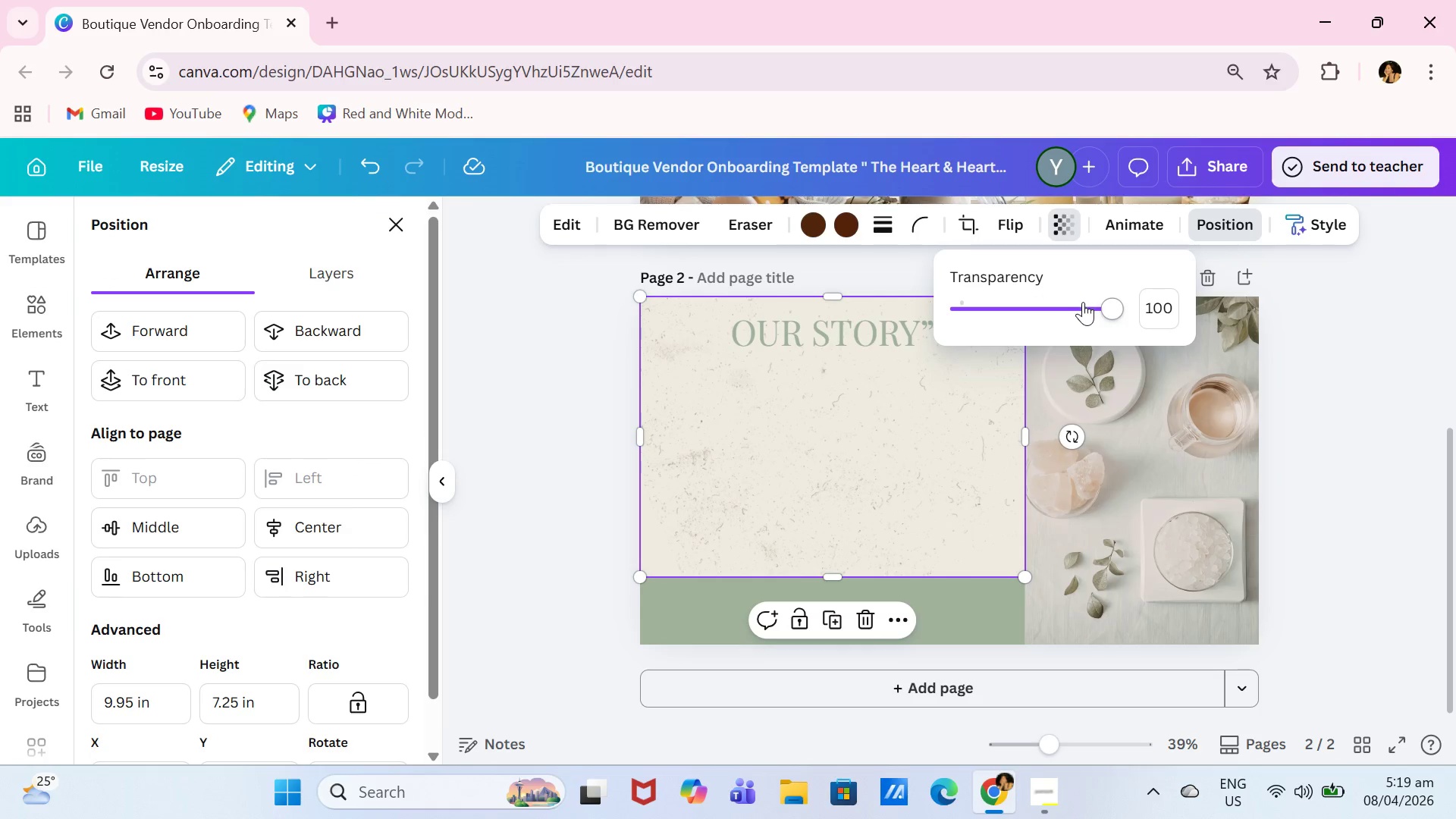 
left_click_drag(start_coordinate=[1094, 303], to_coordinate=[1039, 337])
 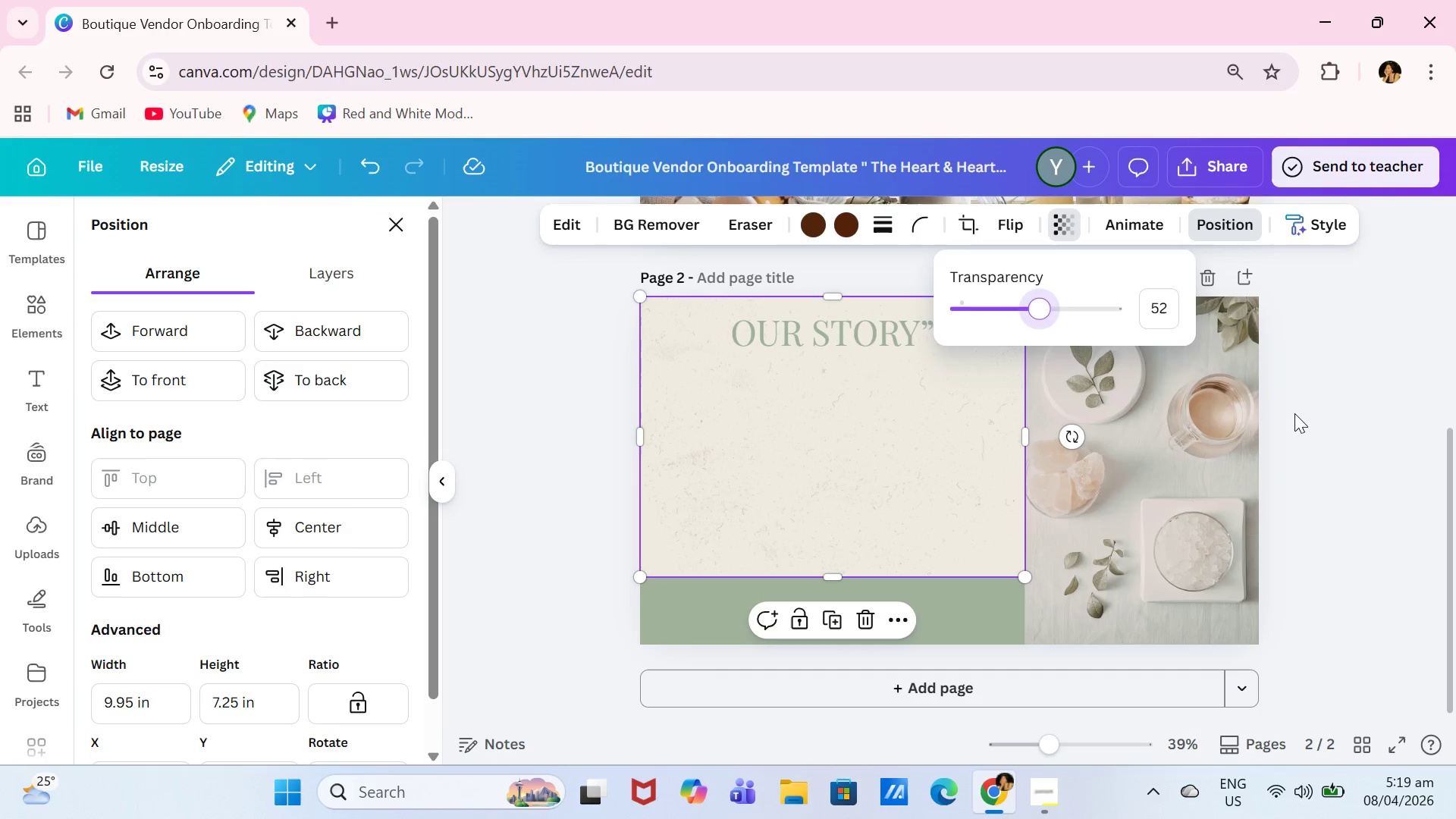 
left_click([1294, 414])
 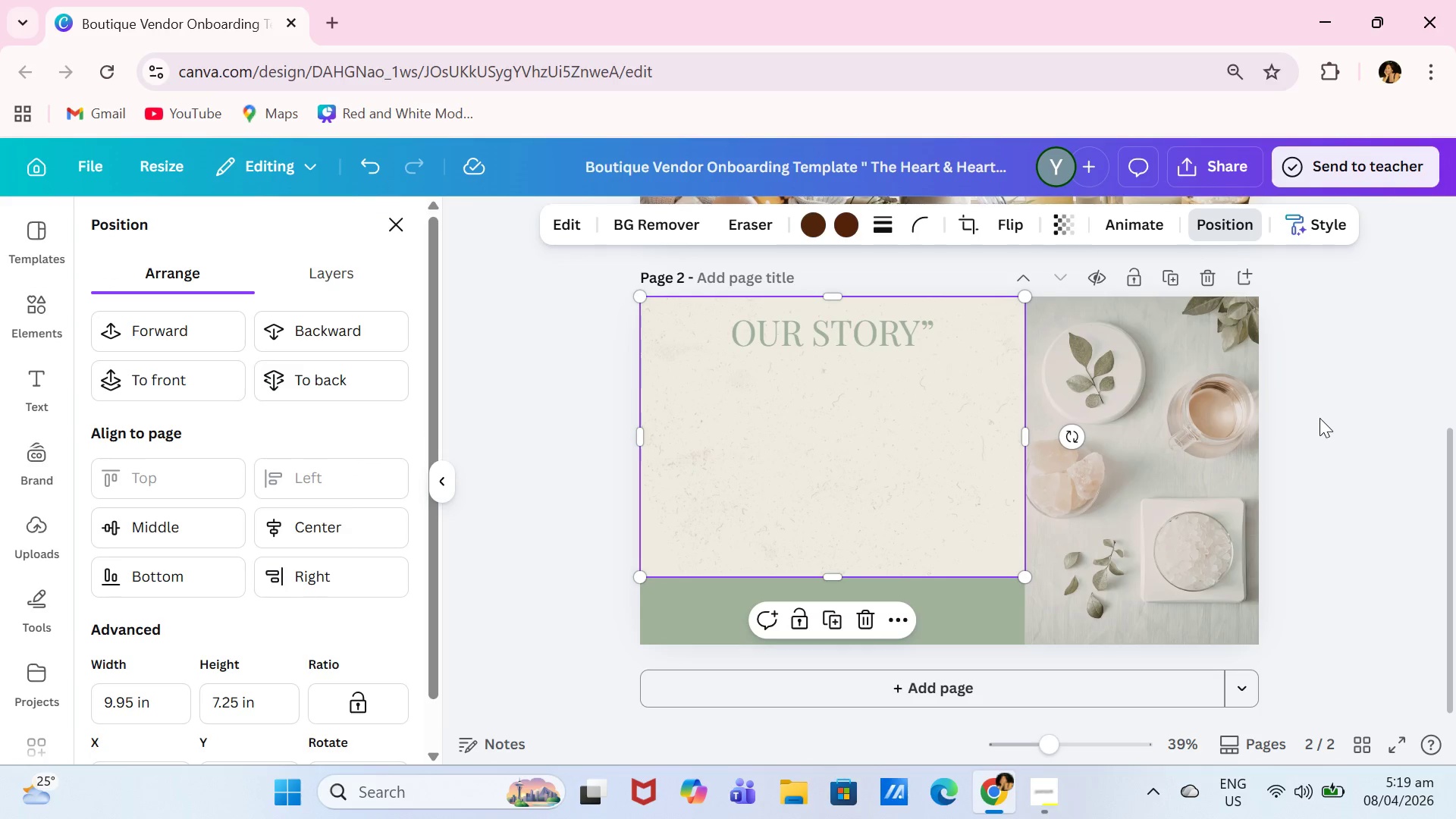 
left_click([1323, 418])
 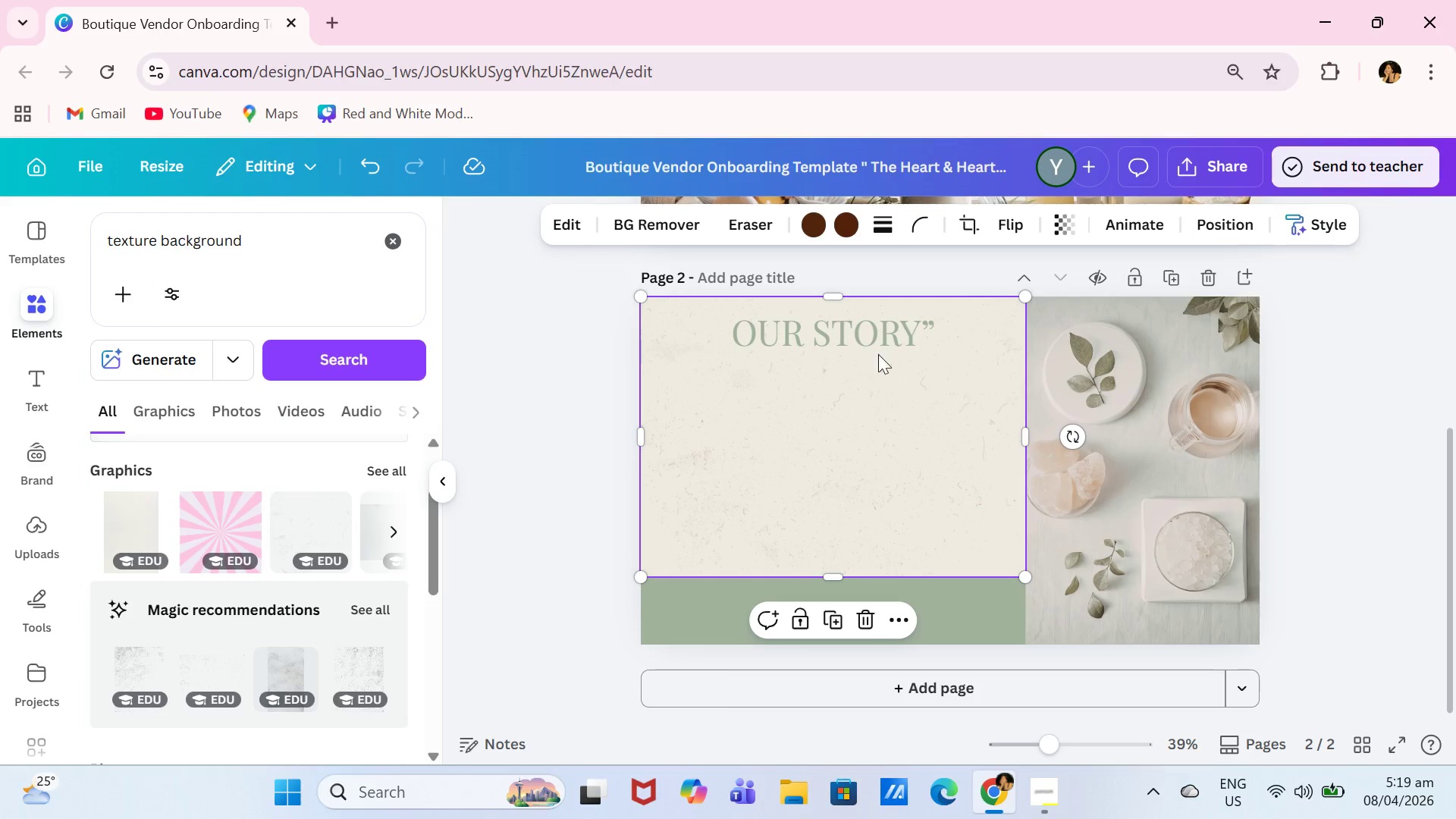 
left_click_drag(start_coordinate=[891, 332], to_coordinate=[831, 329])
 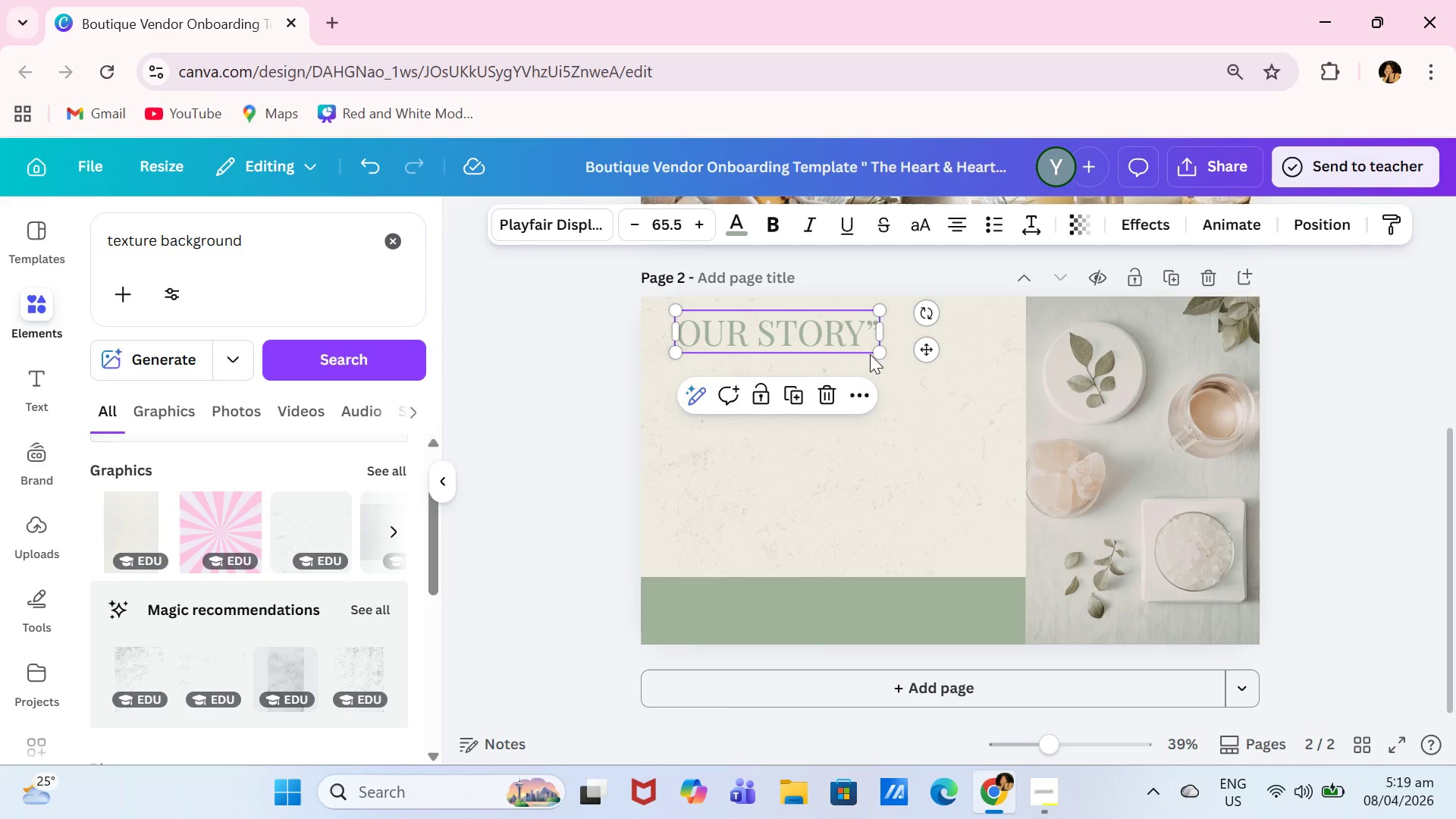 
left_click_drag(start_coordinate=[877, 353], to_coordinate=[855, 350])
 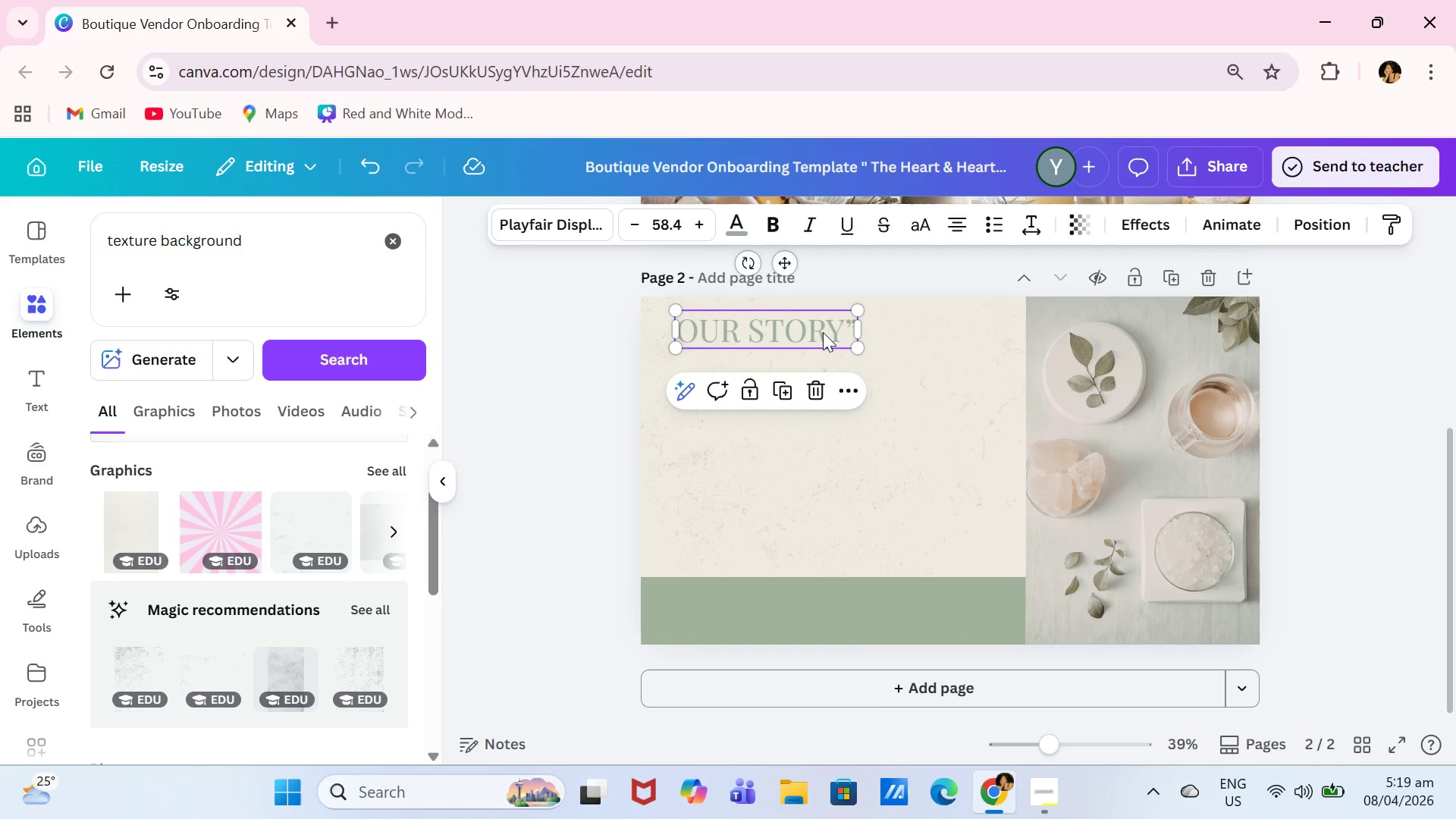 
left_click_drag(start_coordinate=[822, 332], to_coordinate=[806, 326])
 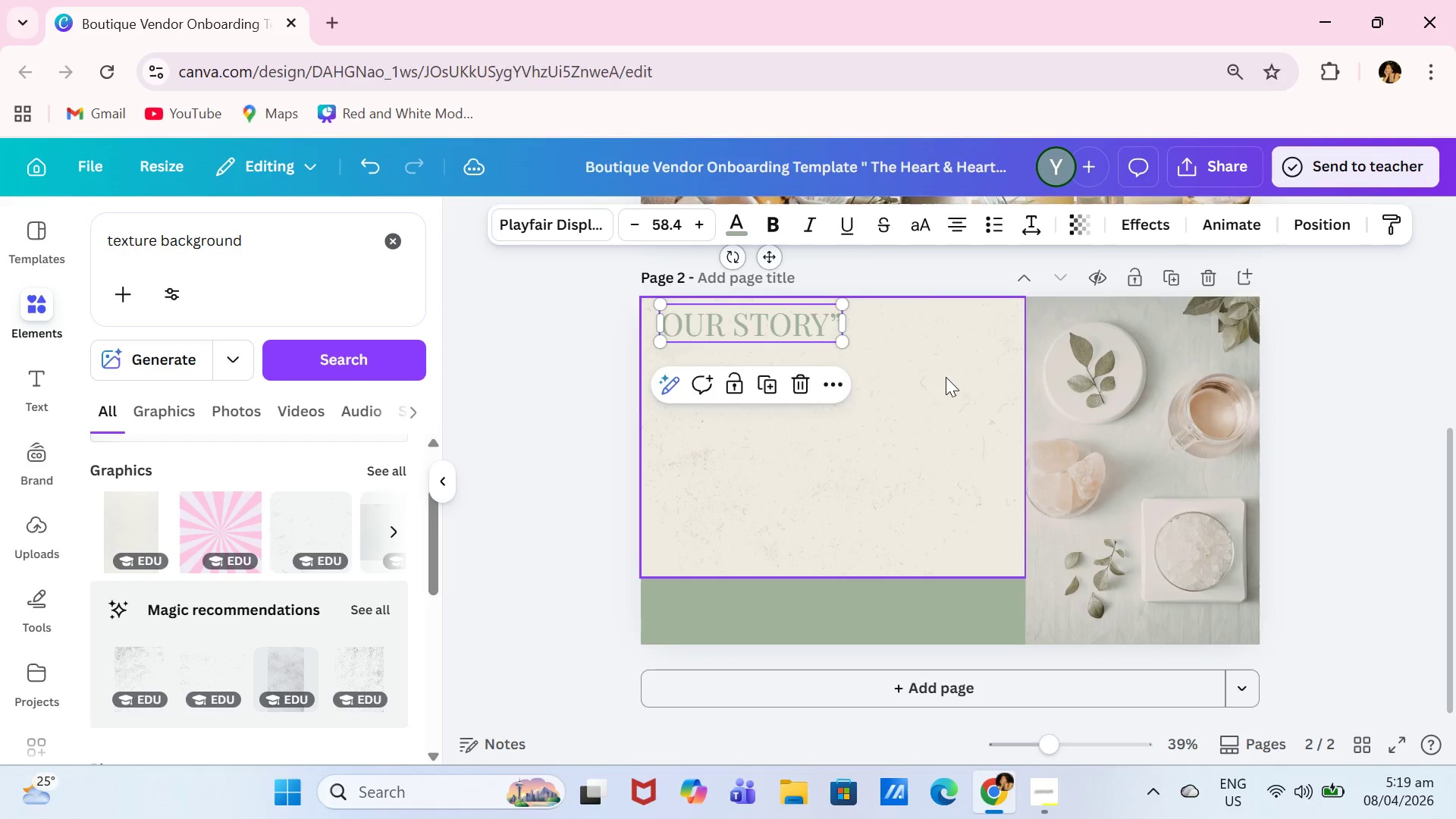 
scroll: coordinate [946, 377], scroll_direction: up, amount: 3.0
 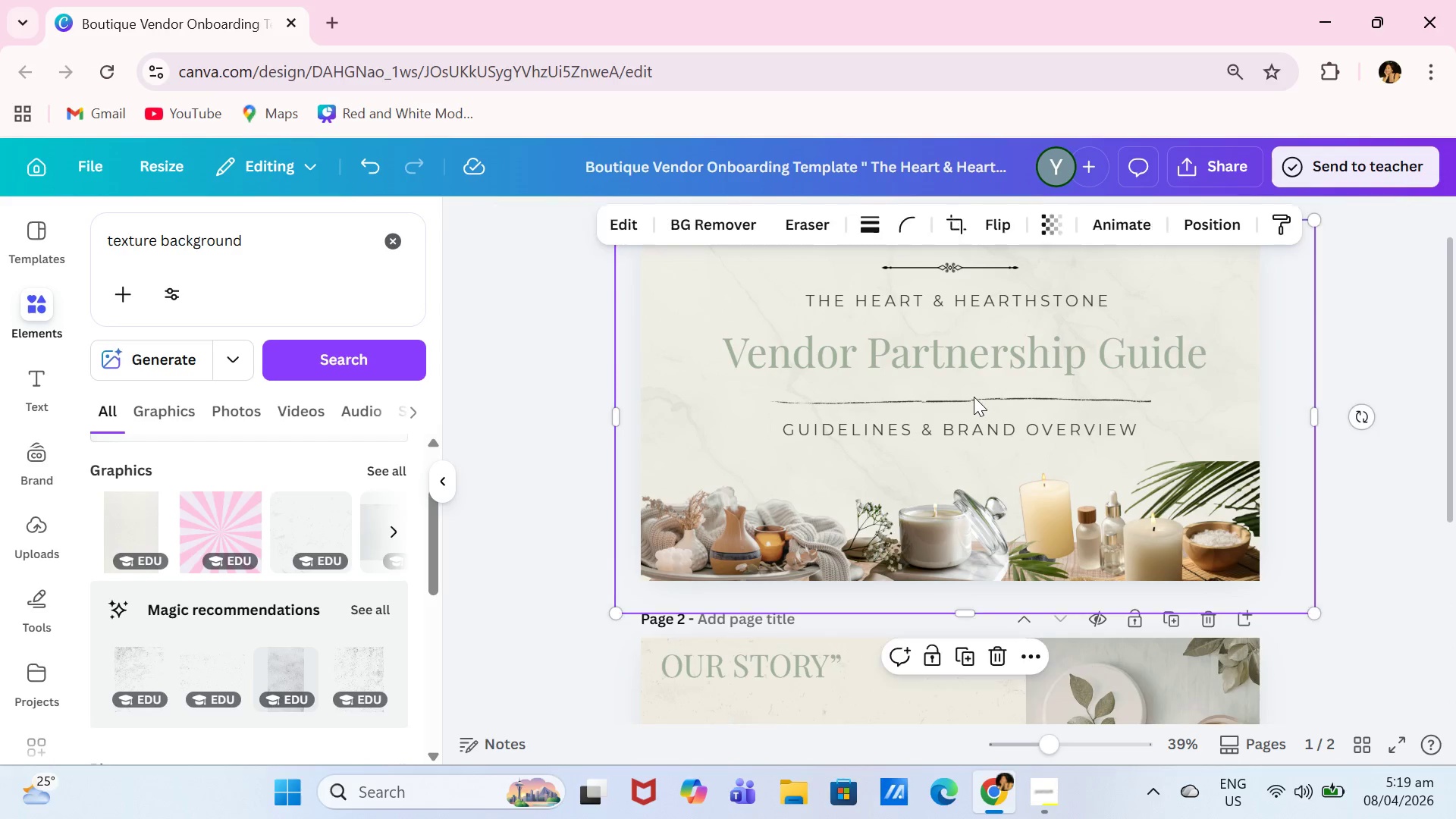 
double_click([974, 397])
 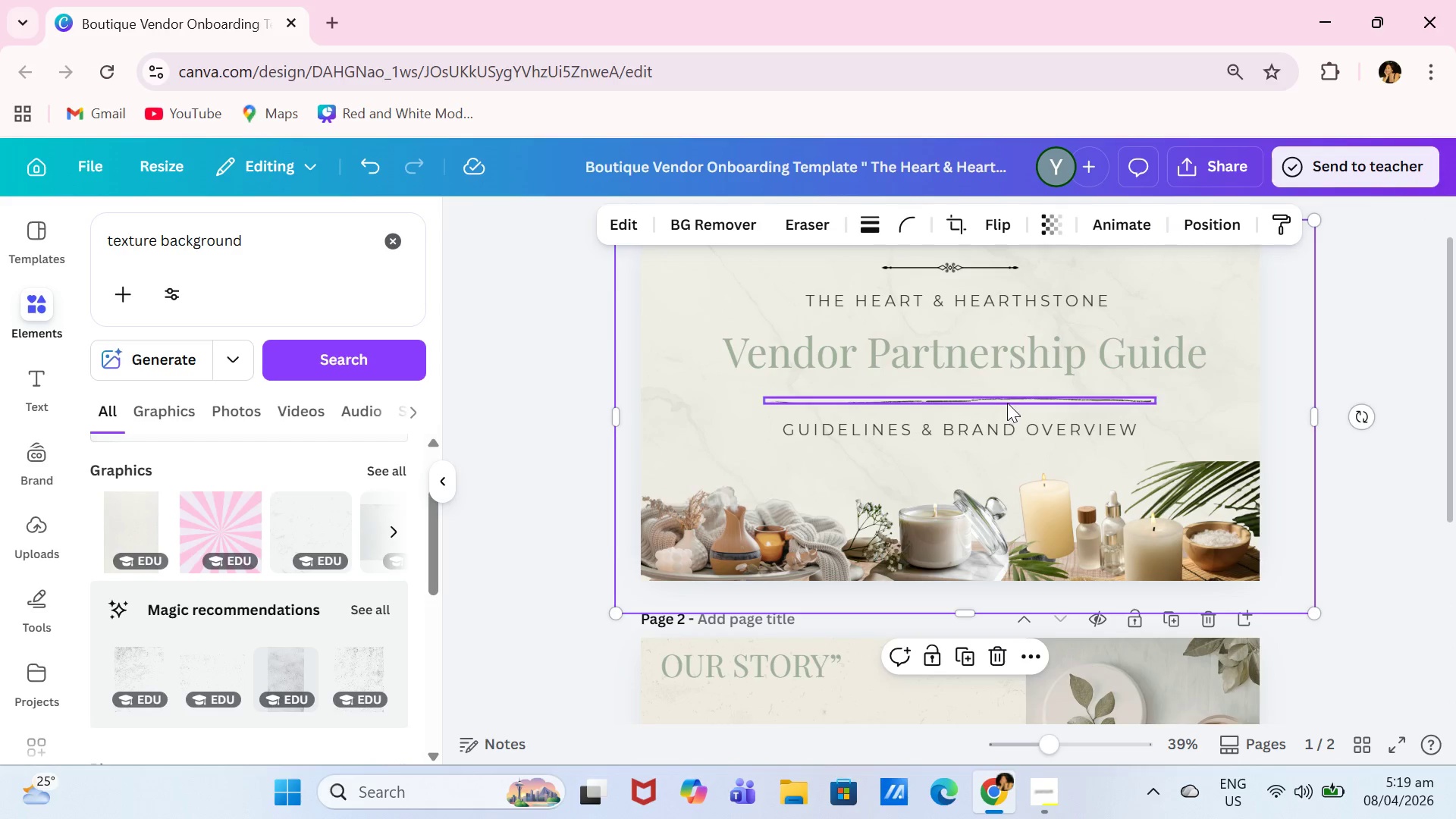 
double_click([1009, 400])
 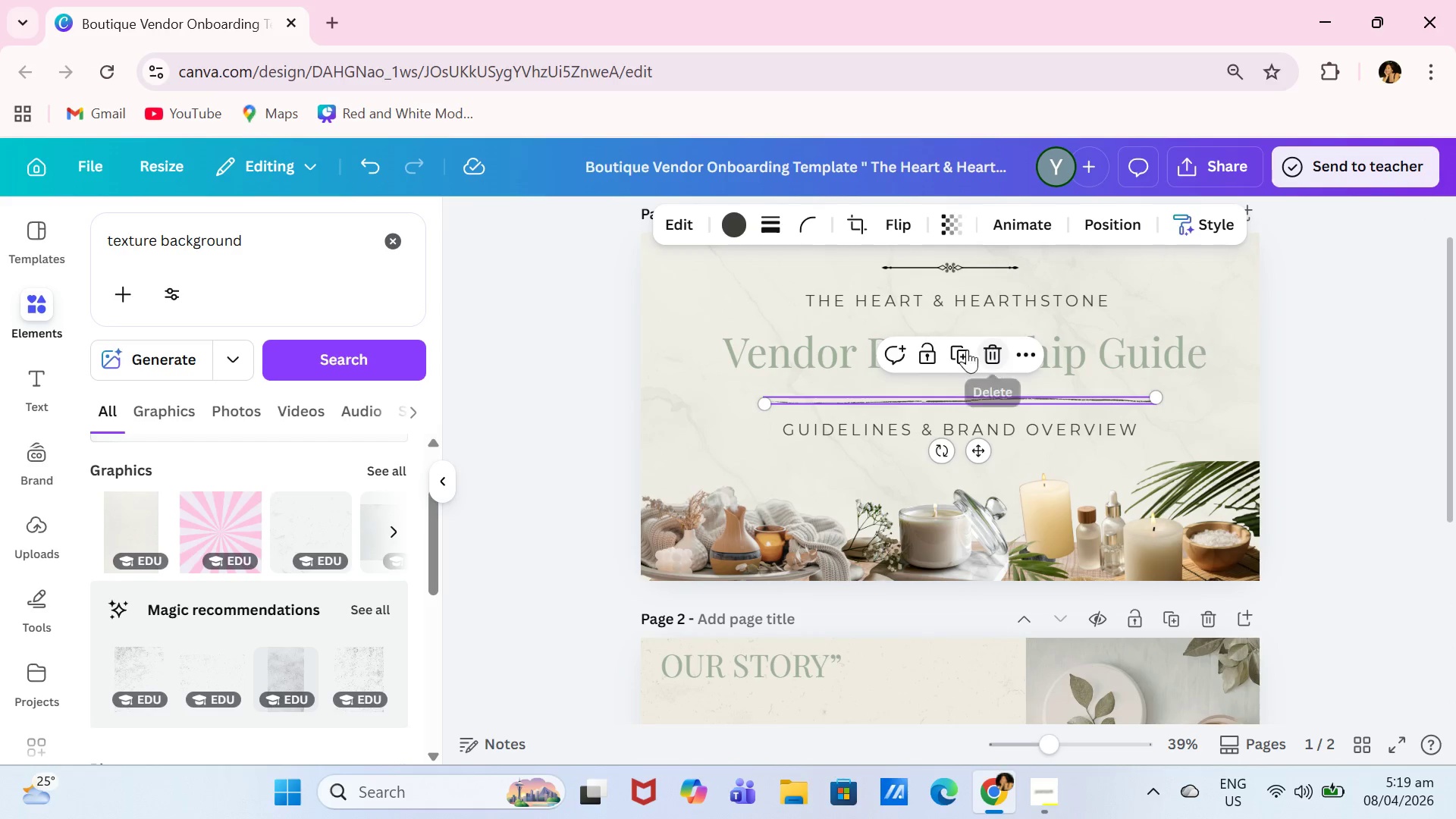 
left_click([965, 350])
 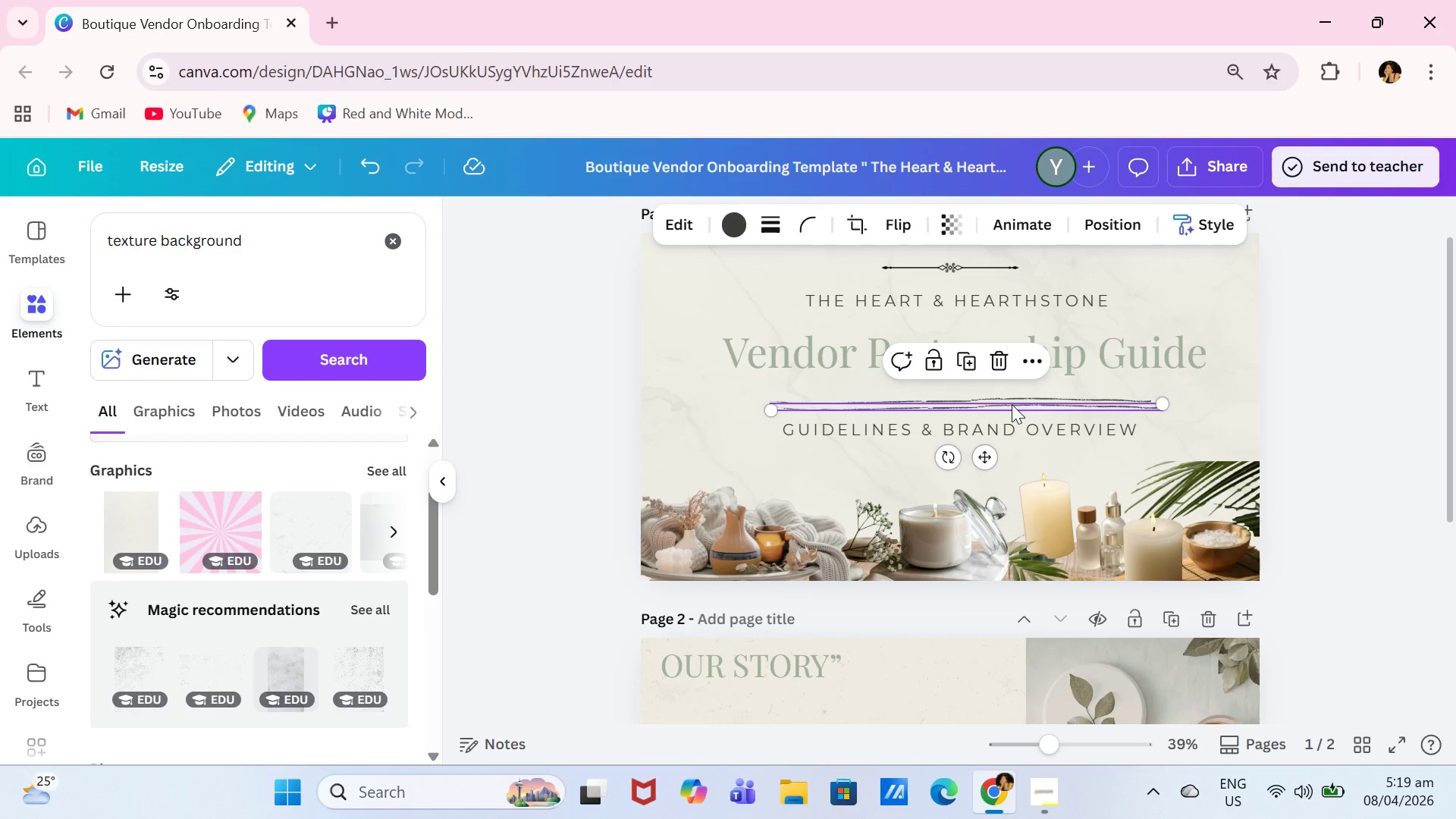 
left_click_drag(start_coordinate=[1012, 404], to_coordinate=[899, 684])
 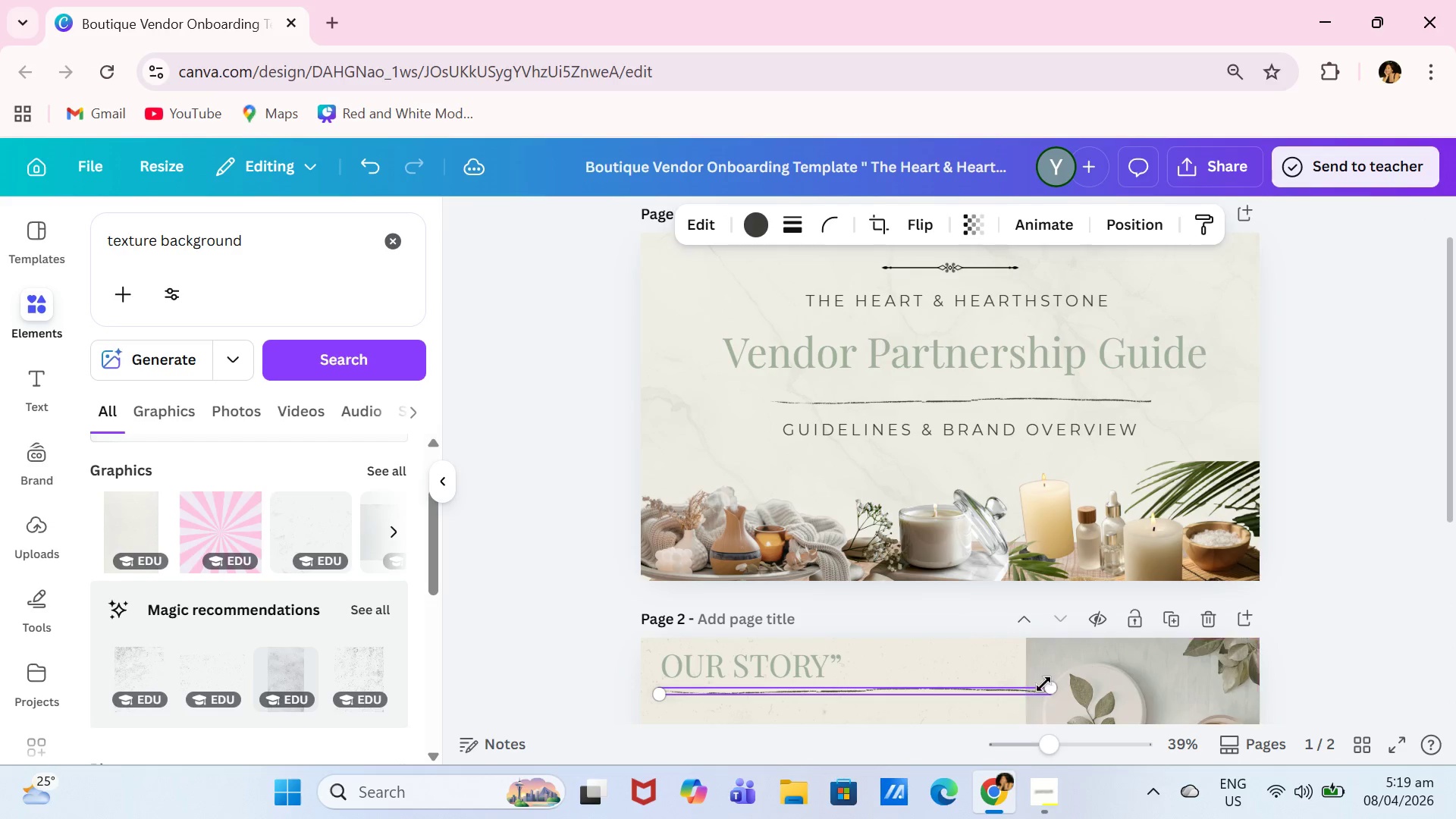 
left_click_drag(start_coordinate=[1046, 684], to_coordinate=[991, 679])
 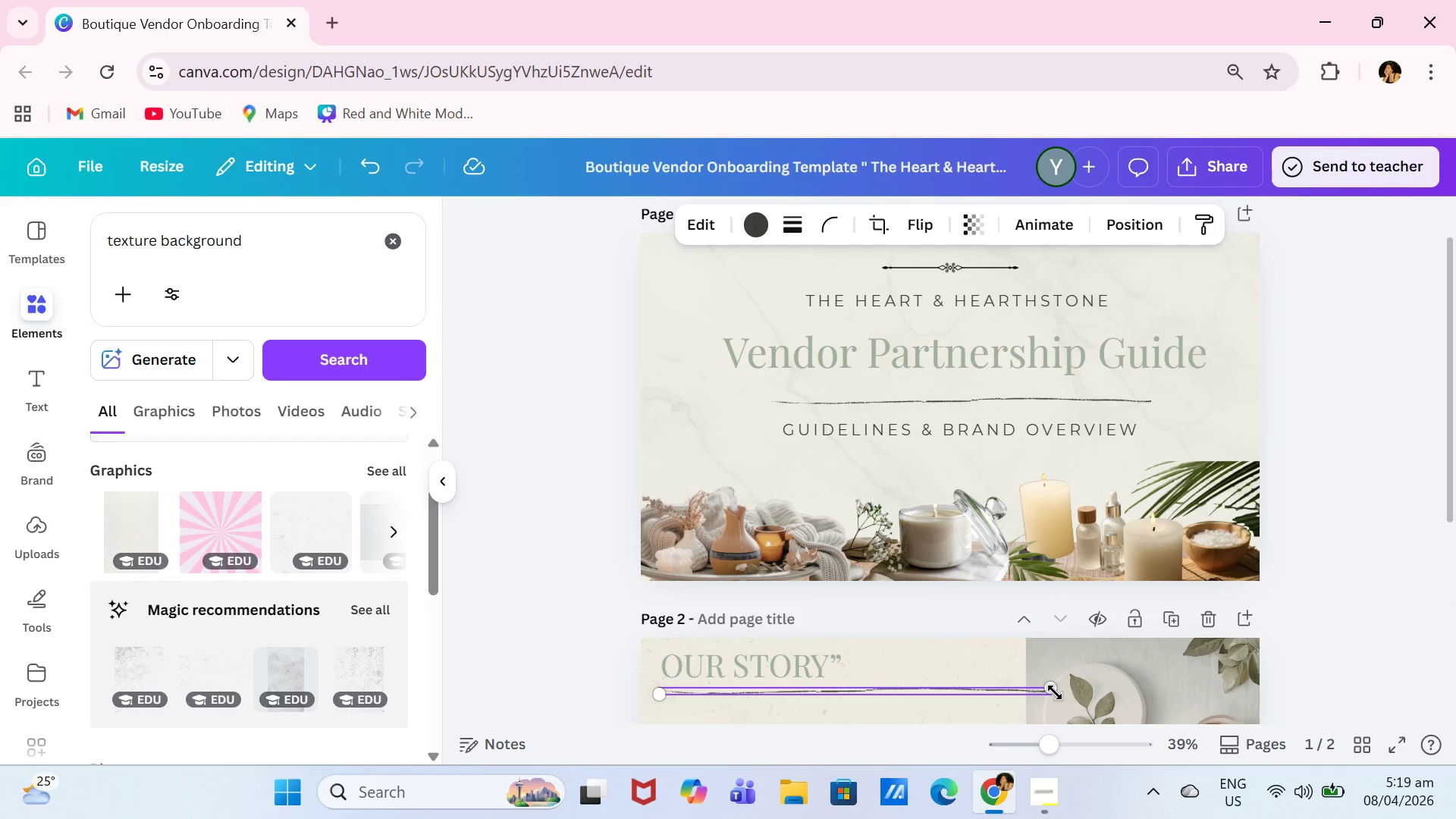 
left_click_drag(start_coordinate=[1054, 692], to_coordinate=[981, 690])
 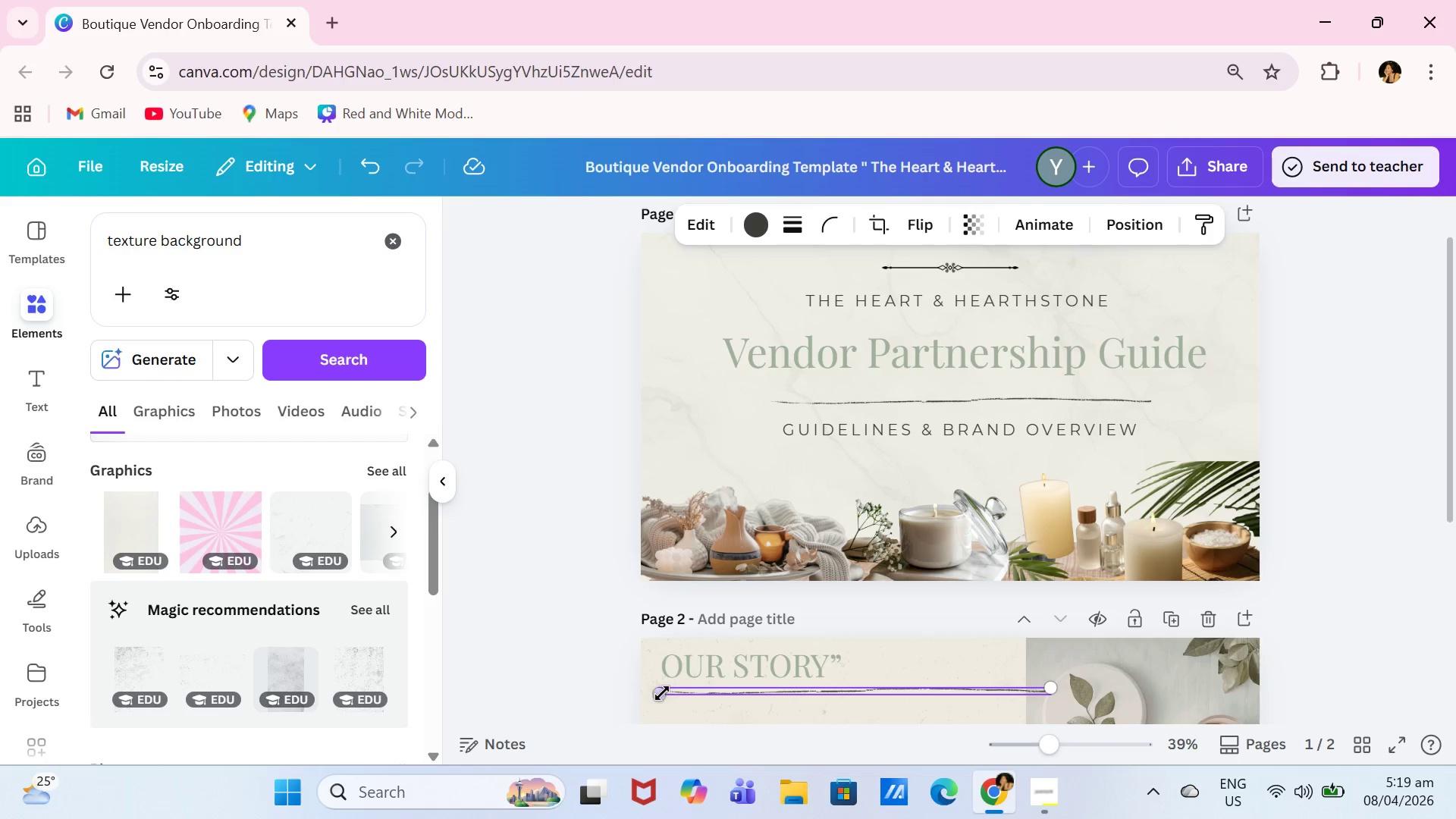 
left_click_drag(start_coordinate=[662, 693], to_coordinate=[767, 688])
 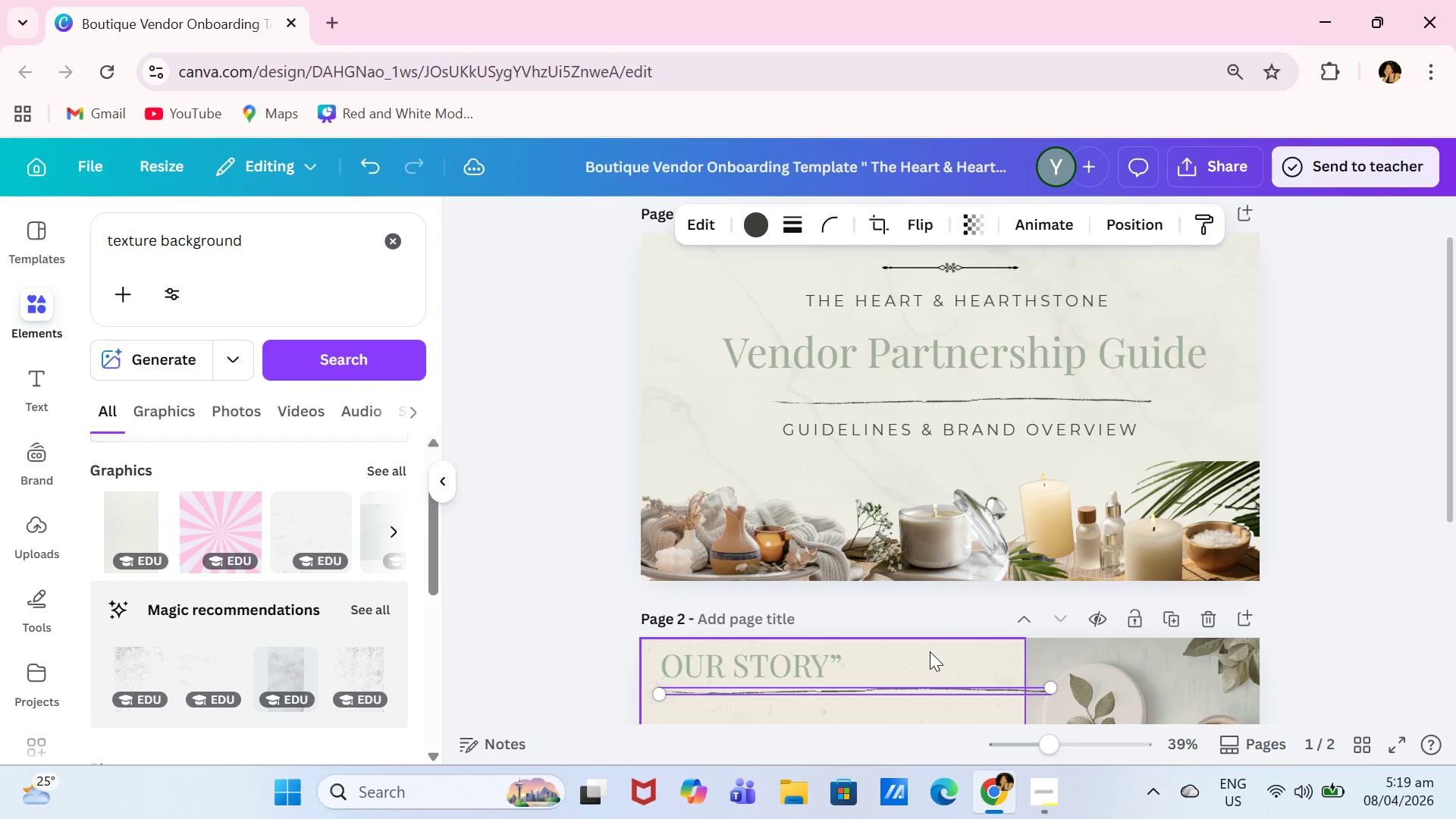 
key(Backspace)
 